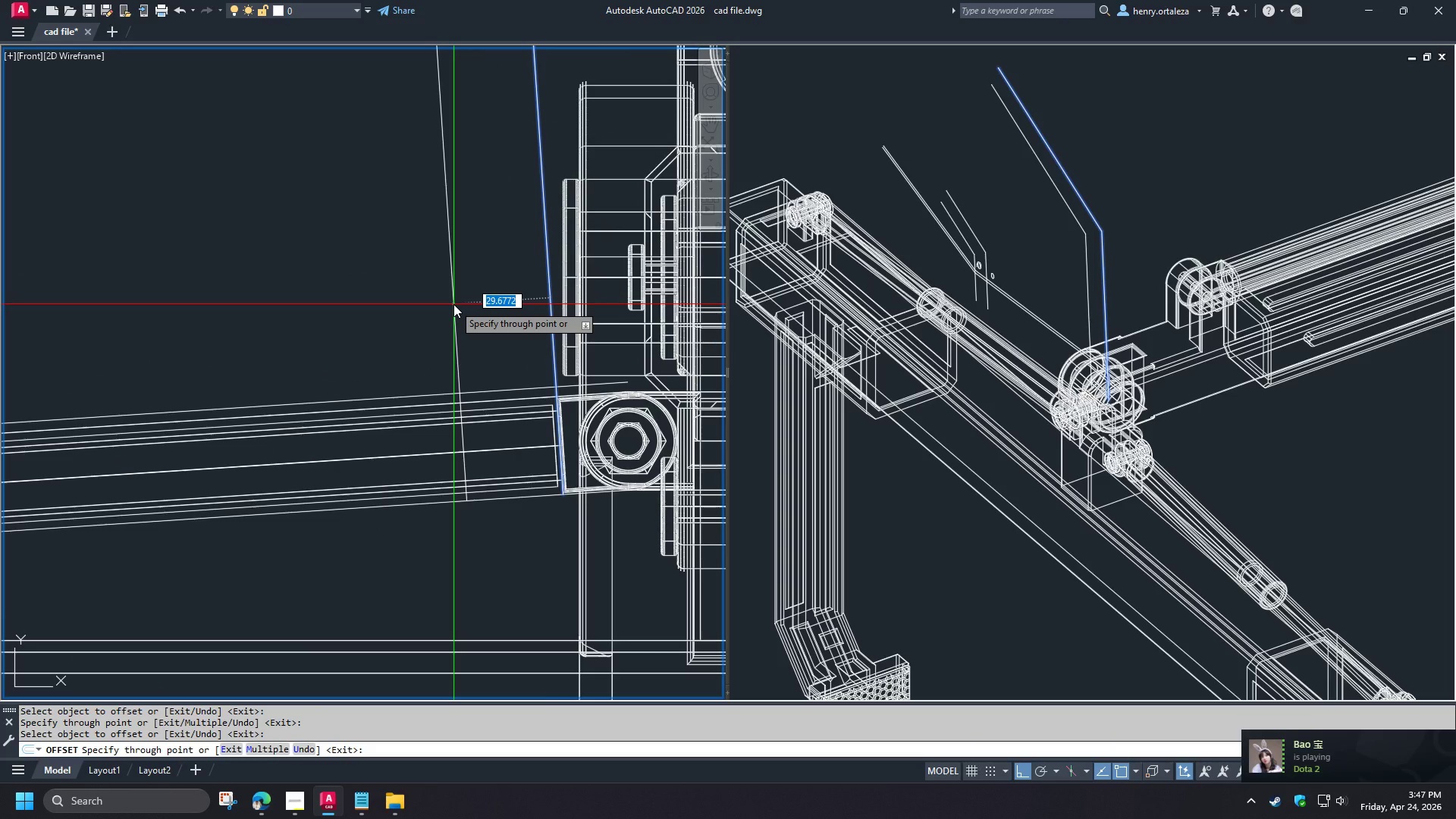 
key(Numpad2)
 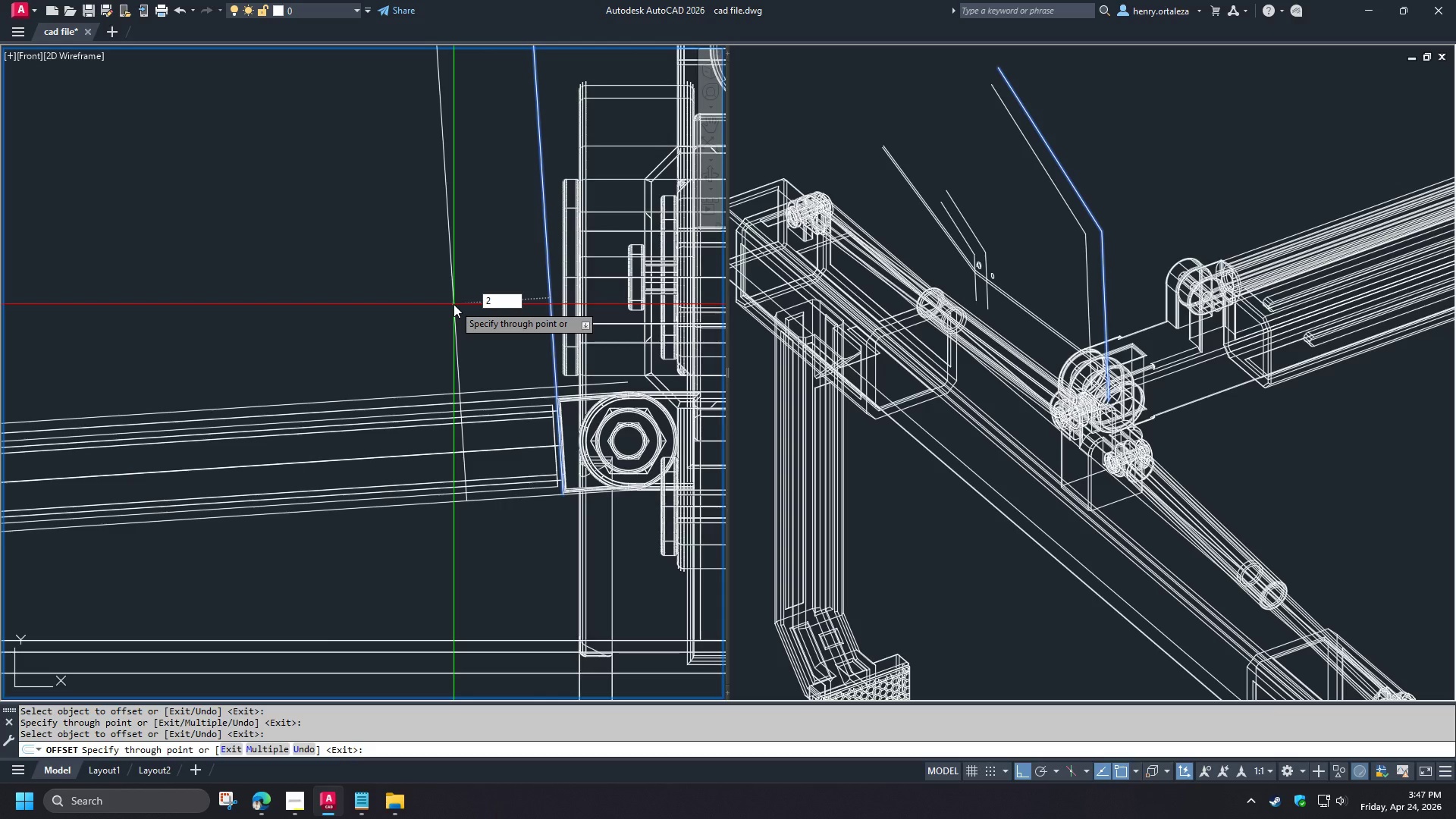 
key(Numpad0)
 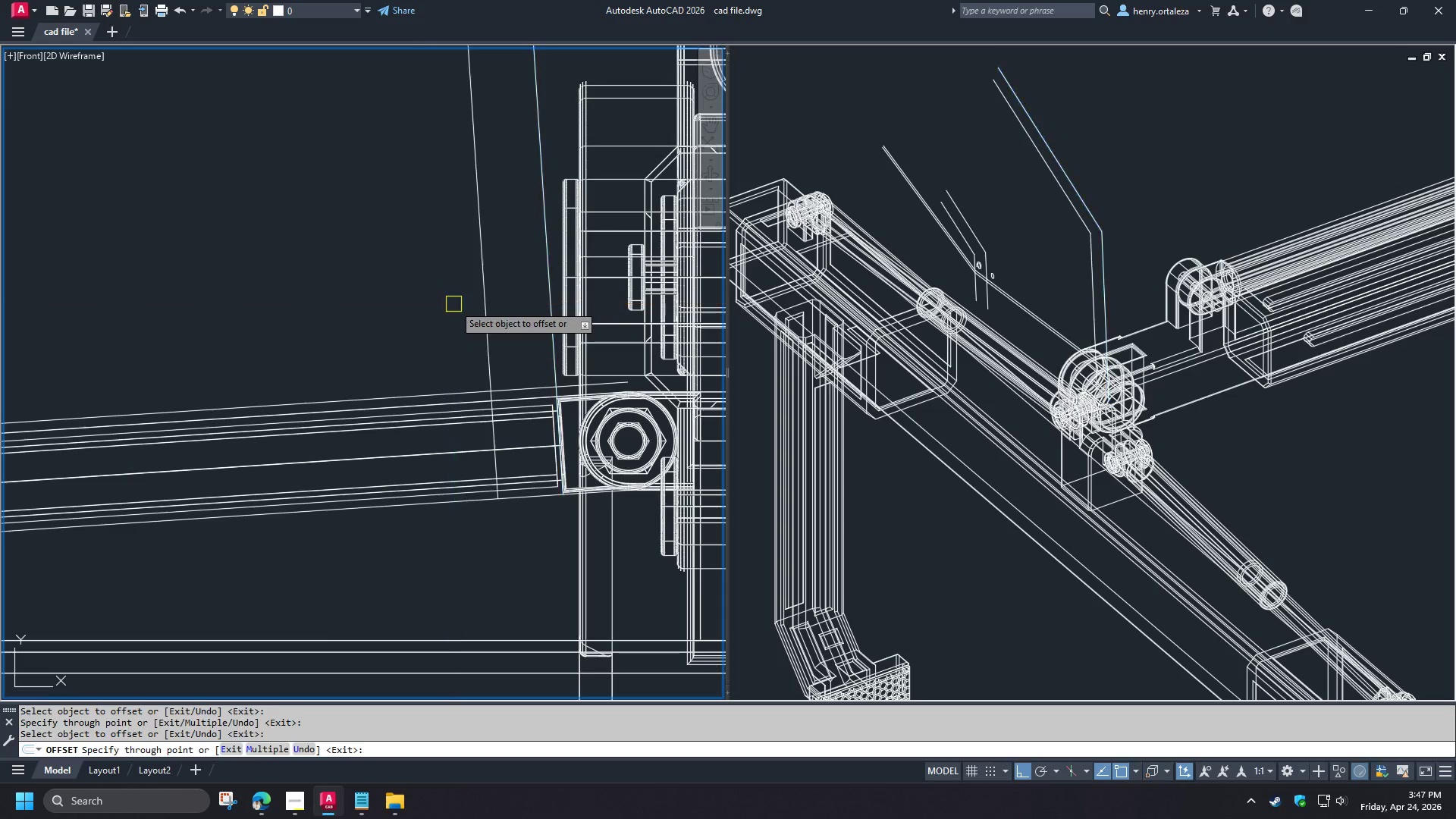 
key(NumpadEnter)
 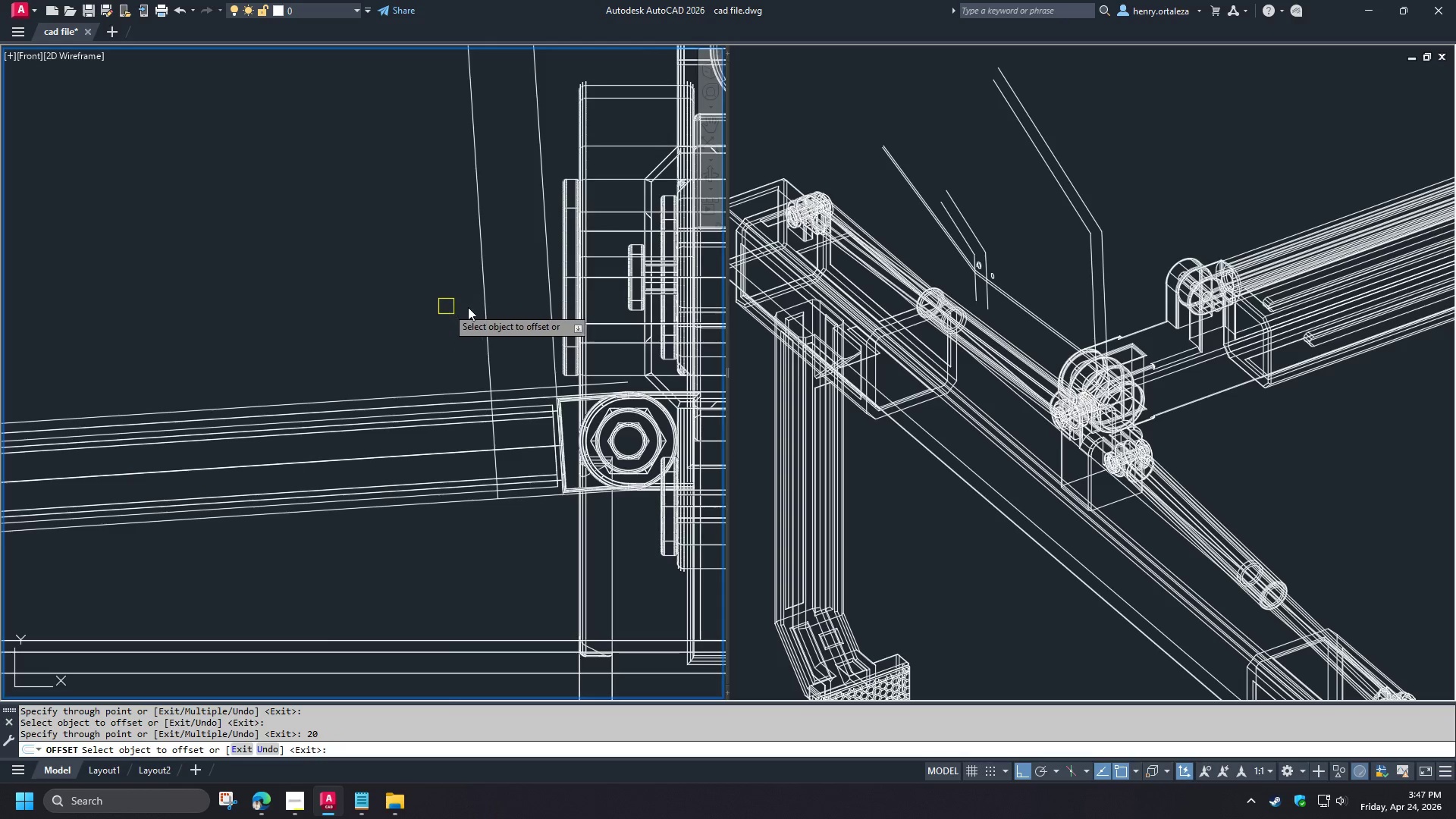 
scroll: coordinate [675, 337], scroll_direction: down, amount: 2.0
 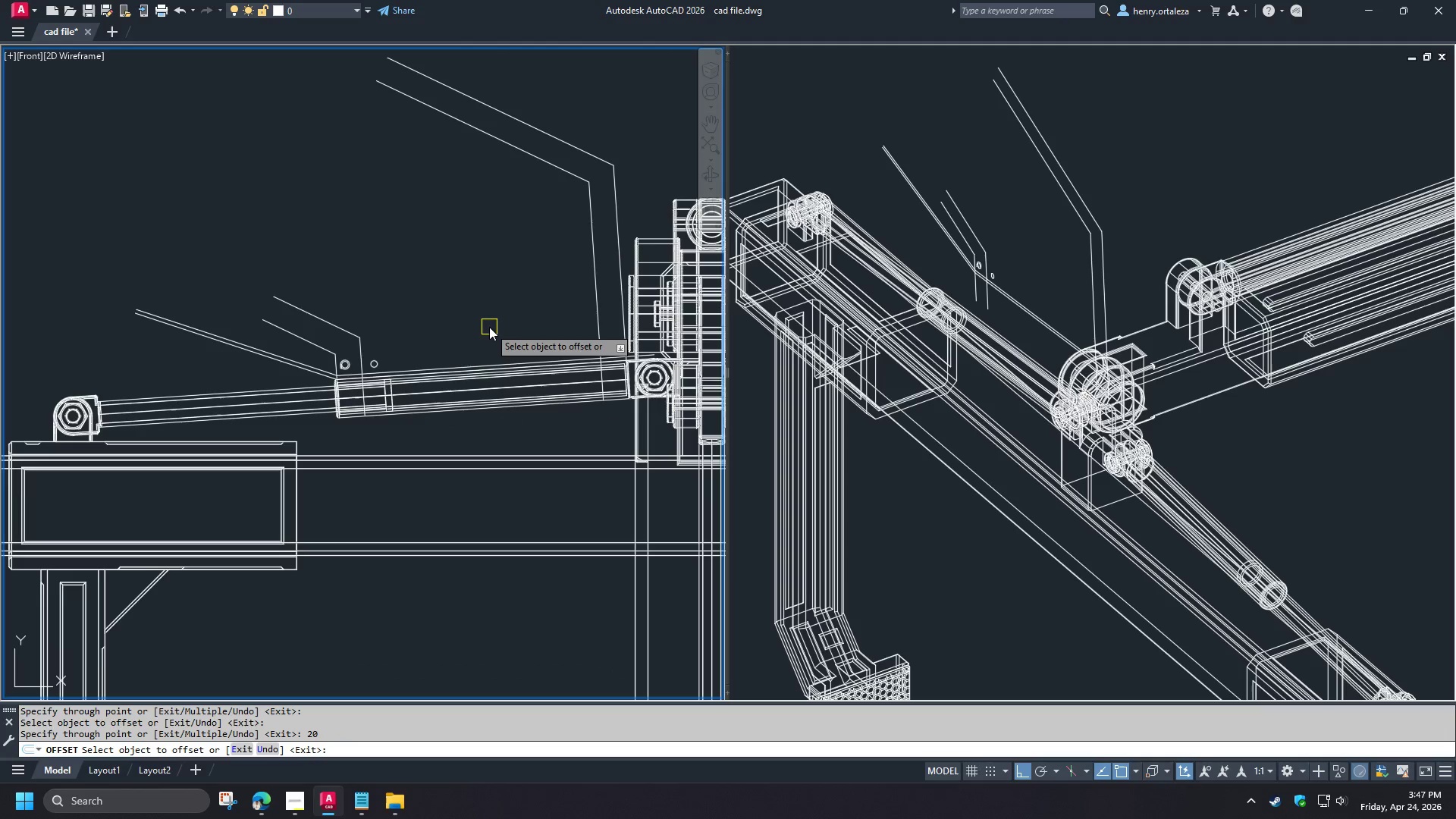 
scroll: coordinate [488, 326], scroll_direction: up, amount: 1.0
 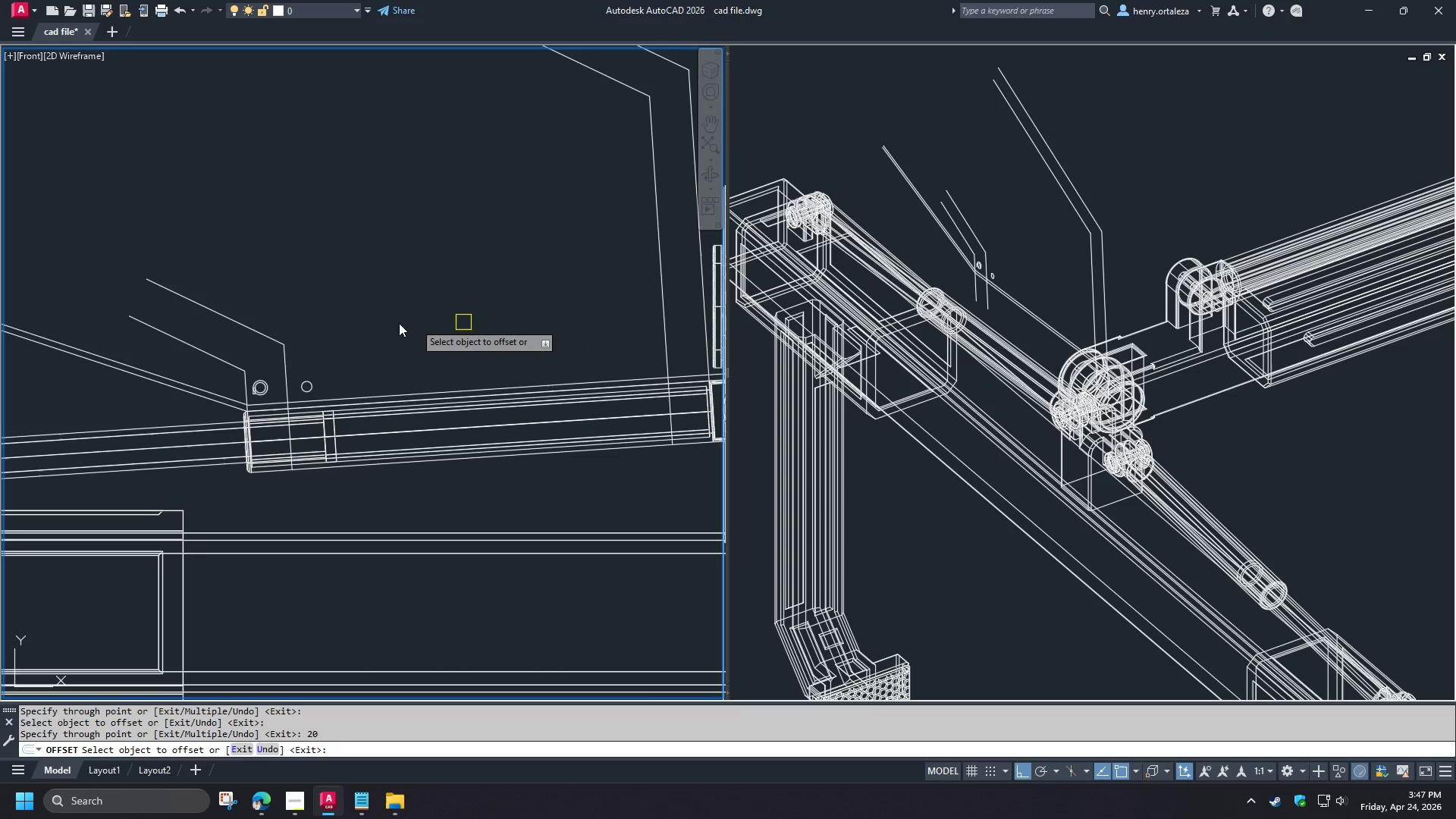 
key(Space)
 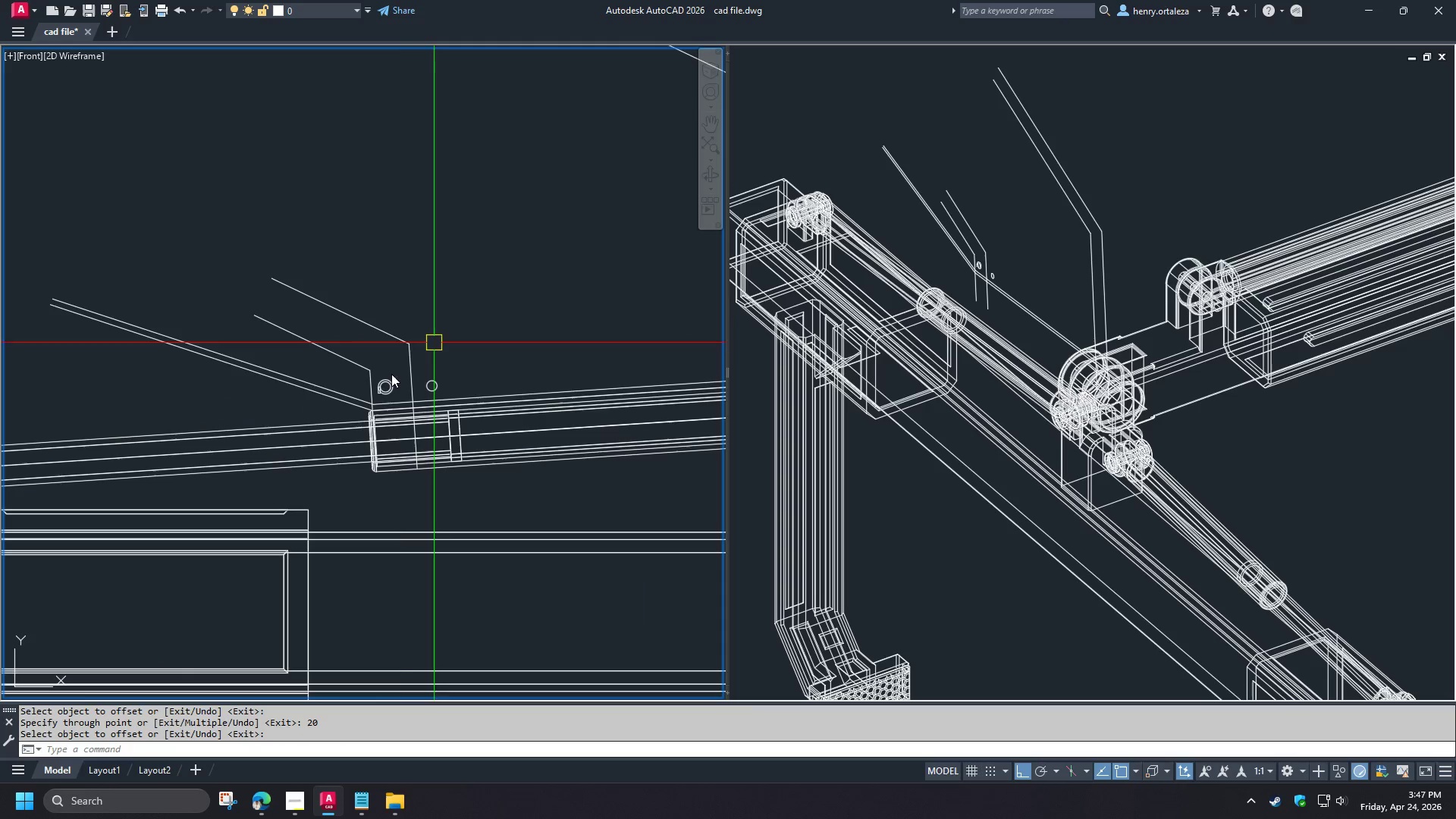 
scroll: coordinate [362, 465], scroll_direction: up, amount: 6.0
 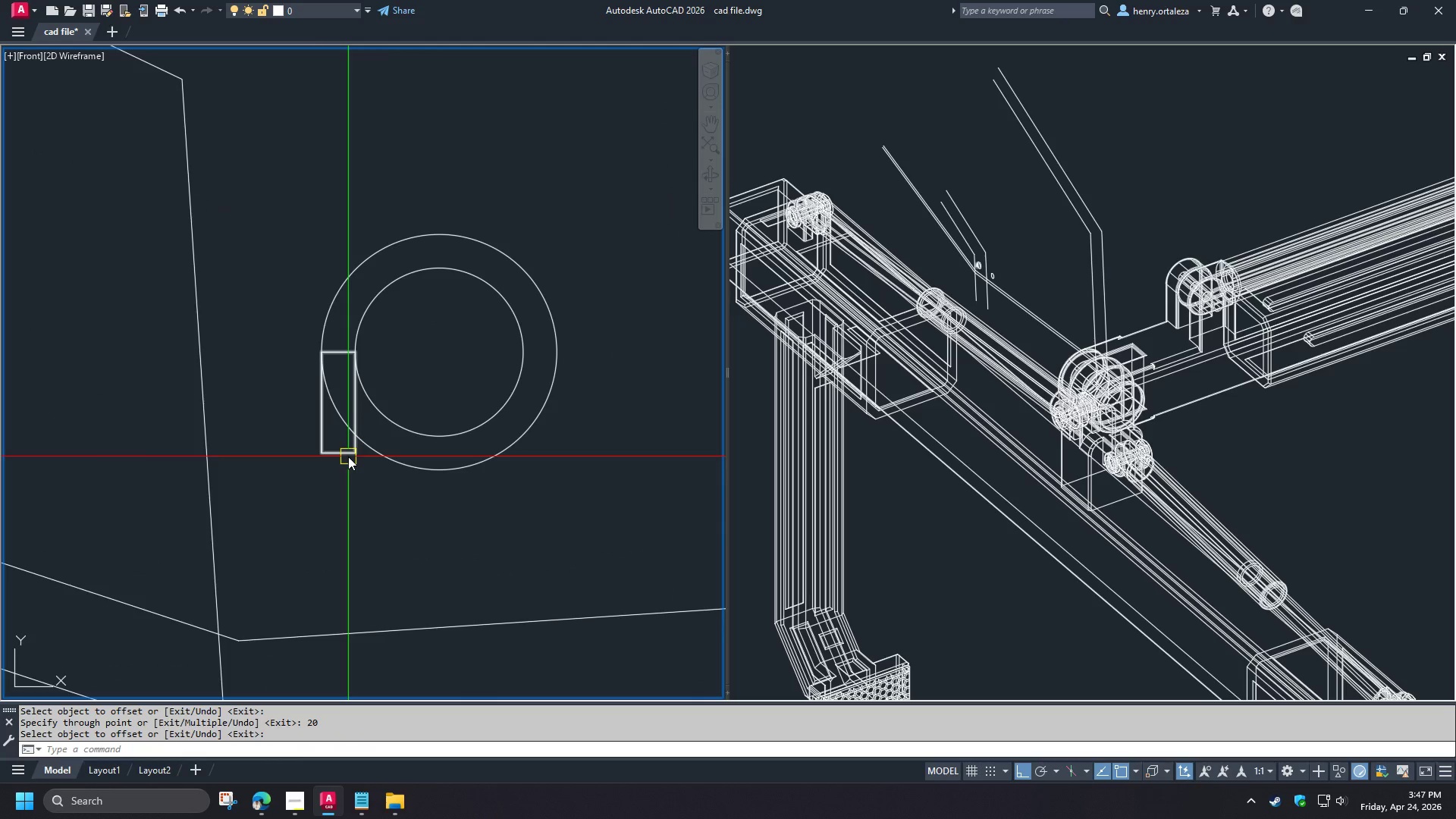 
left_click([348, 457])
 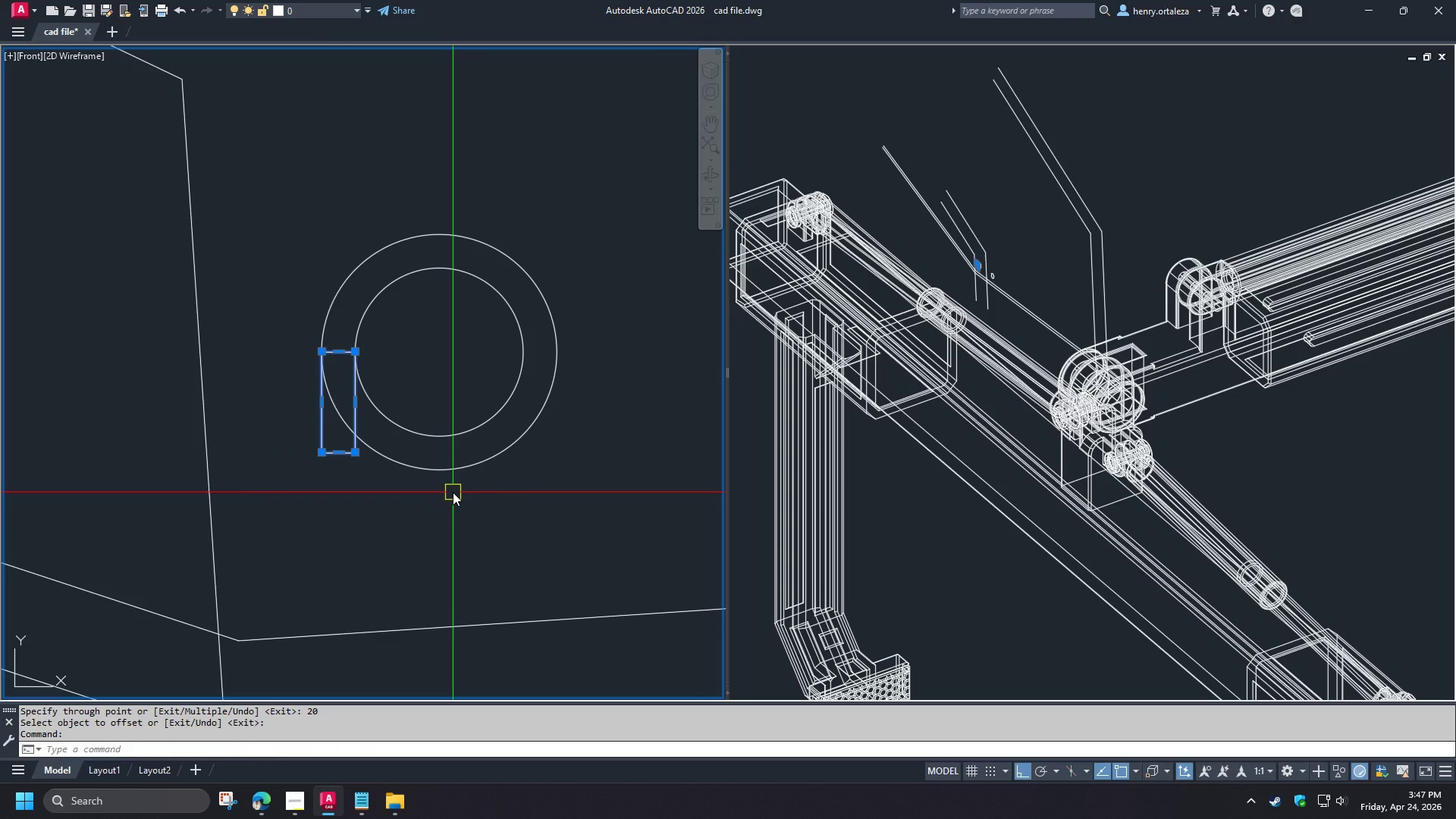 
type(mi )
 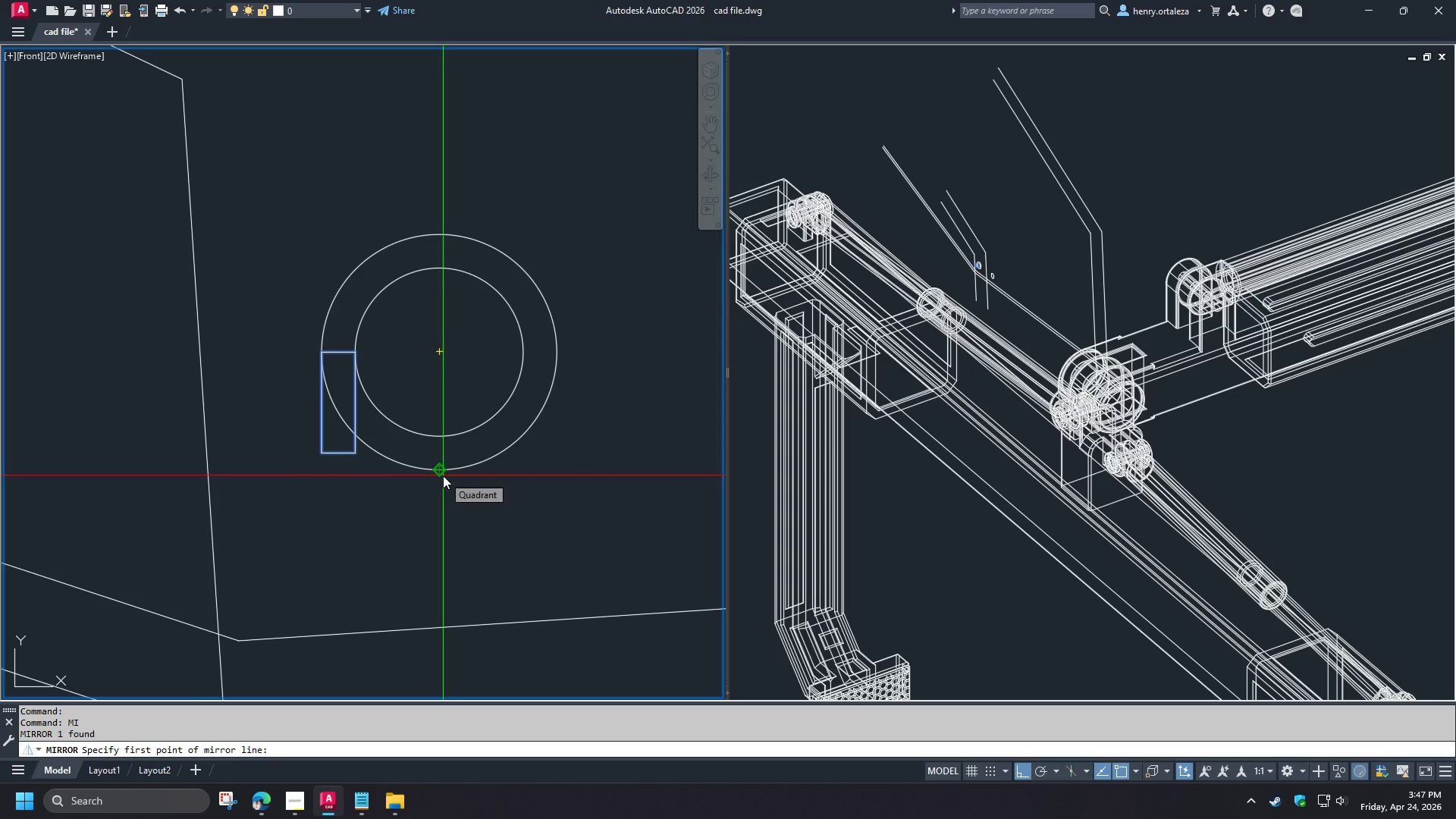 
left_click([443, 475])
 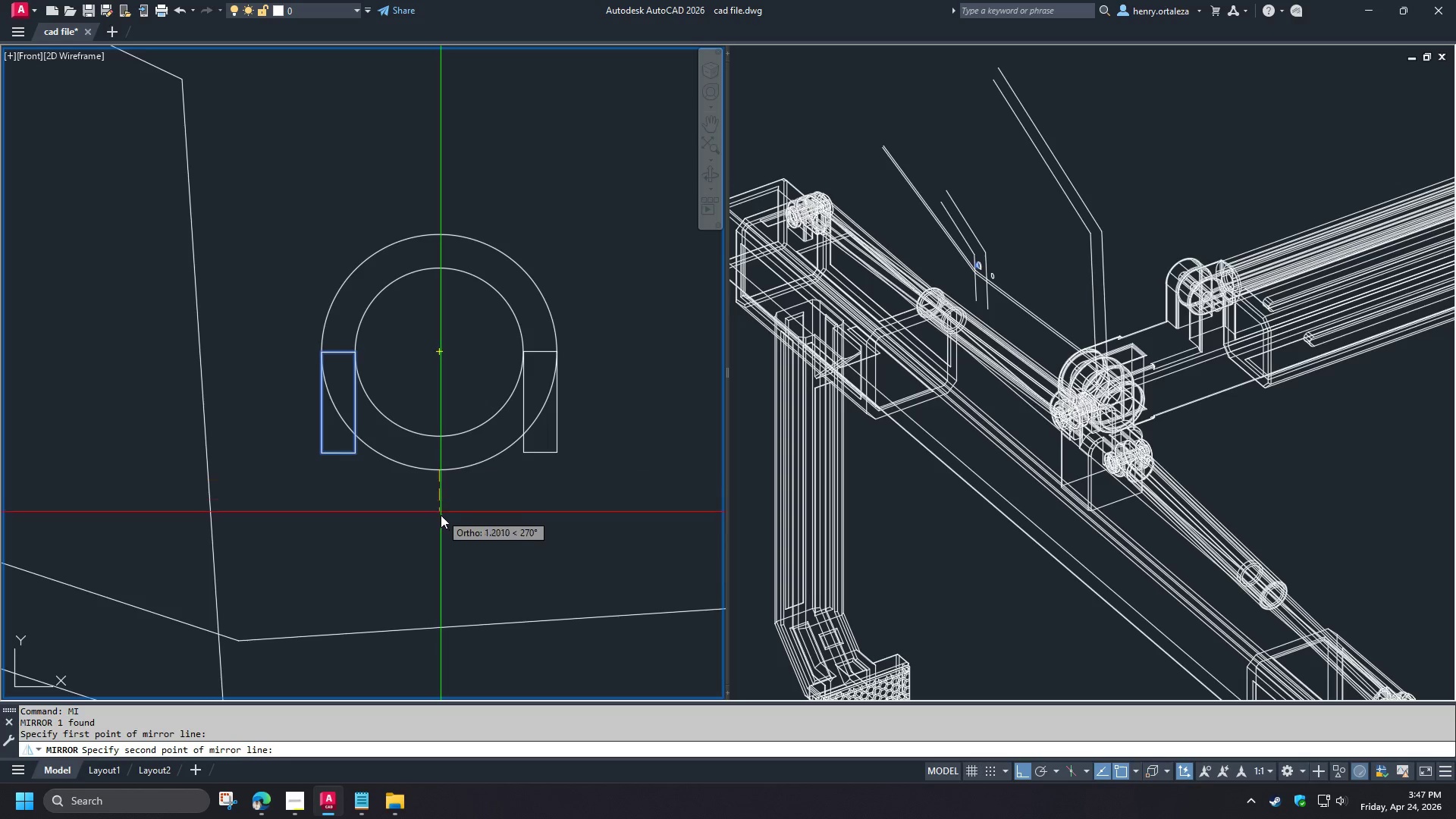 
double_click([441, 516])
 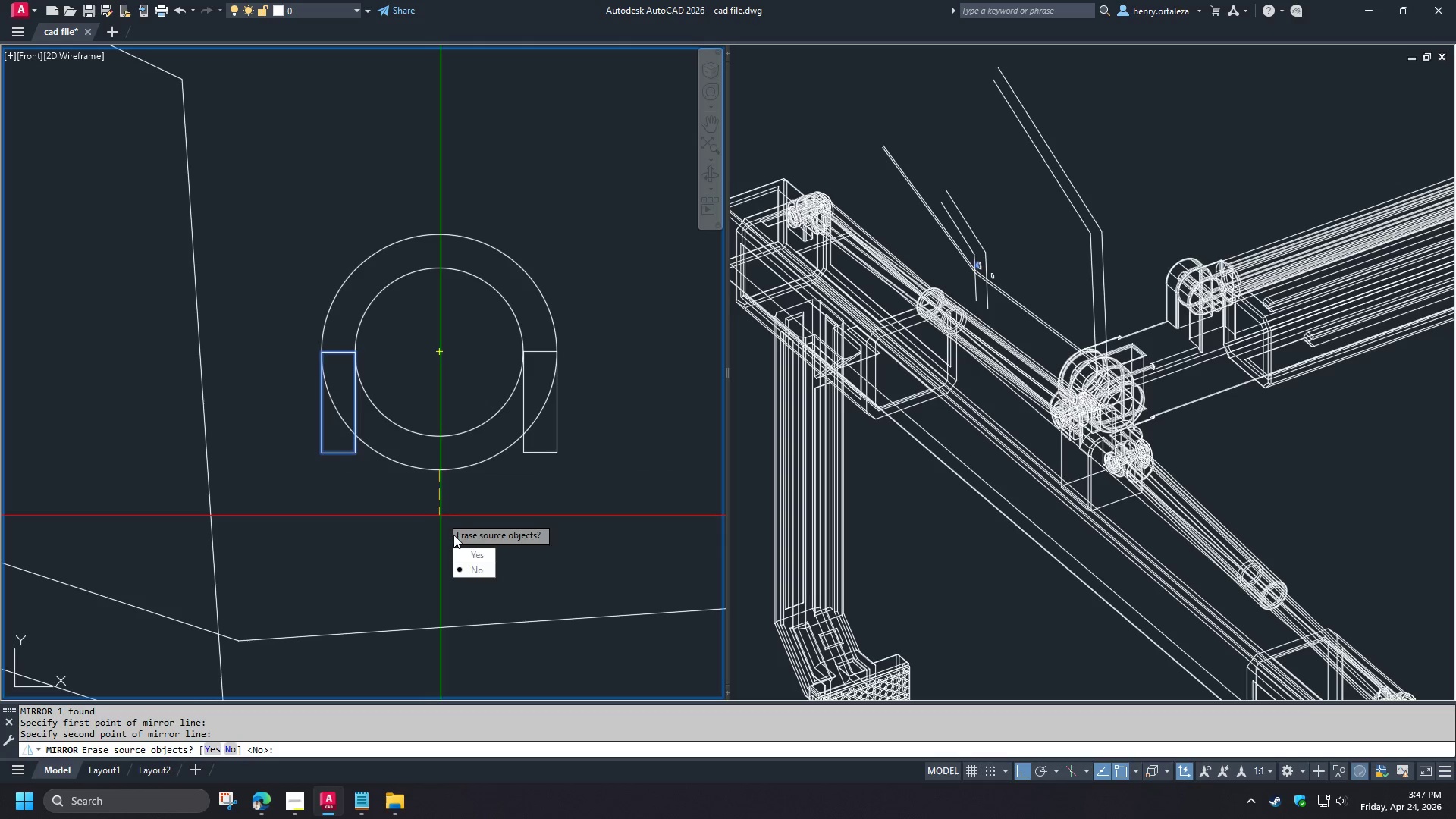 
key(Space)
 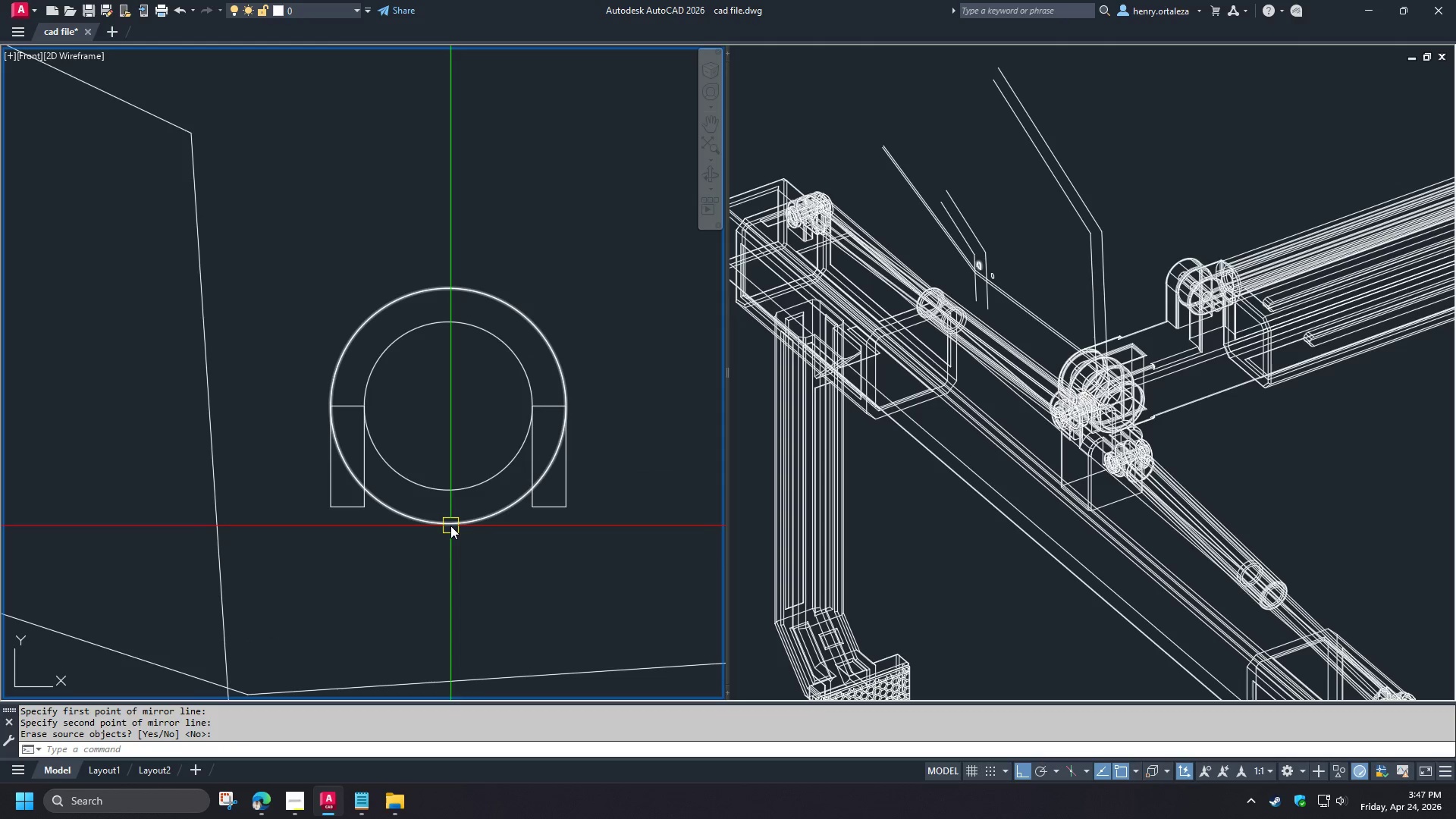 
left_click([450, 526])
 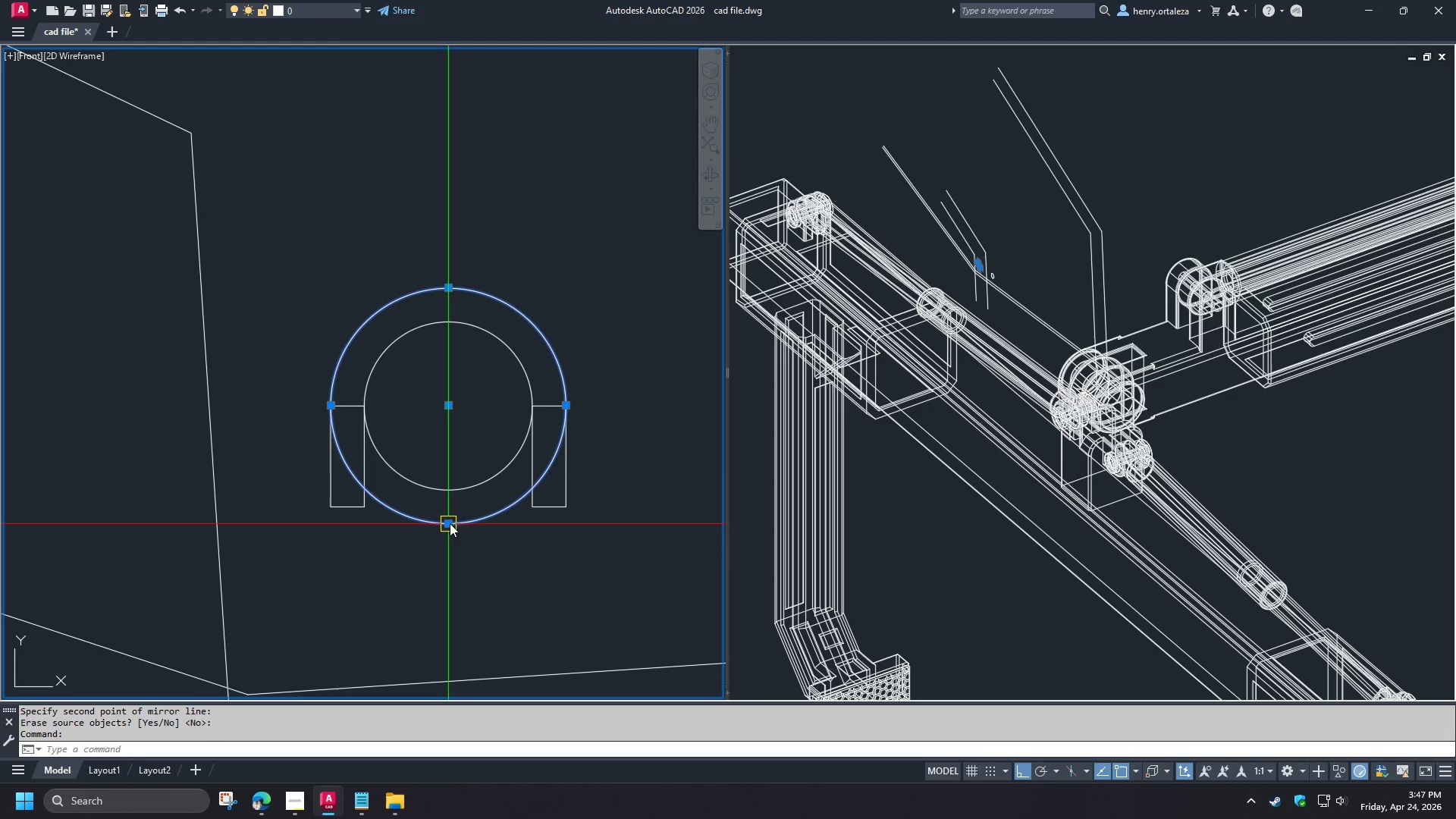 
key(E)
 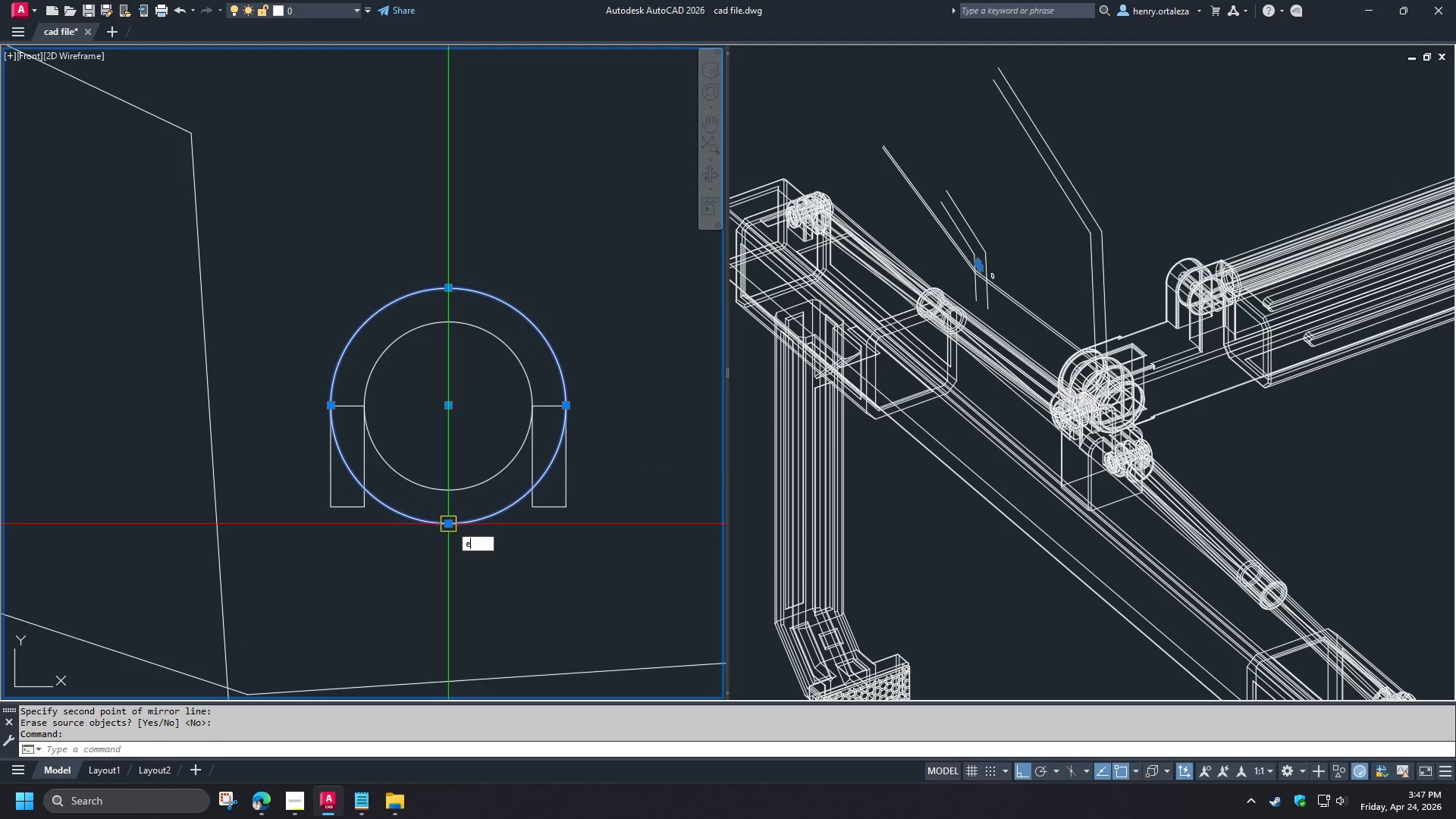 
key(Space)
 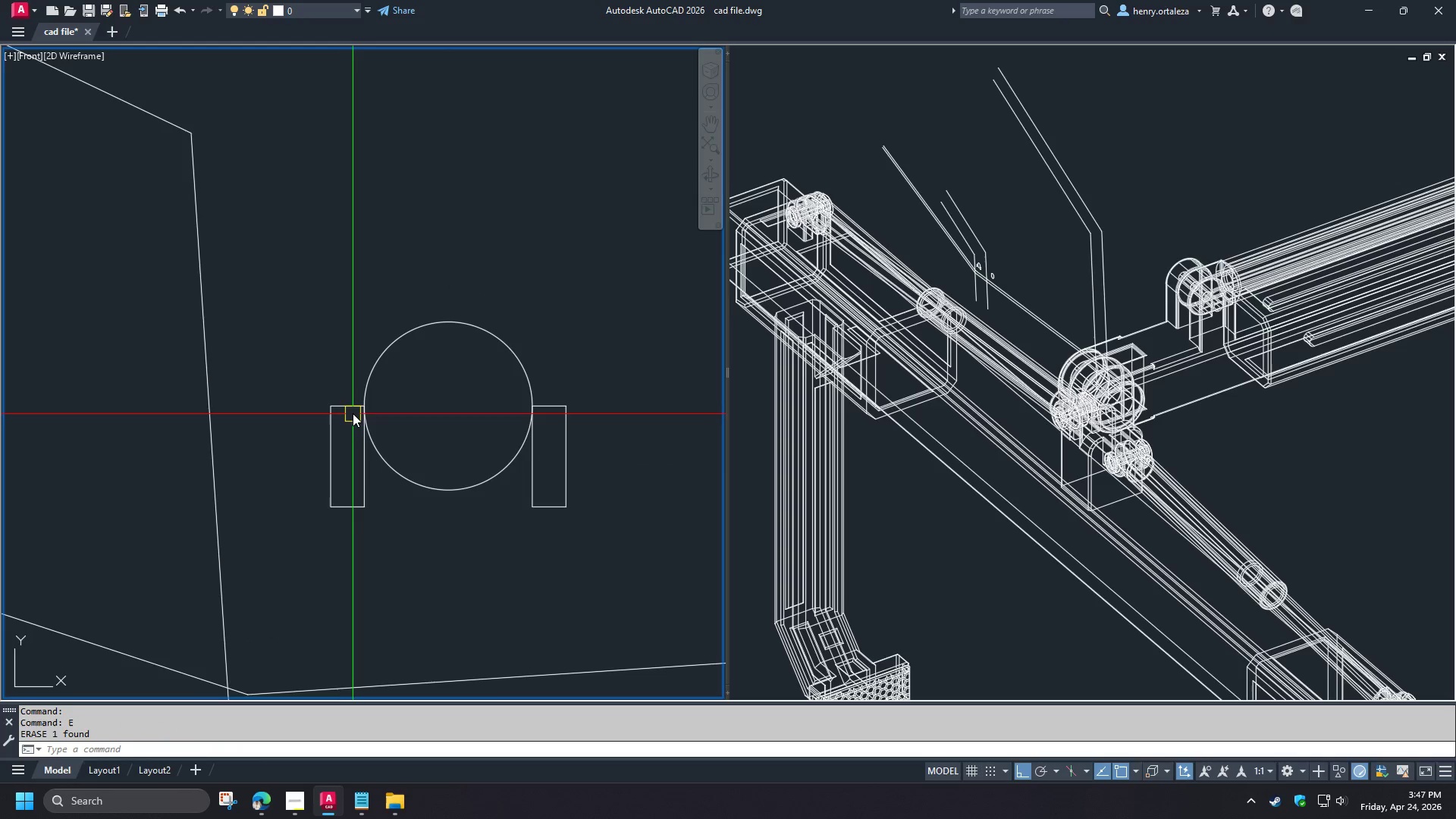 
left_click([351, 410])
 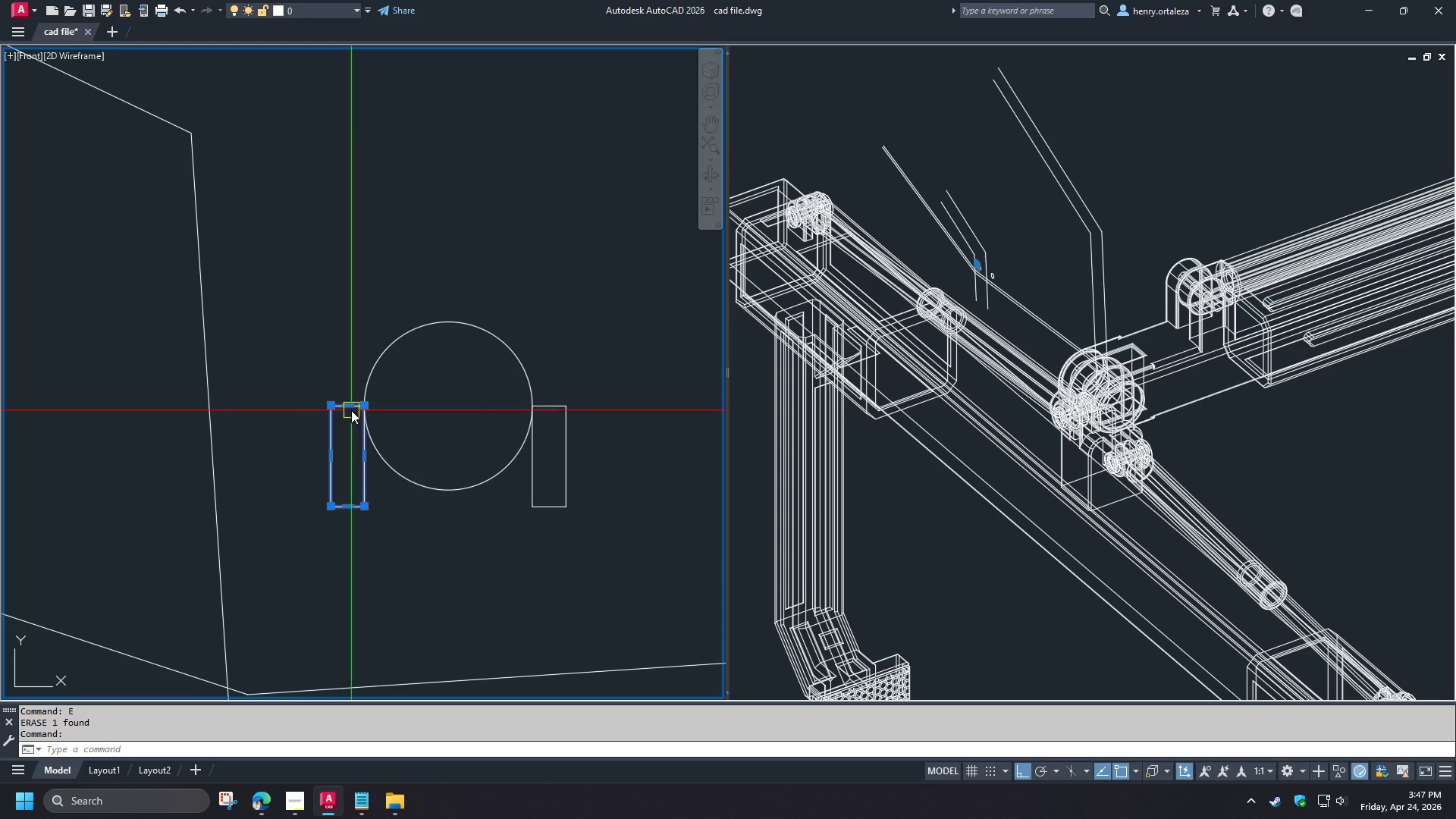 
key(X)
 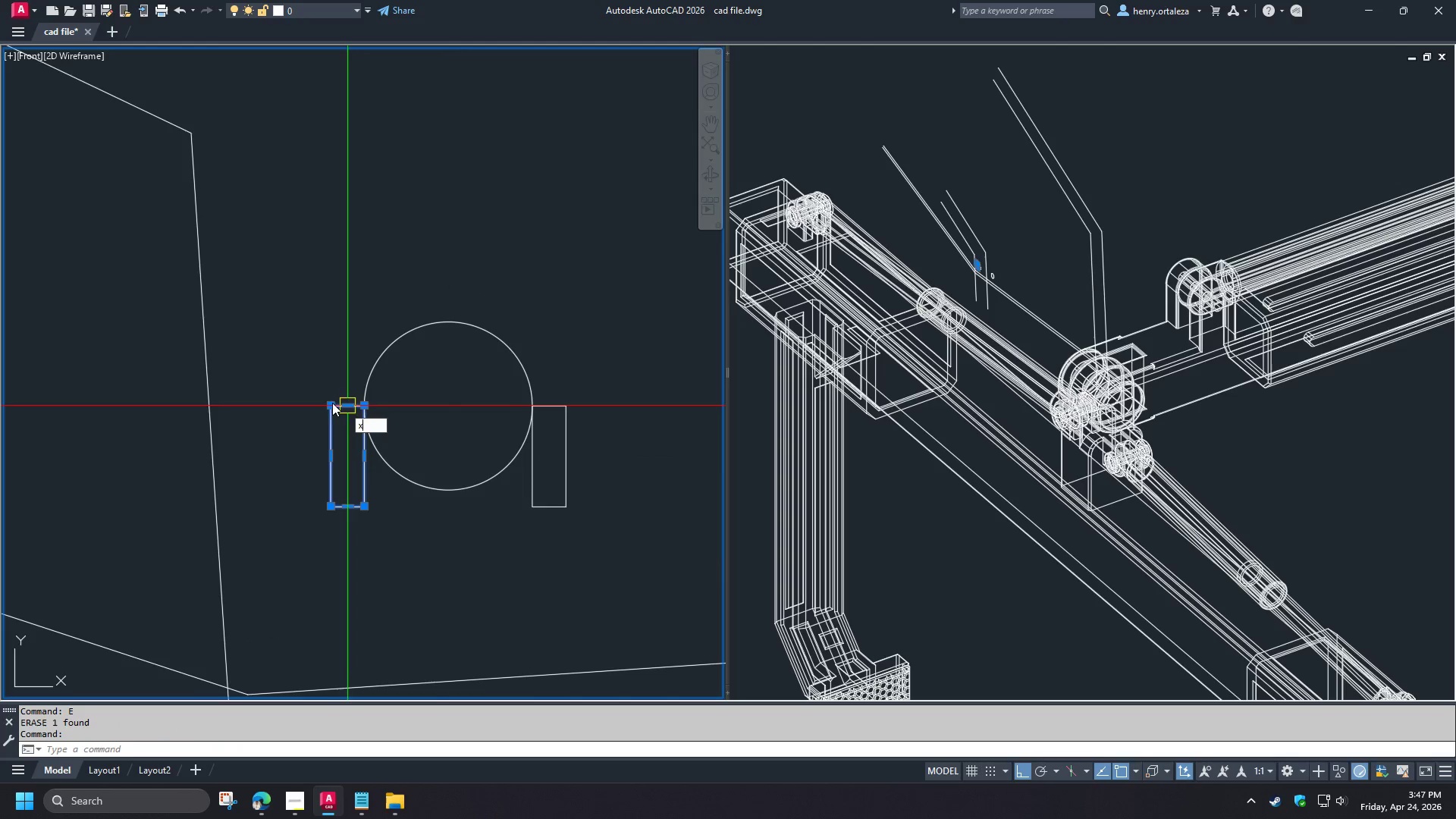 
key(Space)
 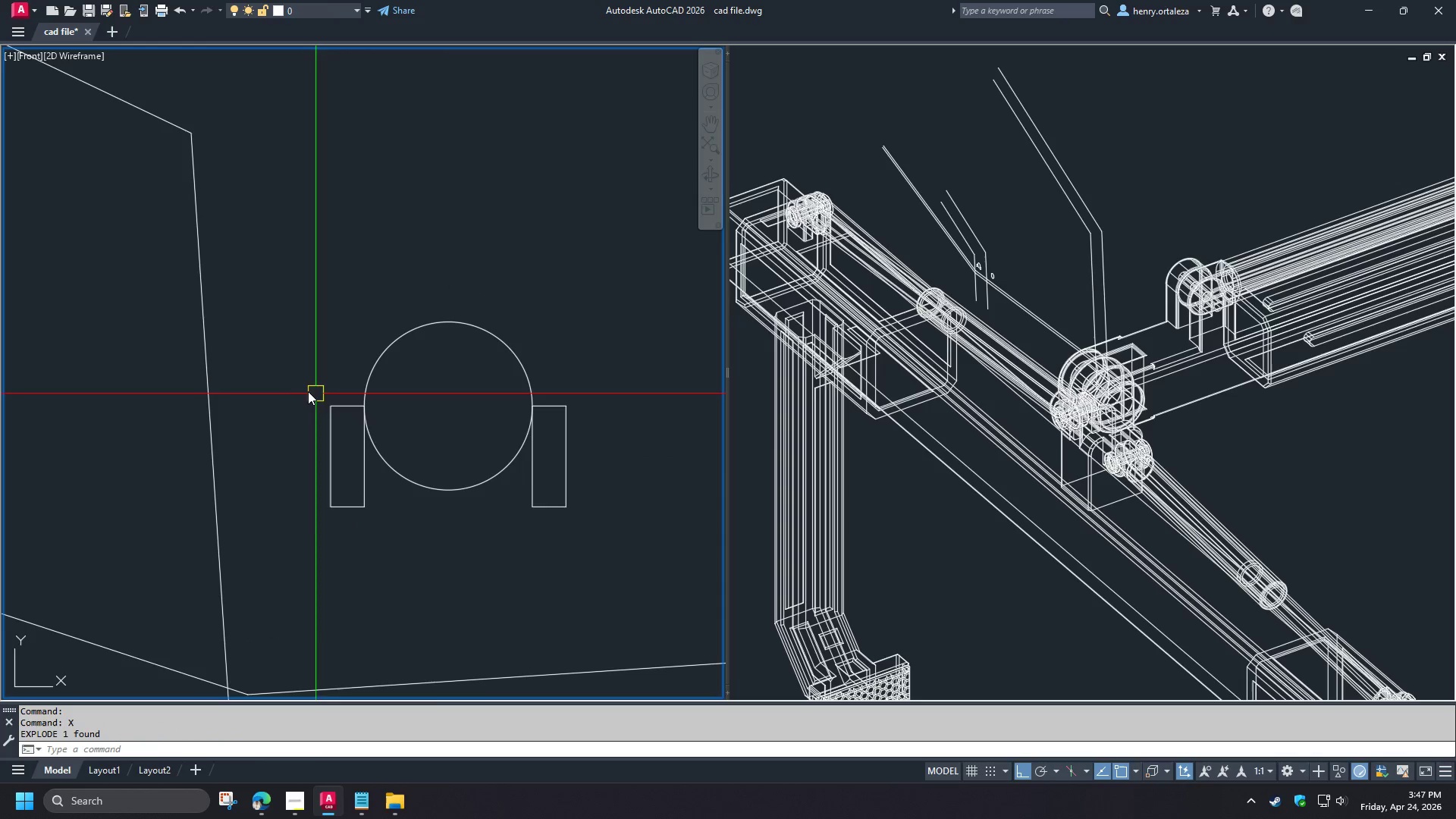 
left_click_drag(start_coordinate=[307, 391], to_coordinate=[334, 403])
 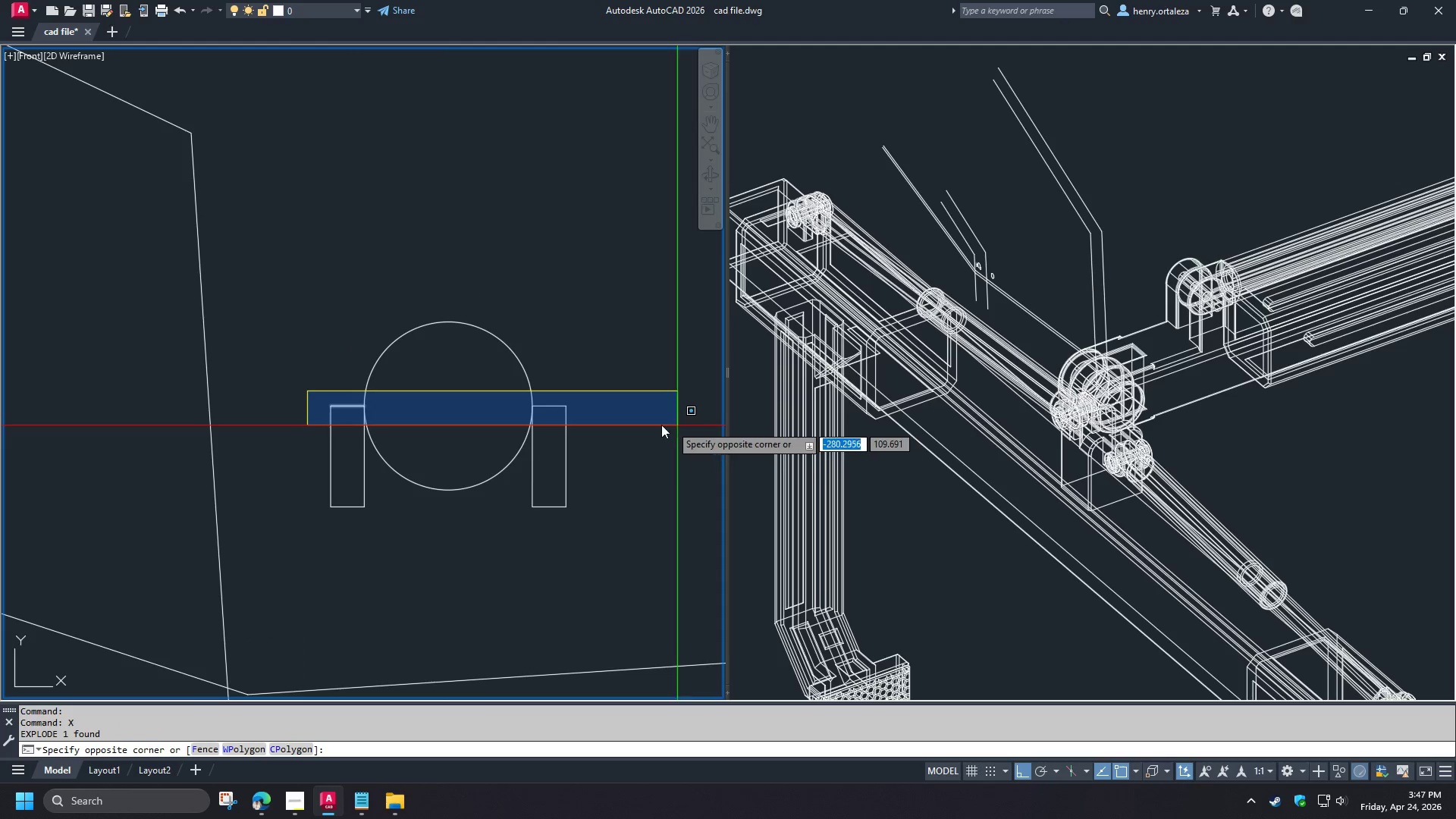 
left_click([616, 425])
 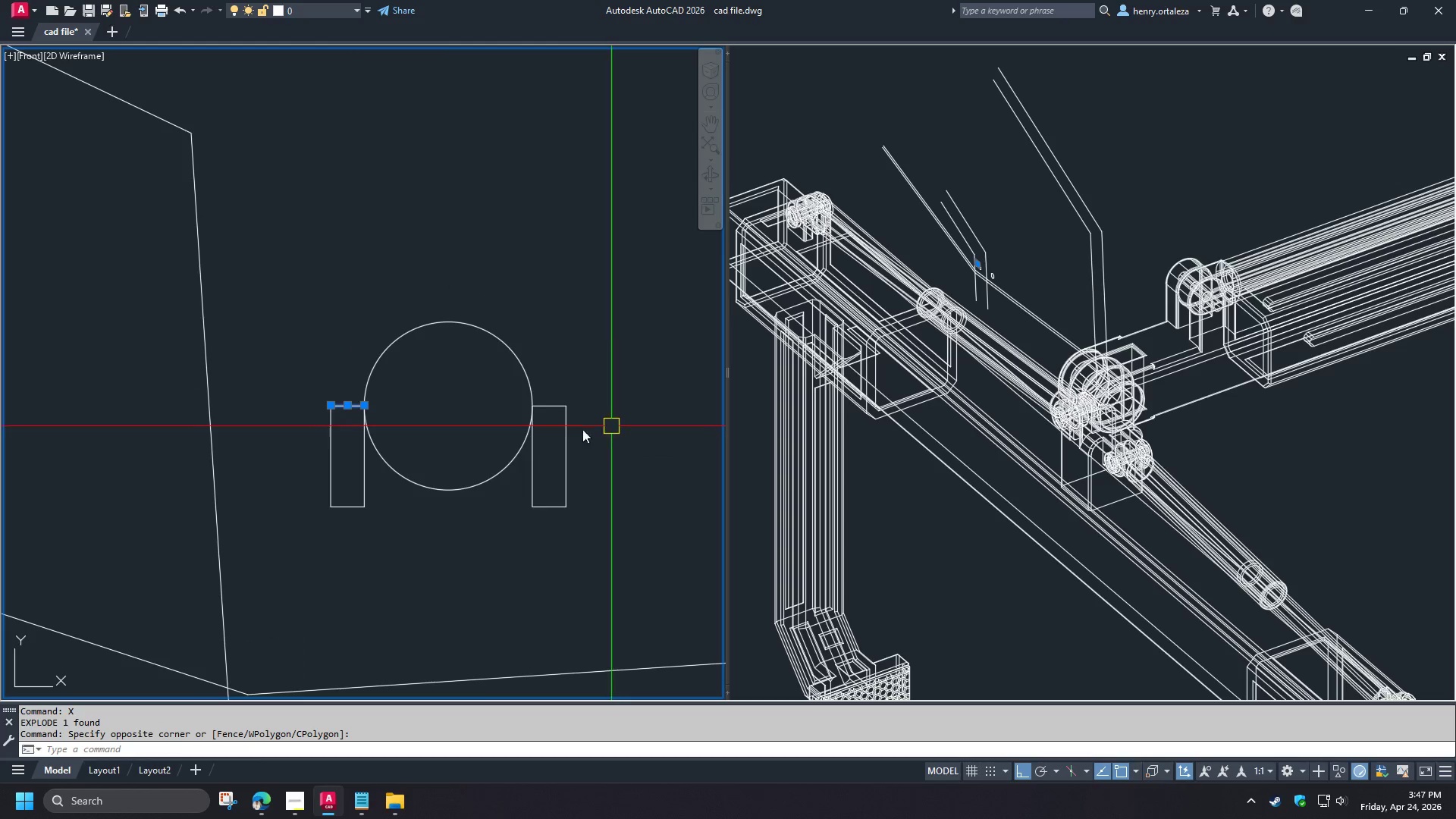 
key(E)
 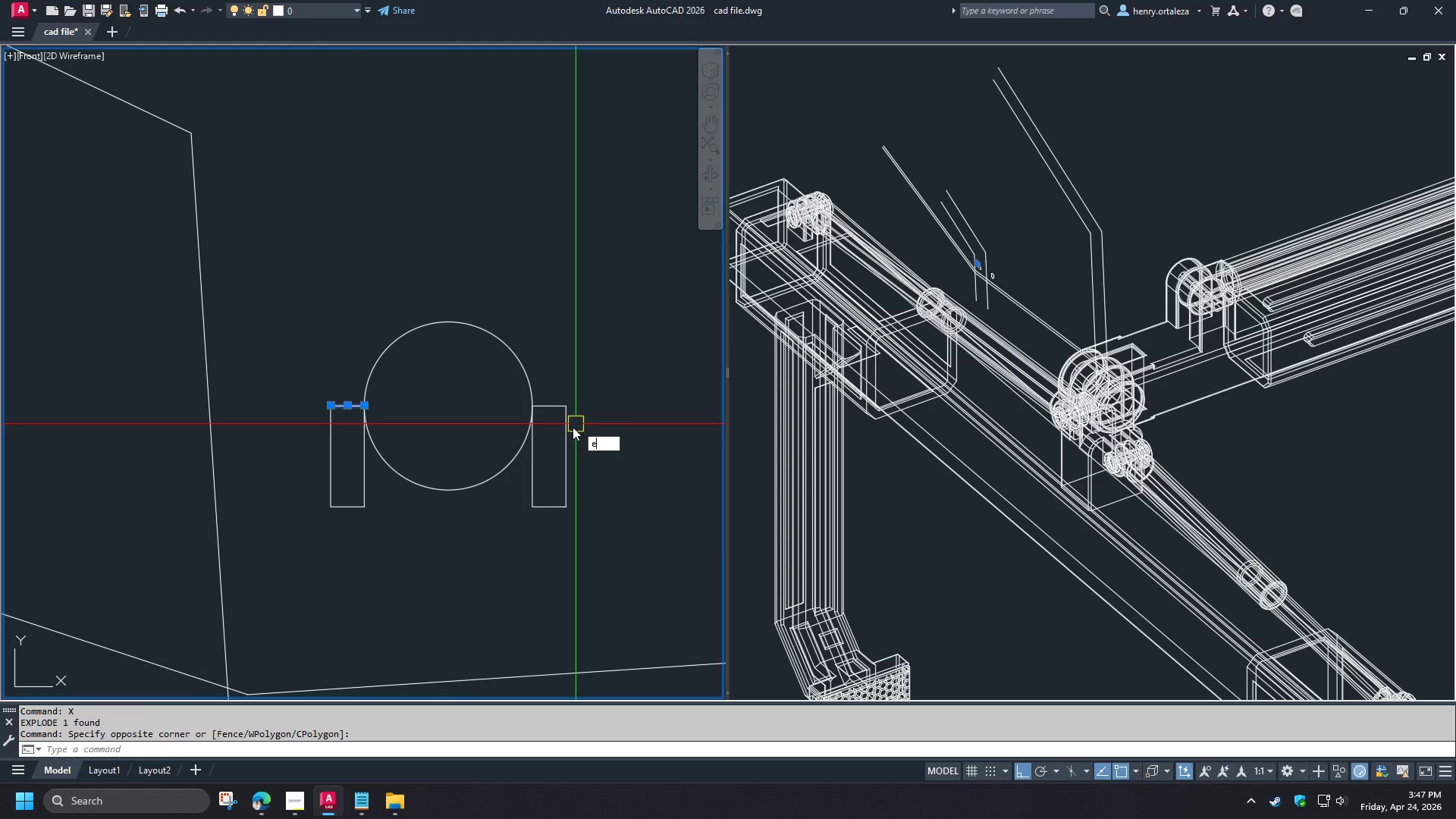 
key(Space)
 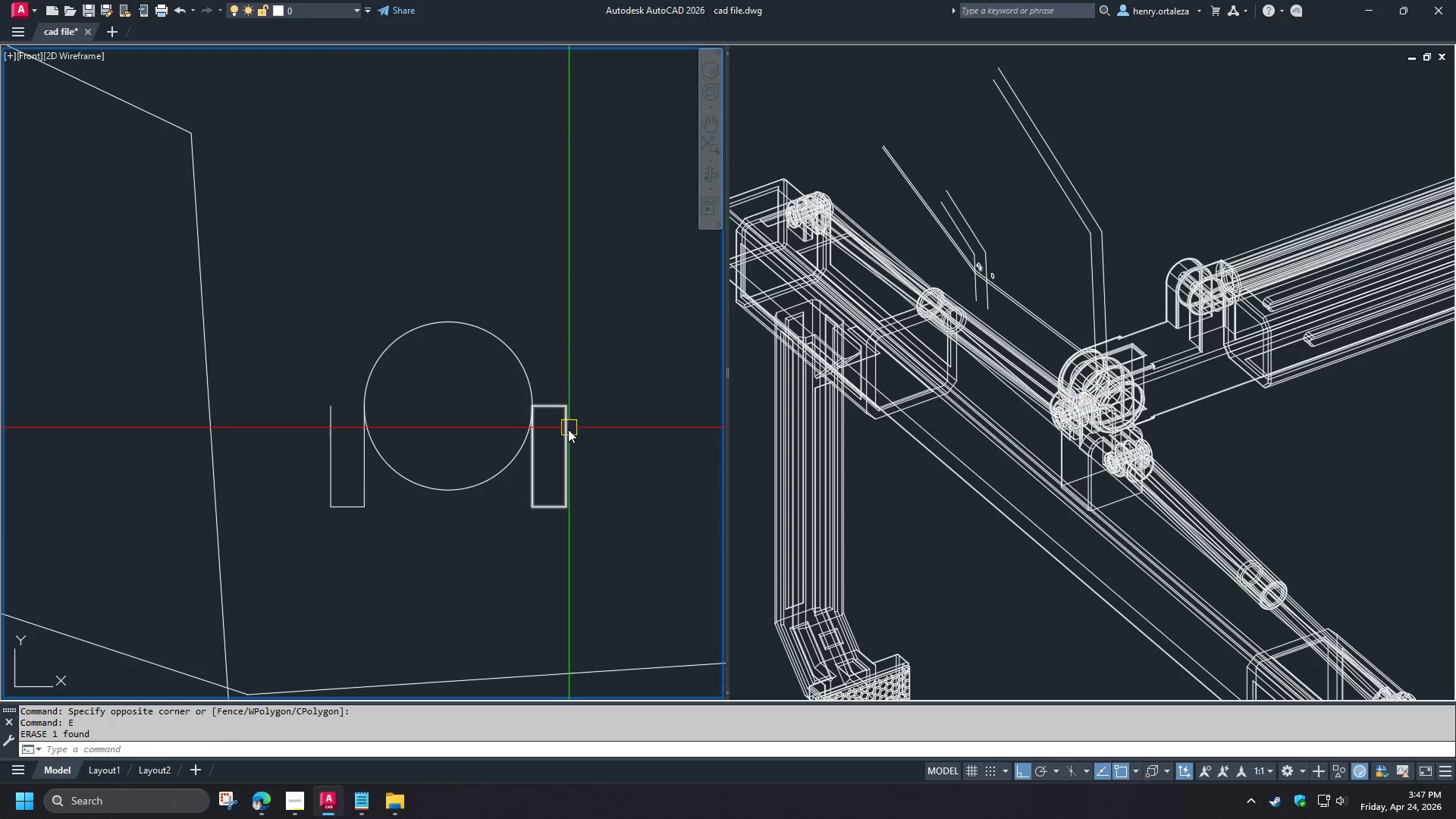 
left_click([568, 429])
 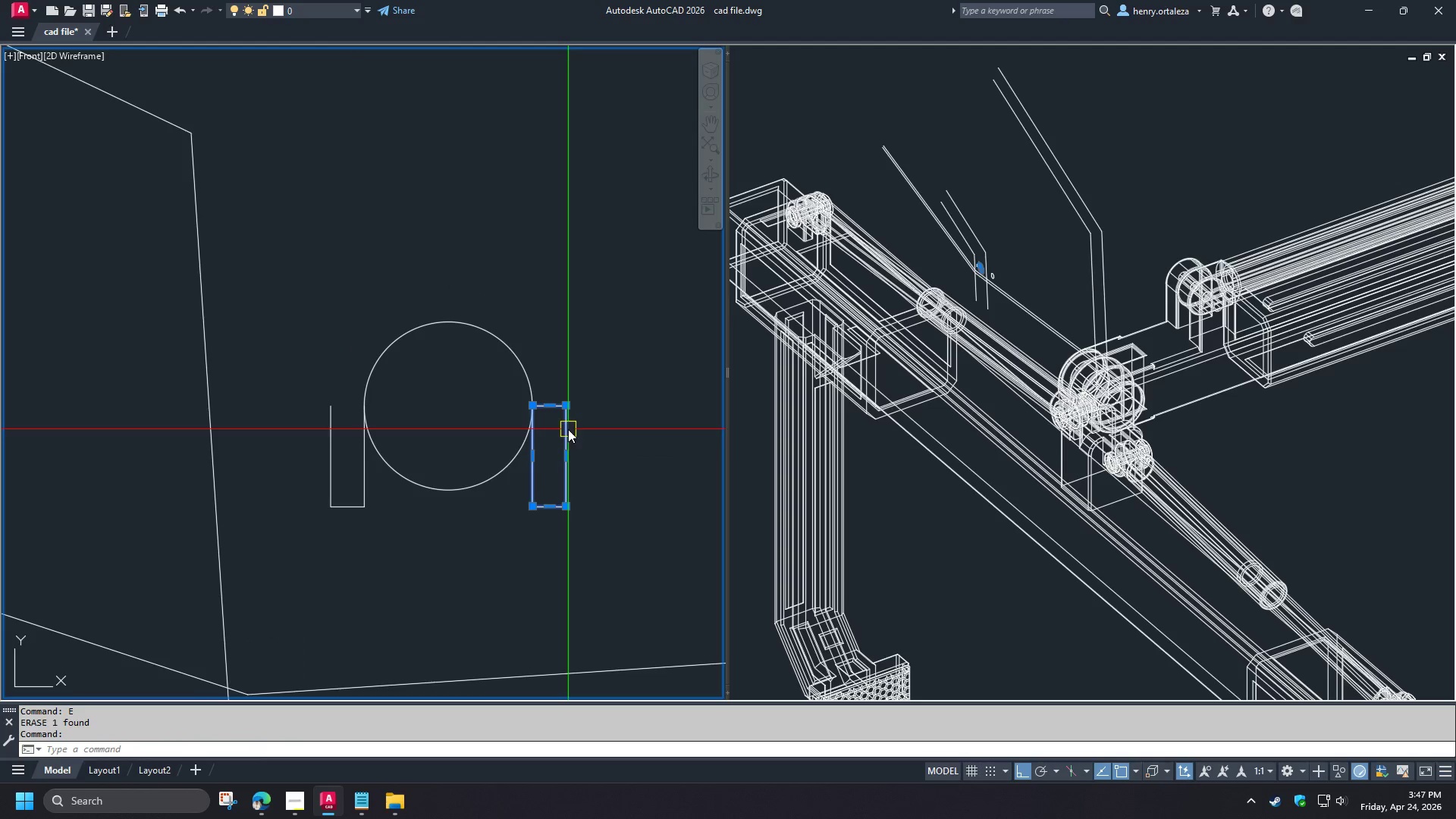 
key(X)
 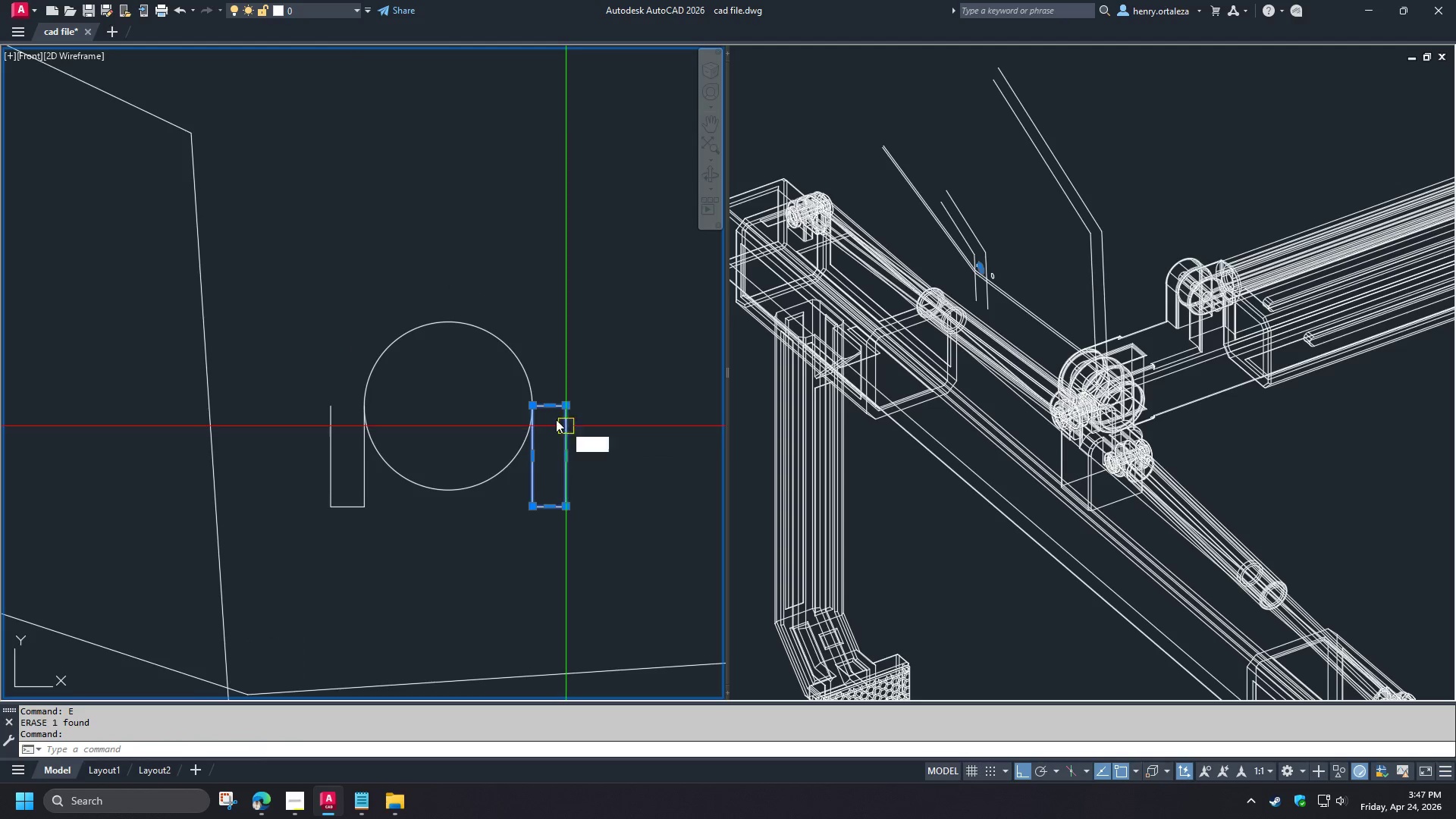 
key(Space)
 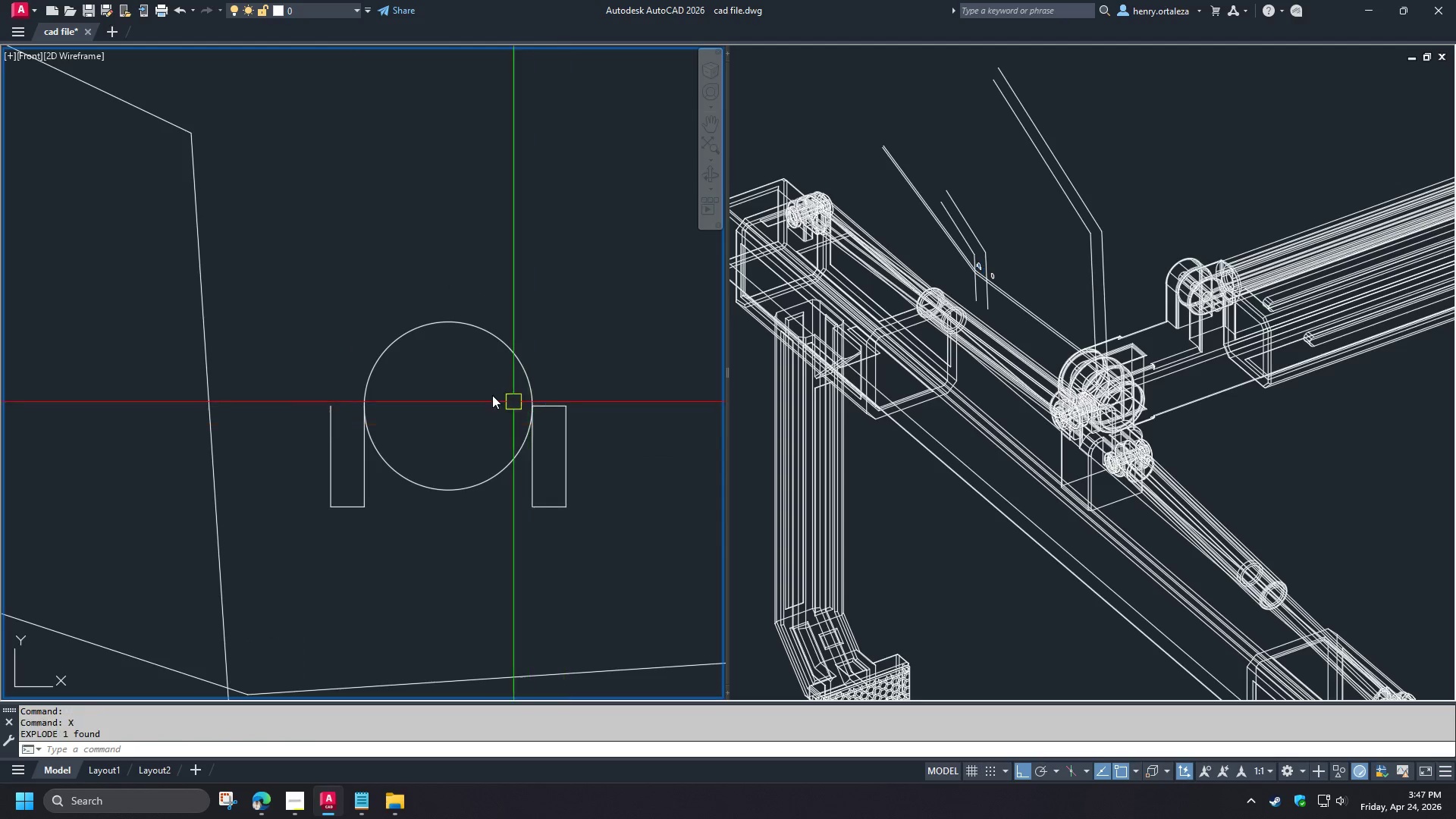 
left_click_drag(start_coordinate=[492, 393], to_coordinate=[566, 412])
 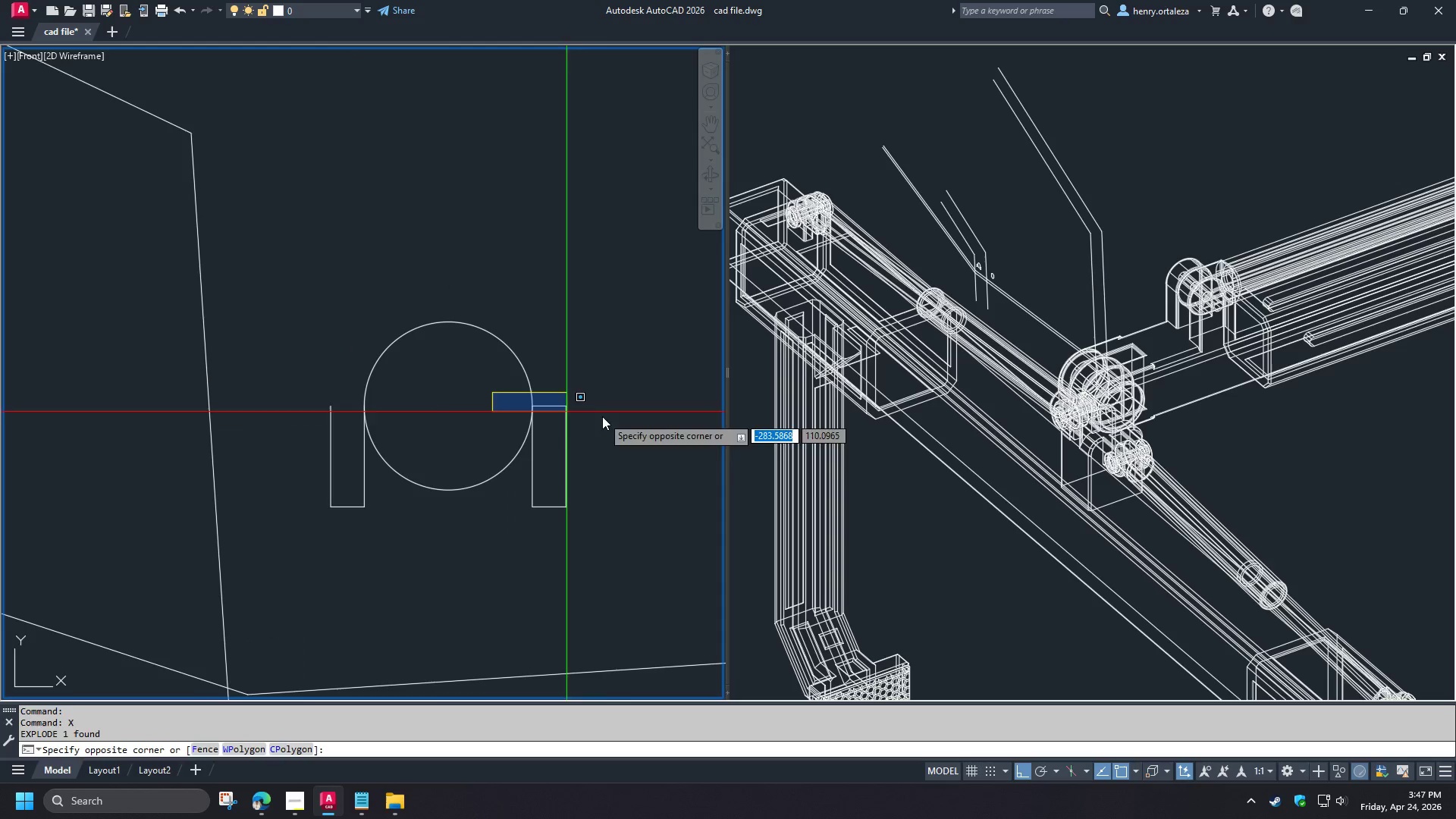 
triple_click([602, 416])
 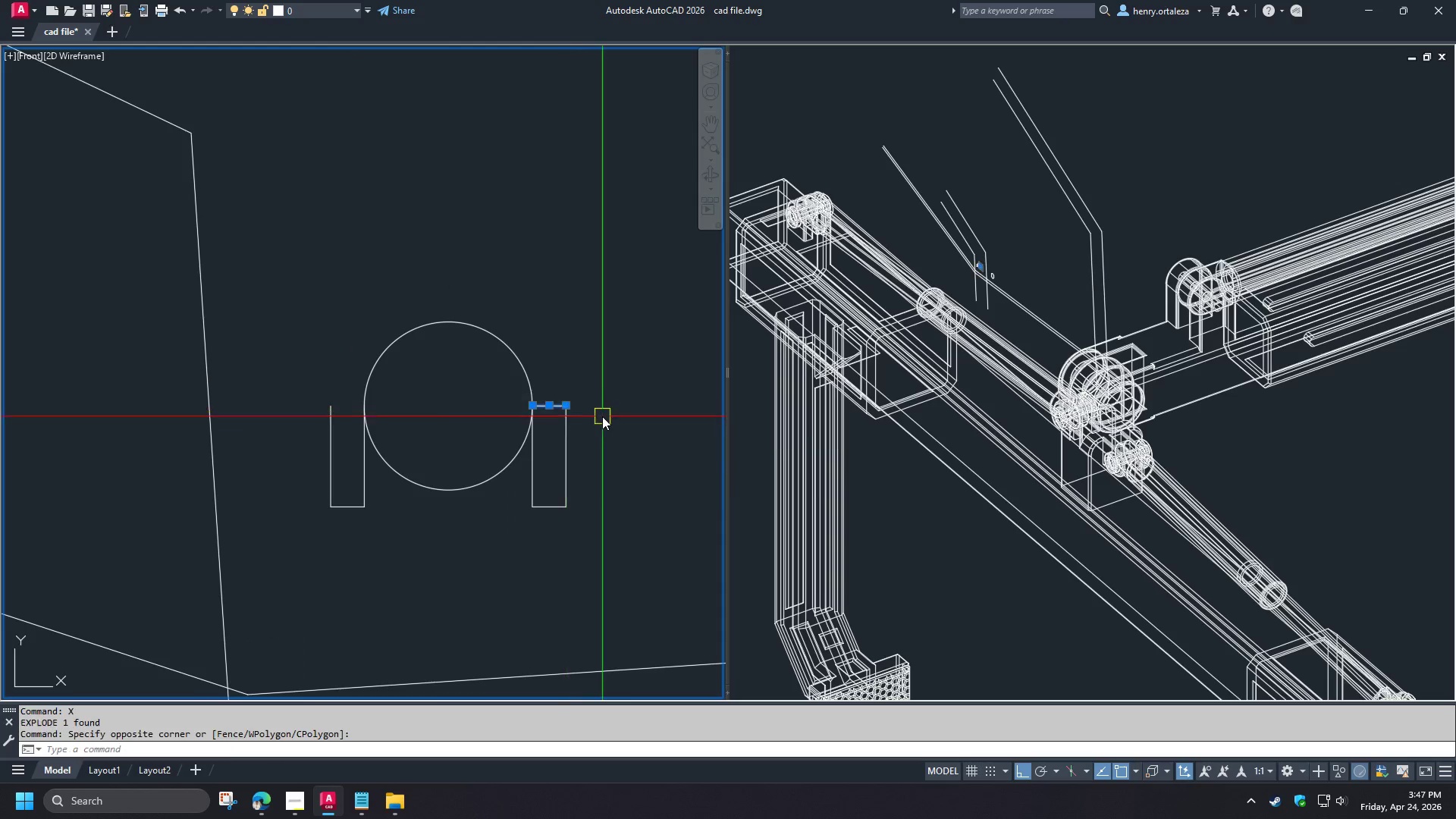 
key(E)
 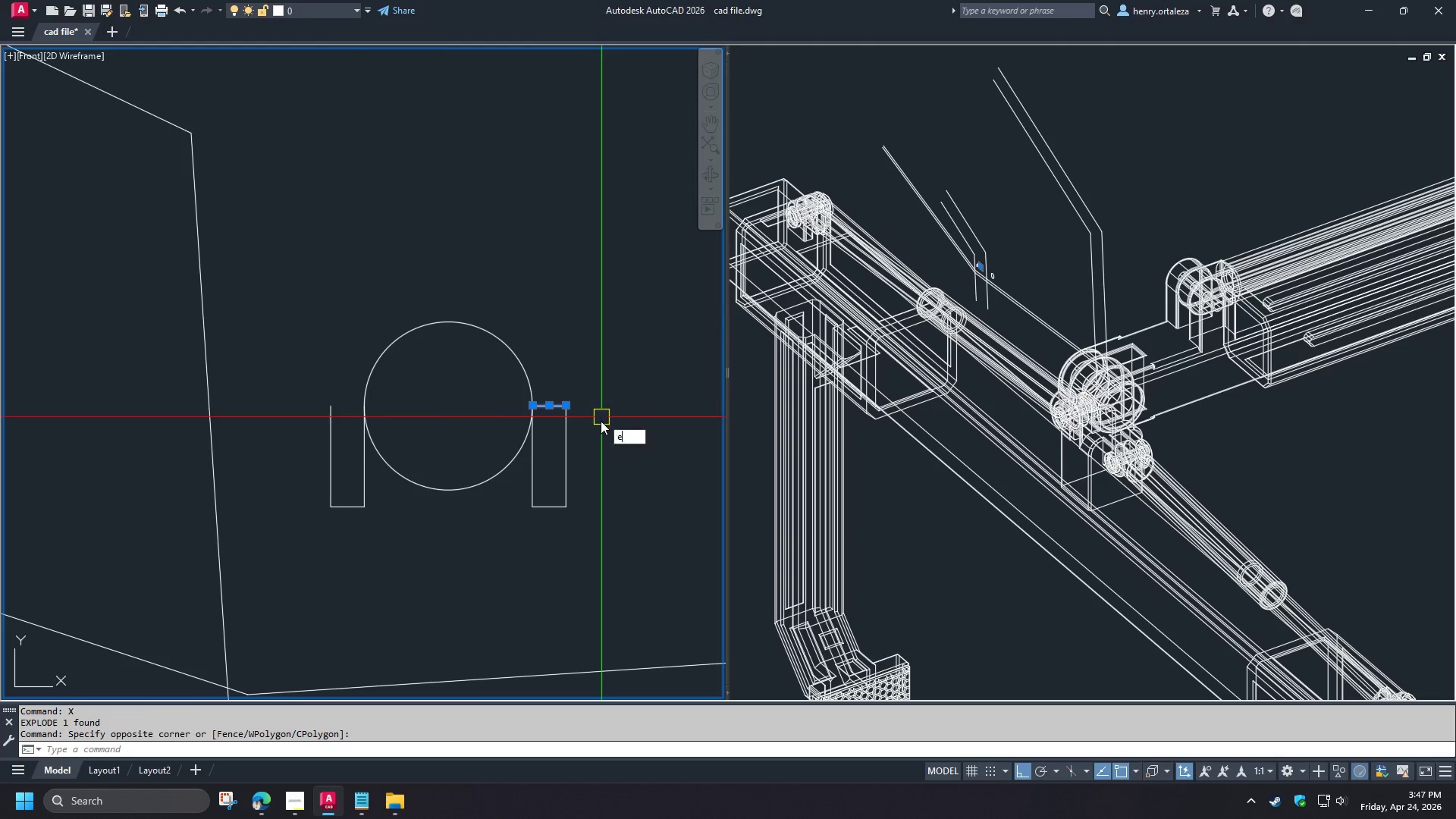 
key(Space)
 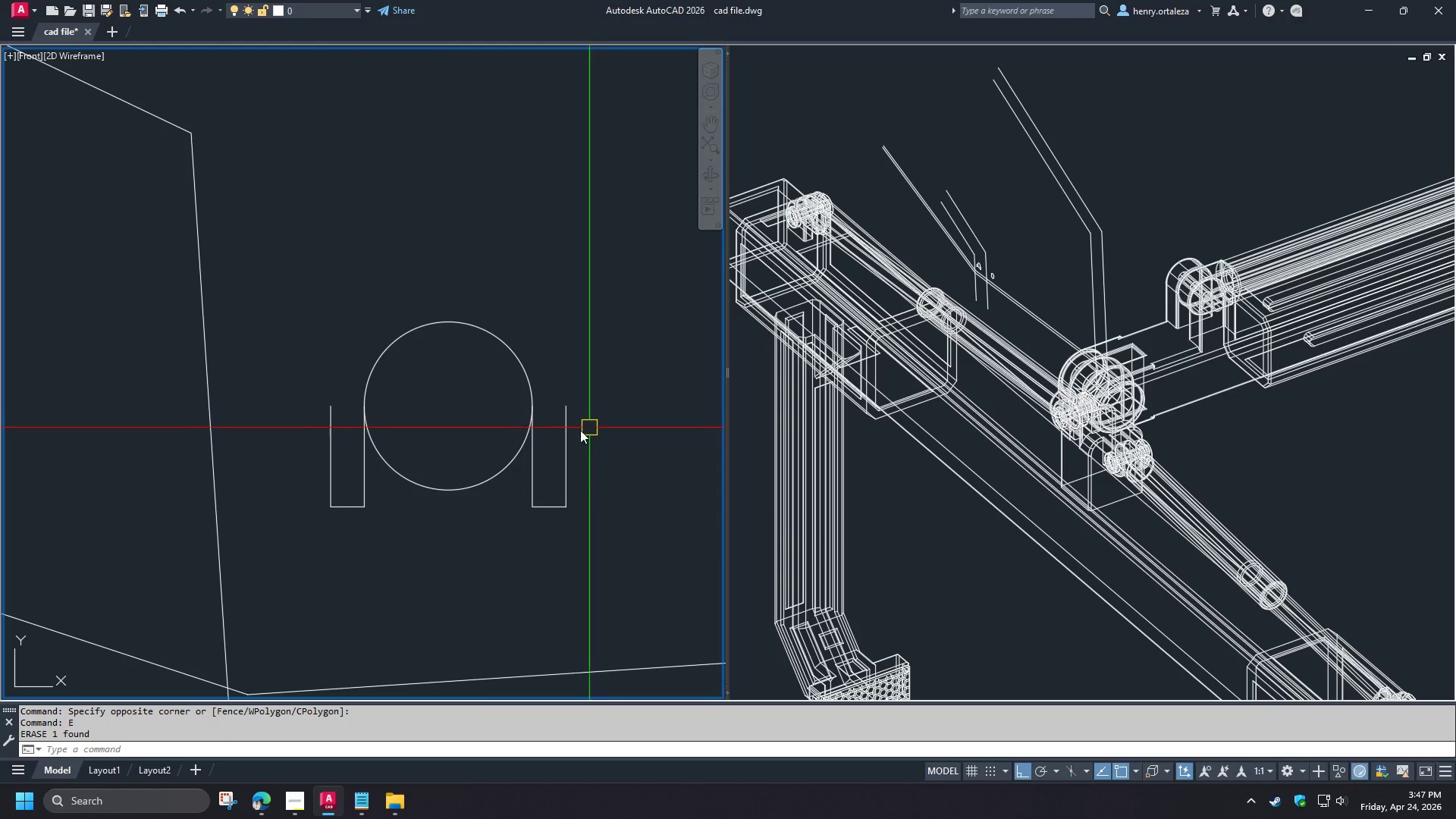 
key(F)
 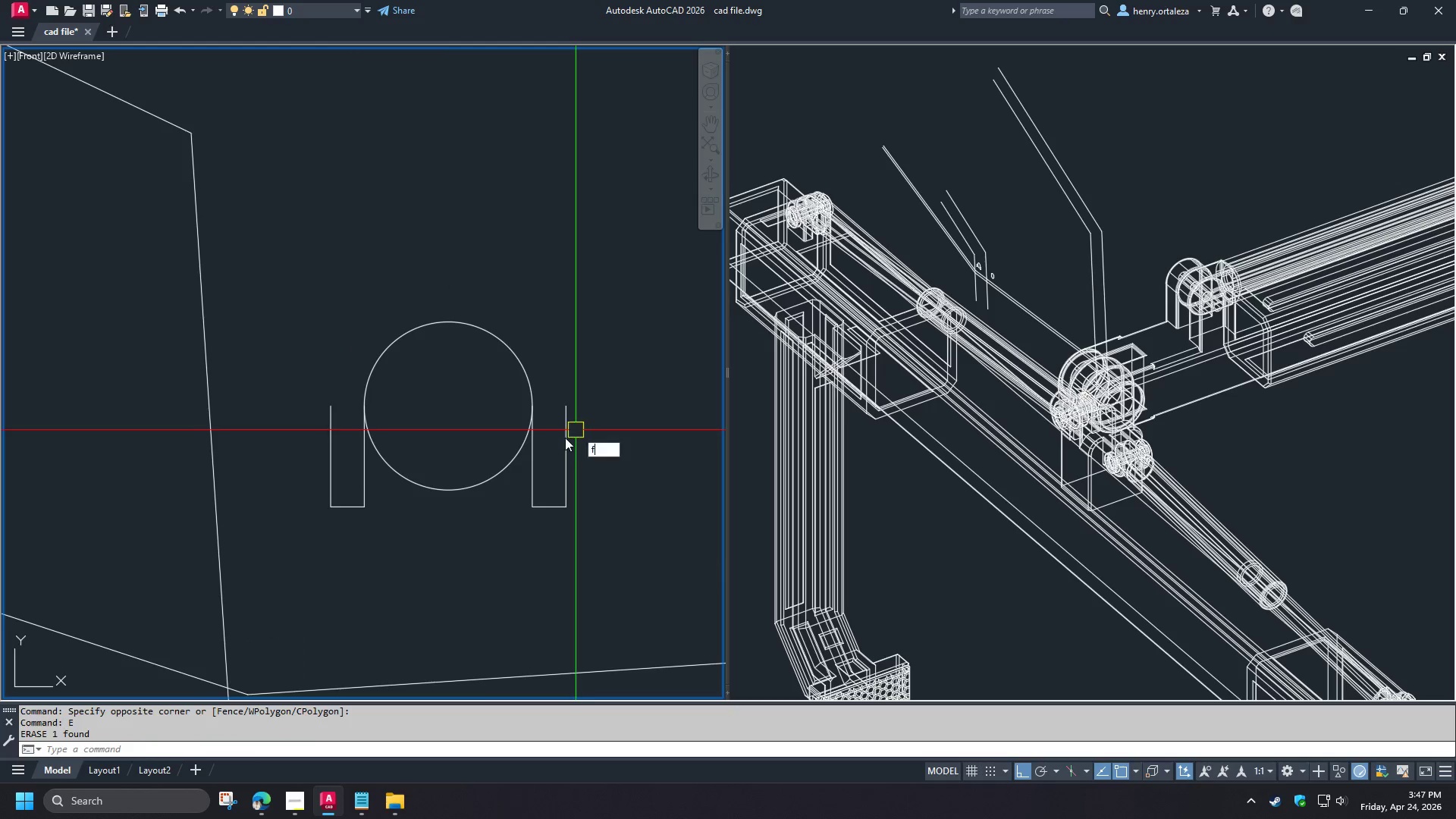 
key(Space)
 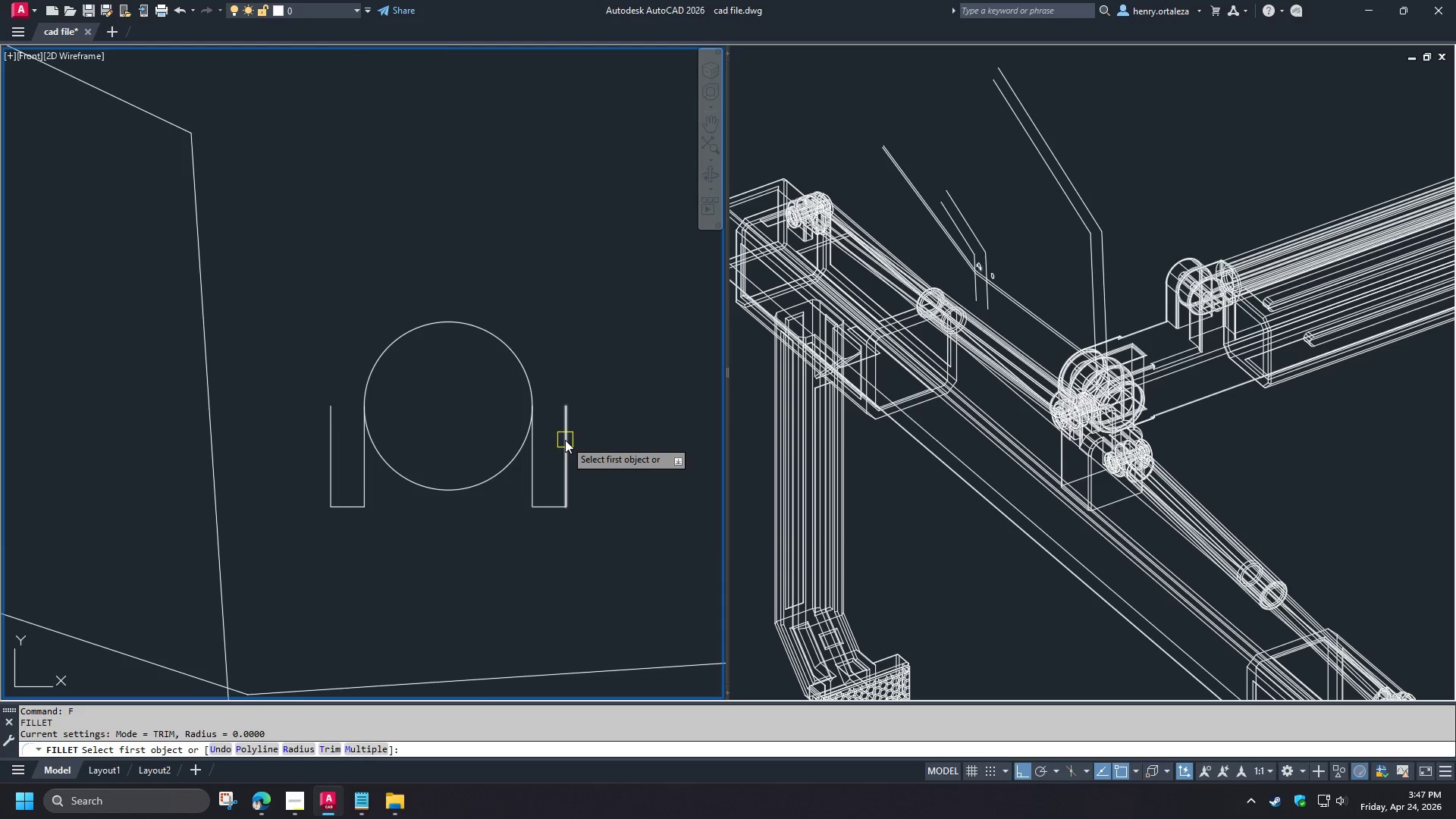 
left_click([565, 440])
 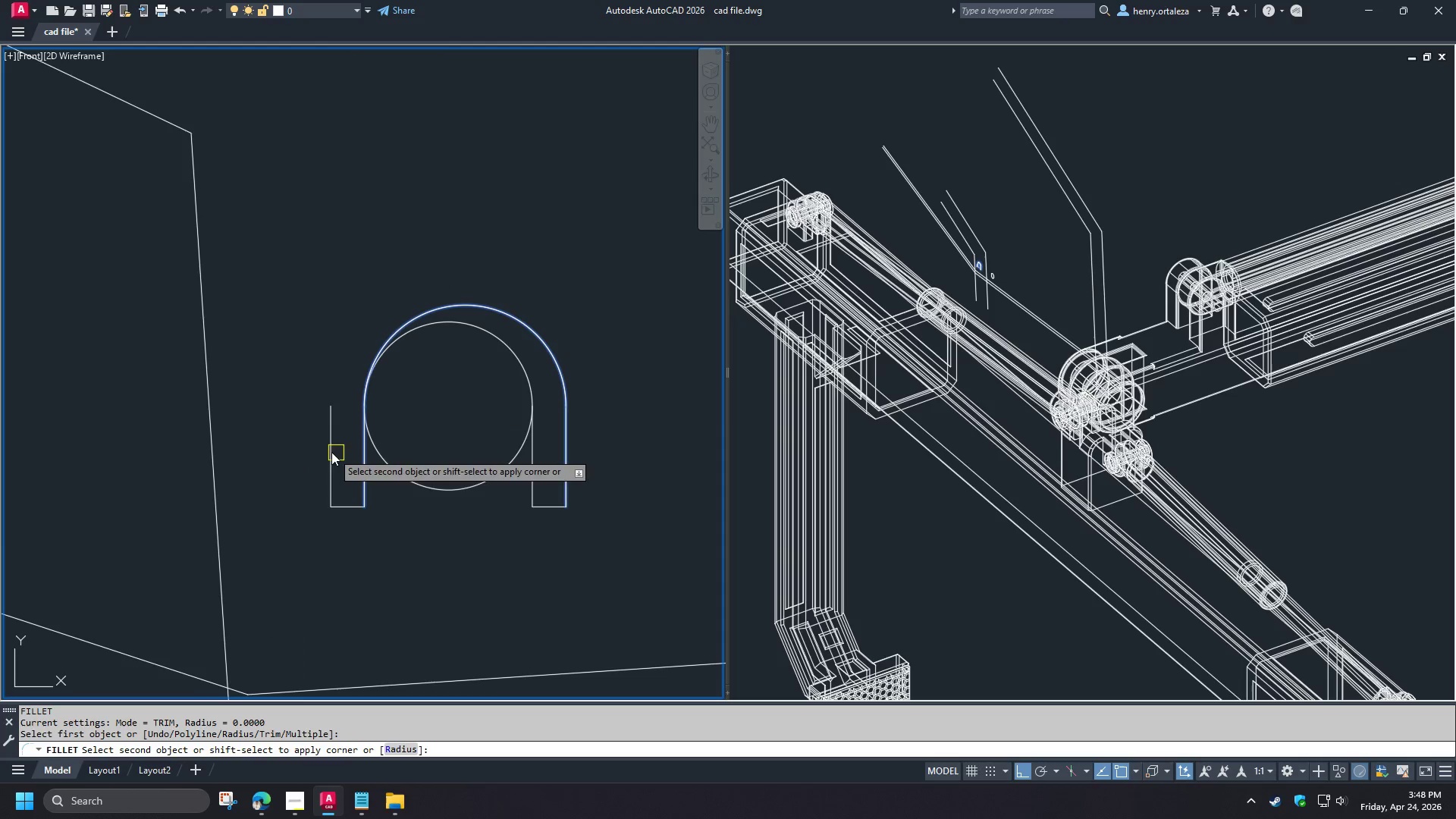 
left_click([328, 450])
 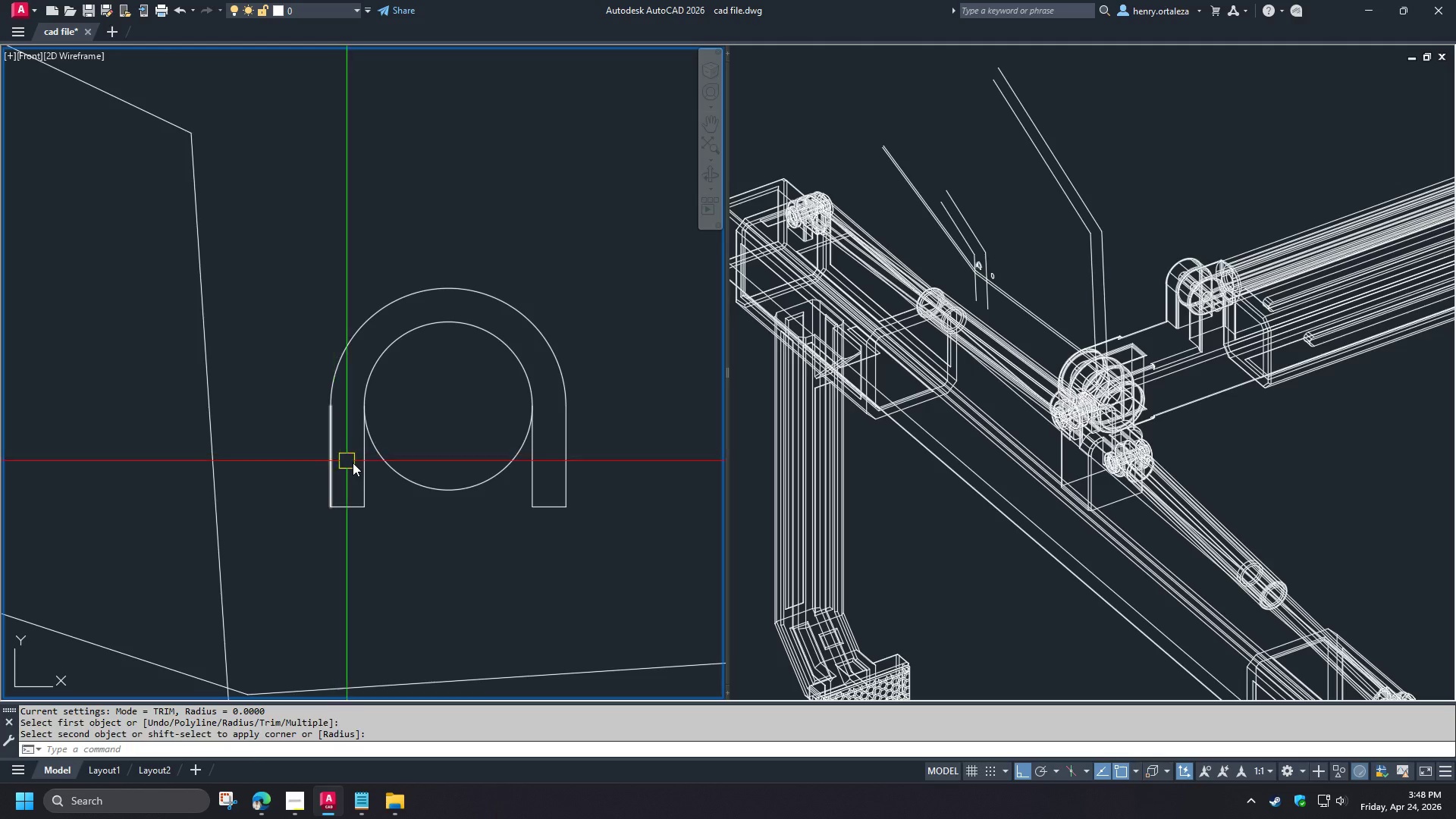 
key(Space)
 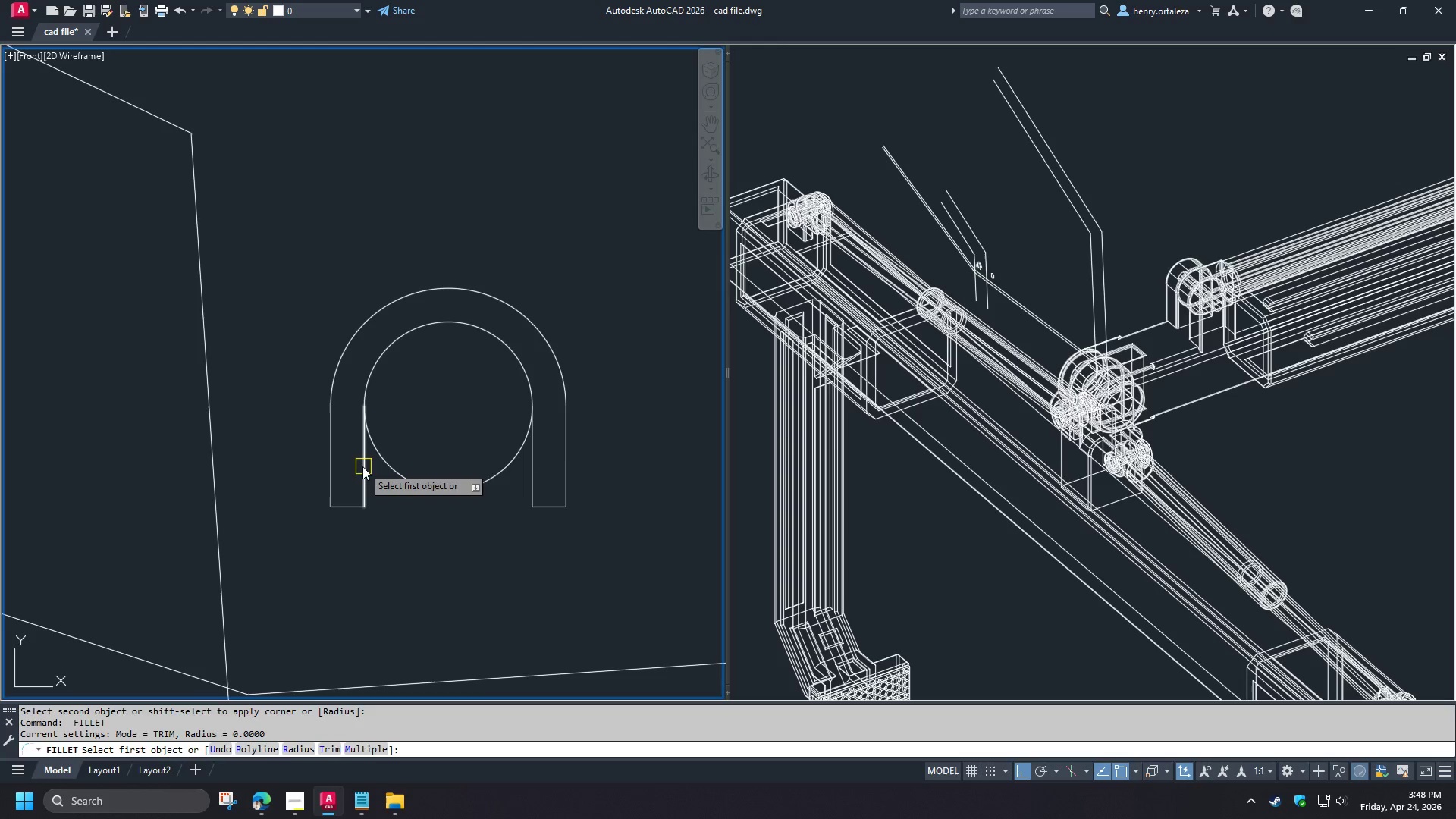 
left_click([362, 466])
 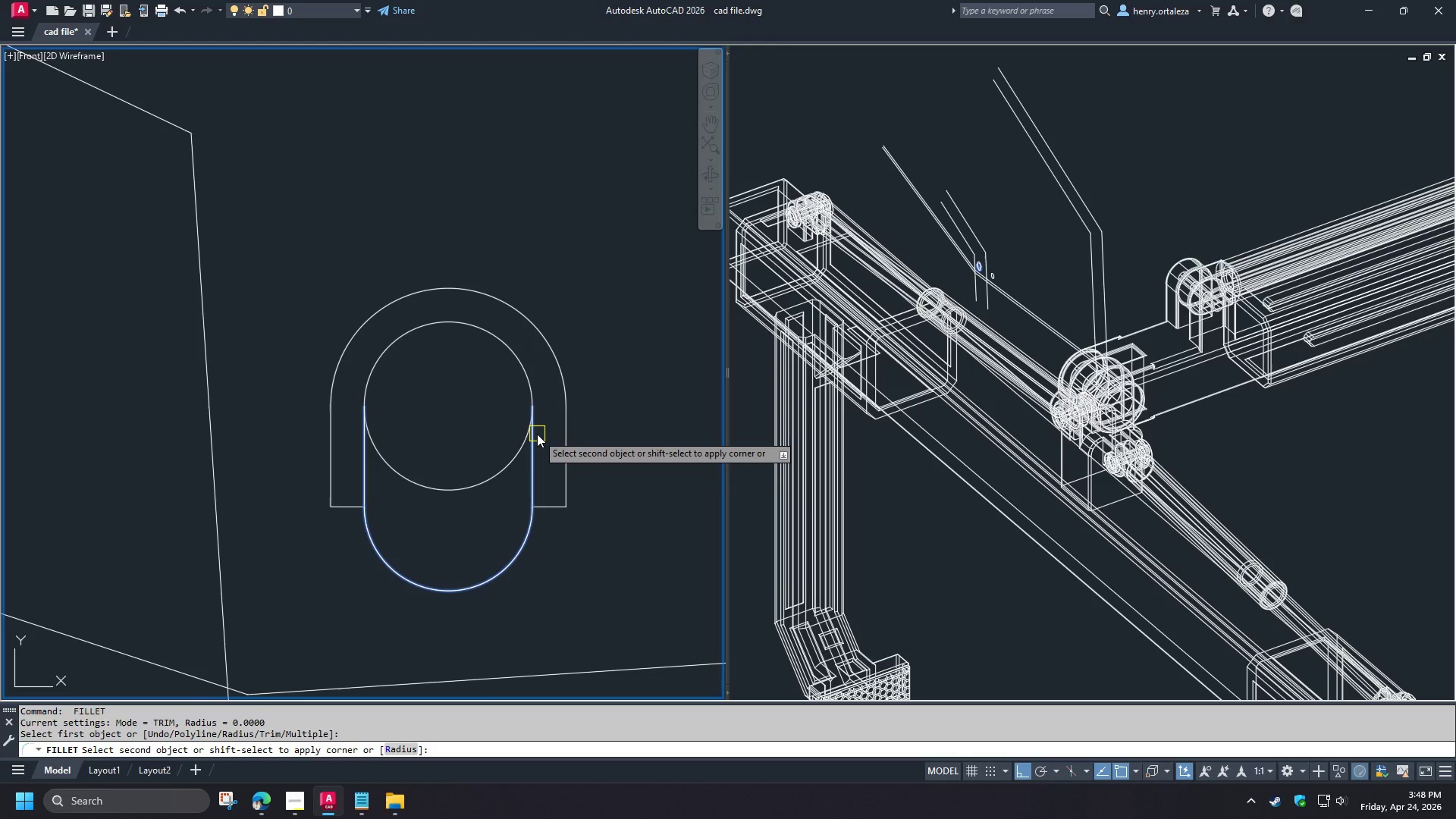 
key(Escape)
 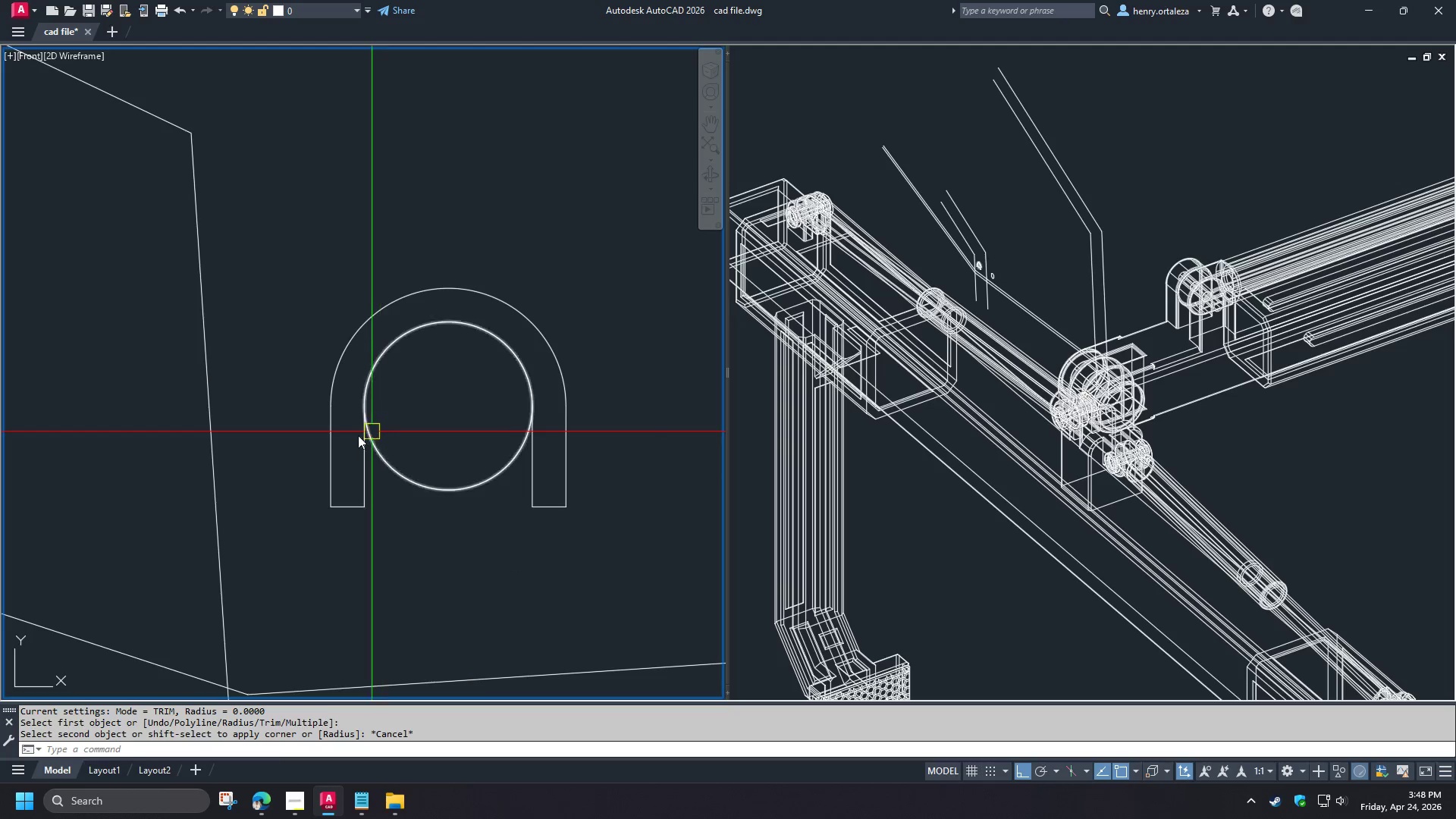 
key(F)
 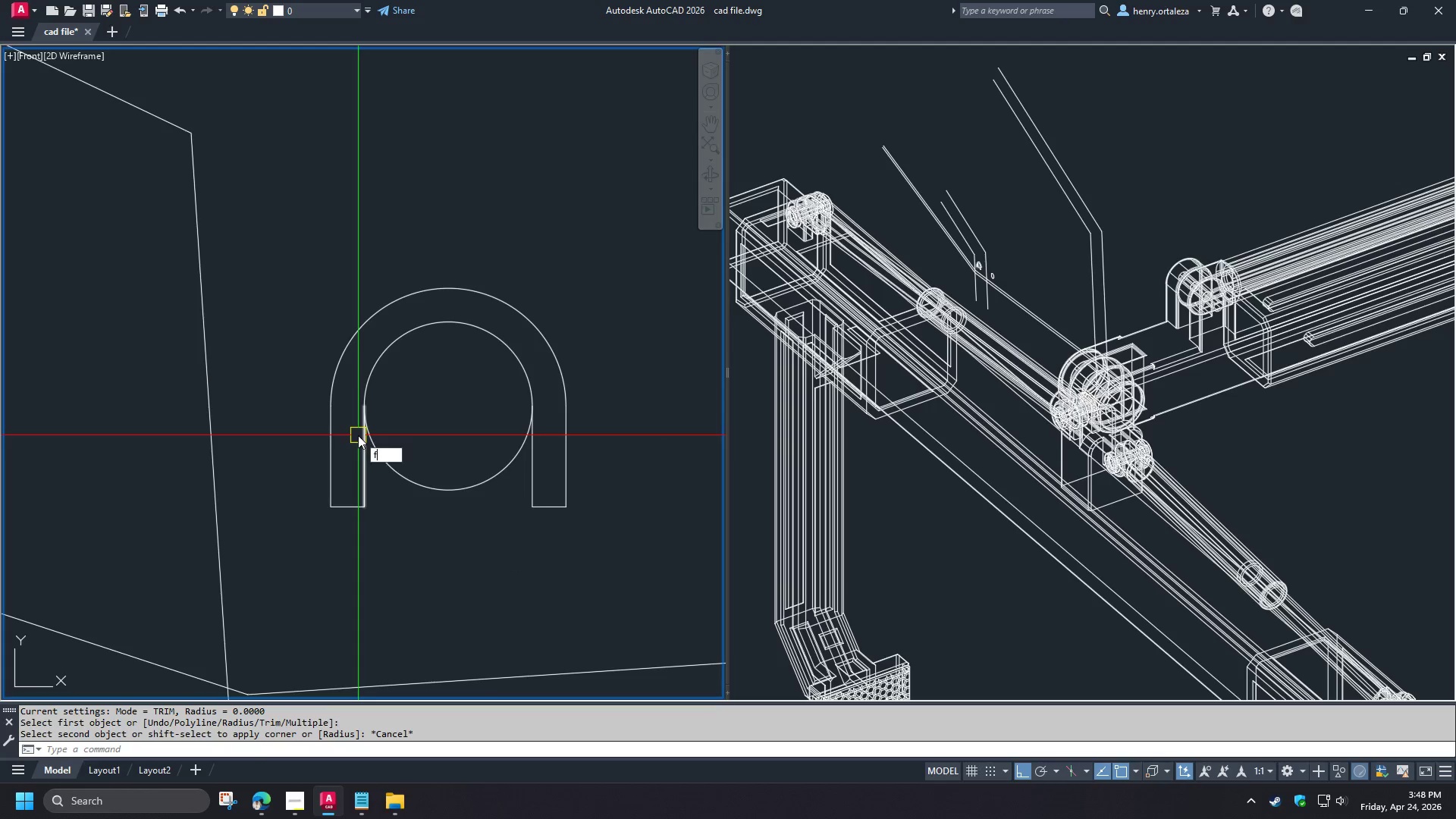 
key(Space)
 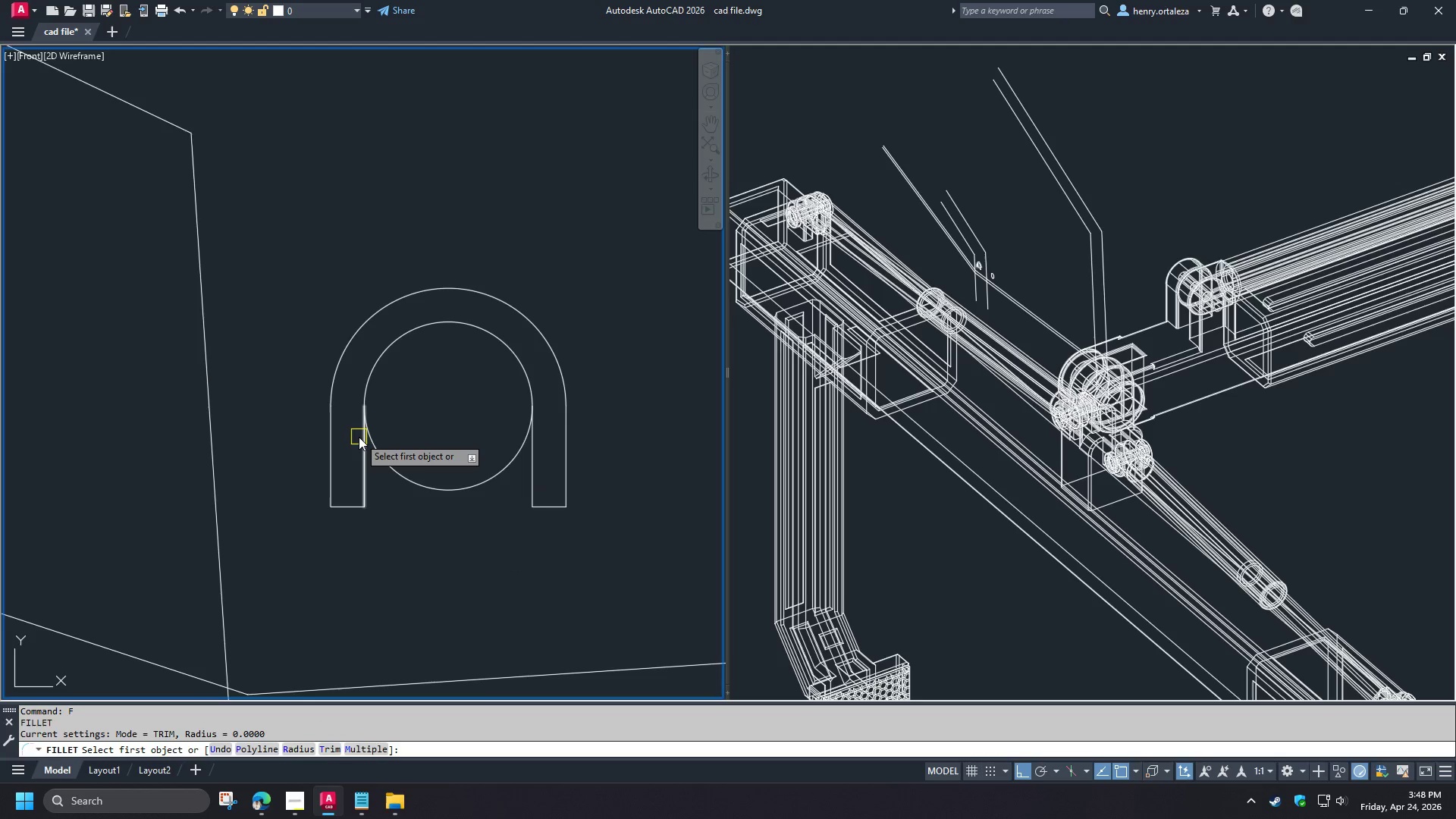 
left_click([359, 437])
 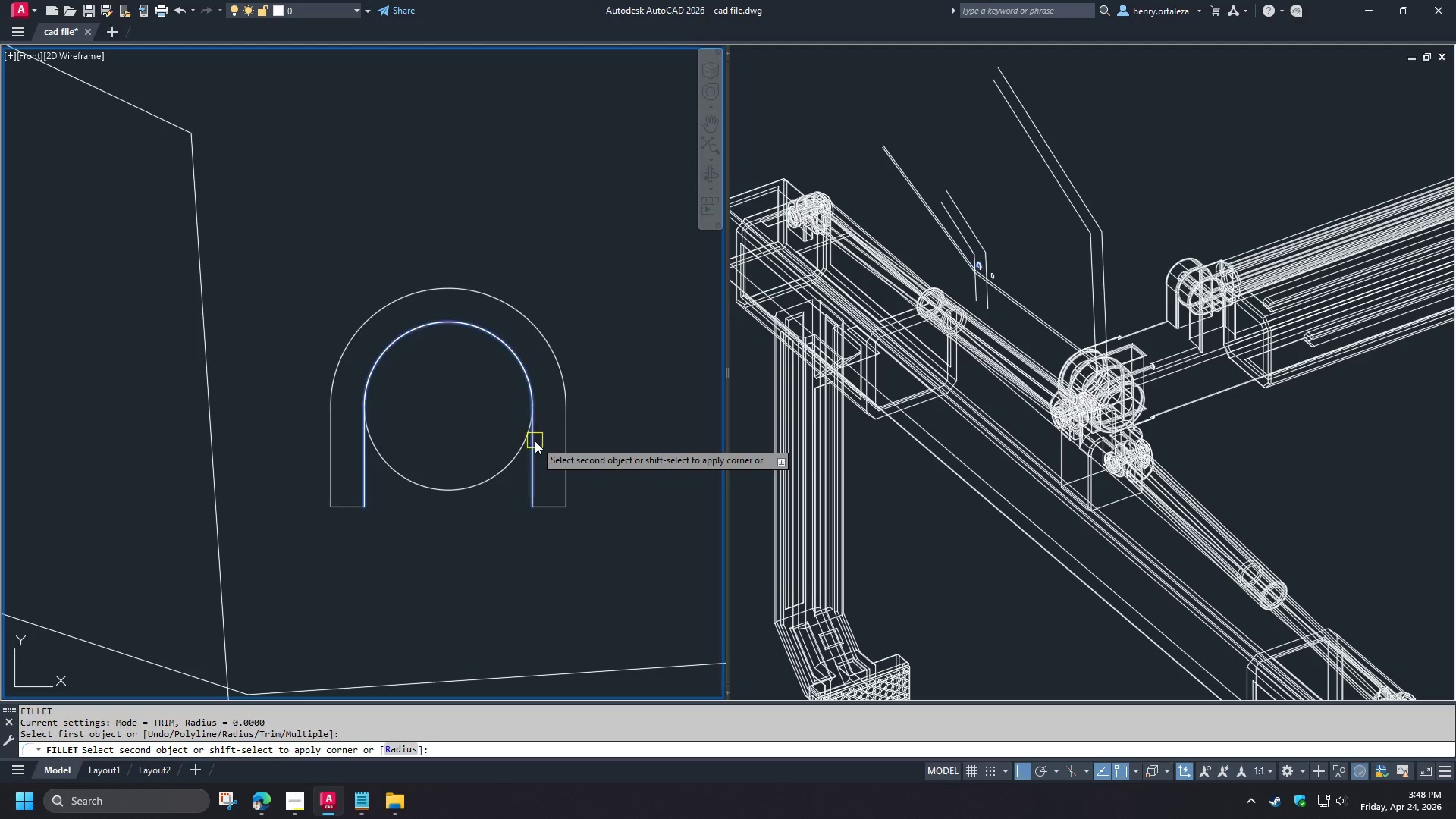 
left_click([535, 441])
 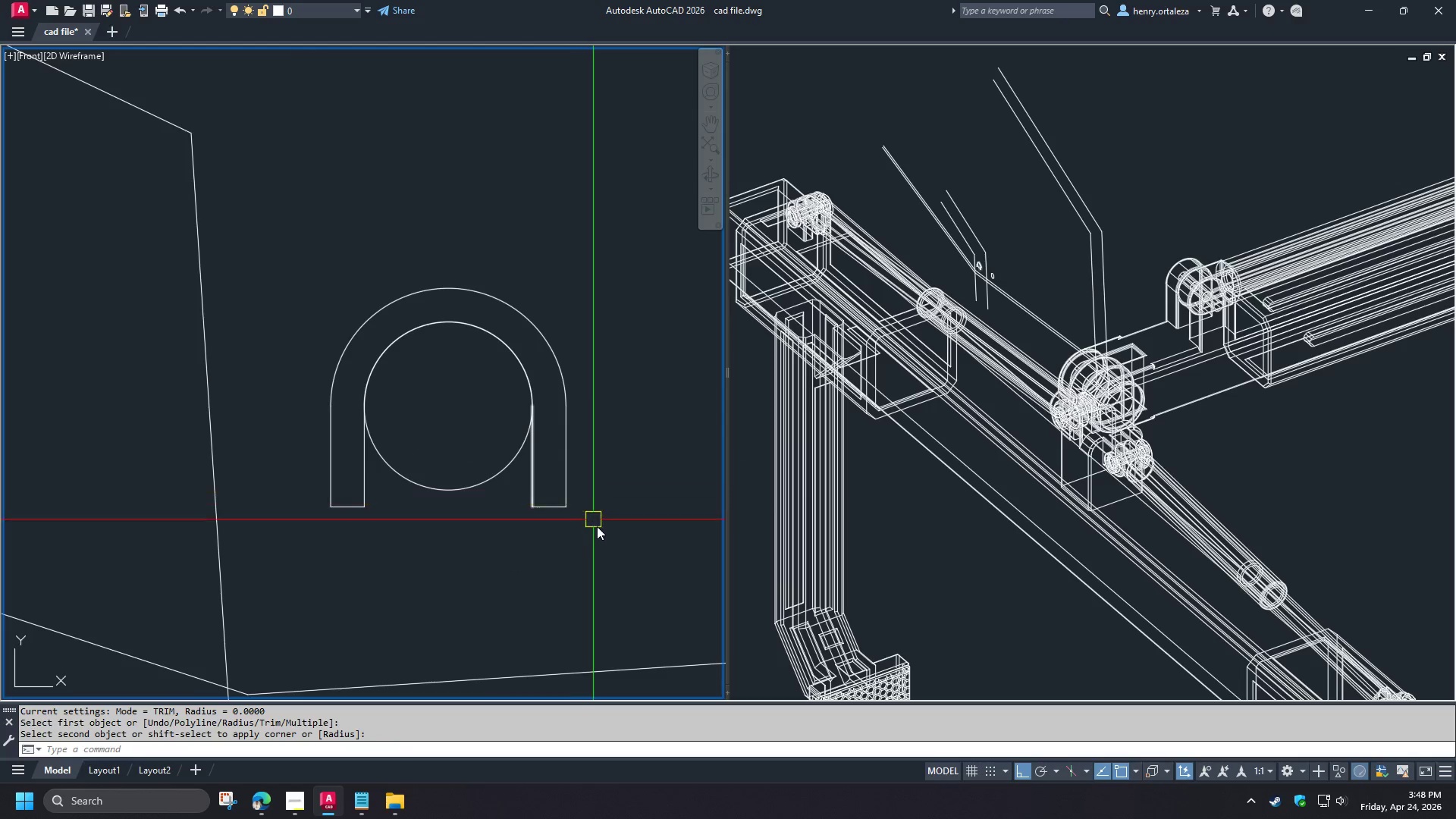 
left_click_drag(start_coordinate=[601, 533], to_coordinate=[595, 530])
 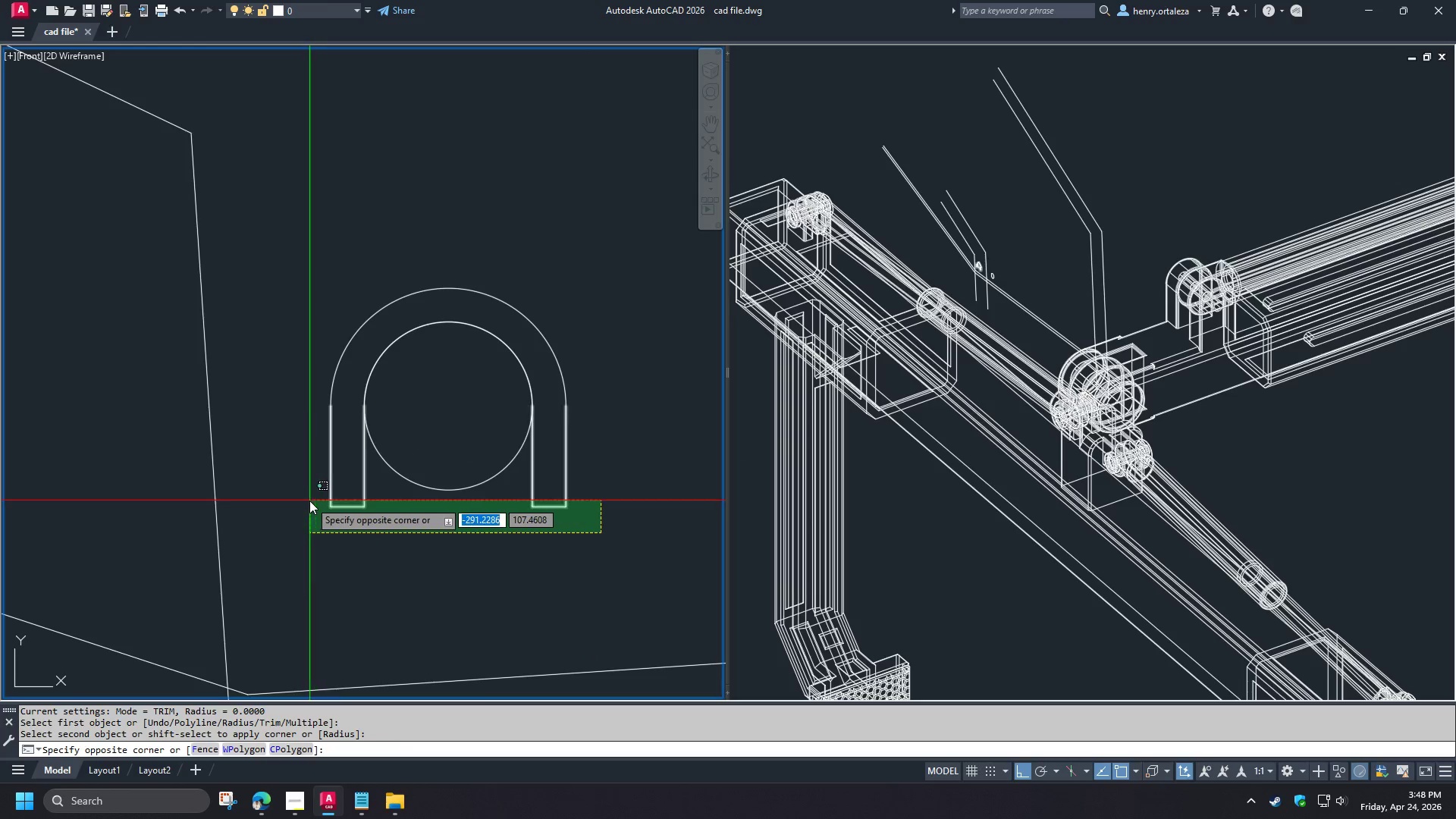 
left_click([309, 500])
 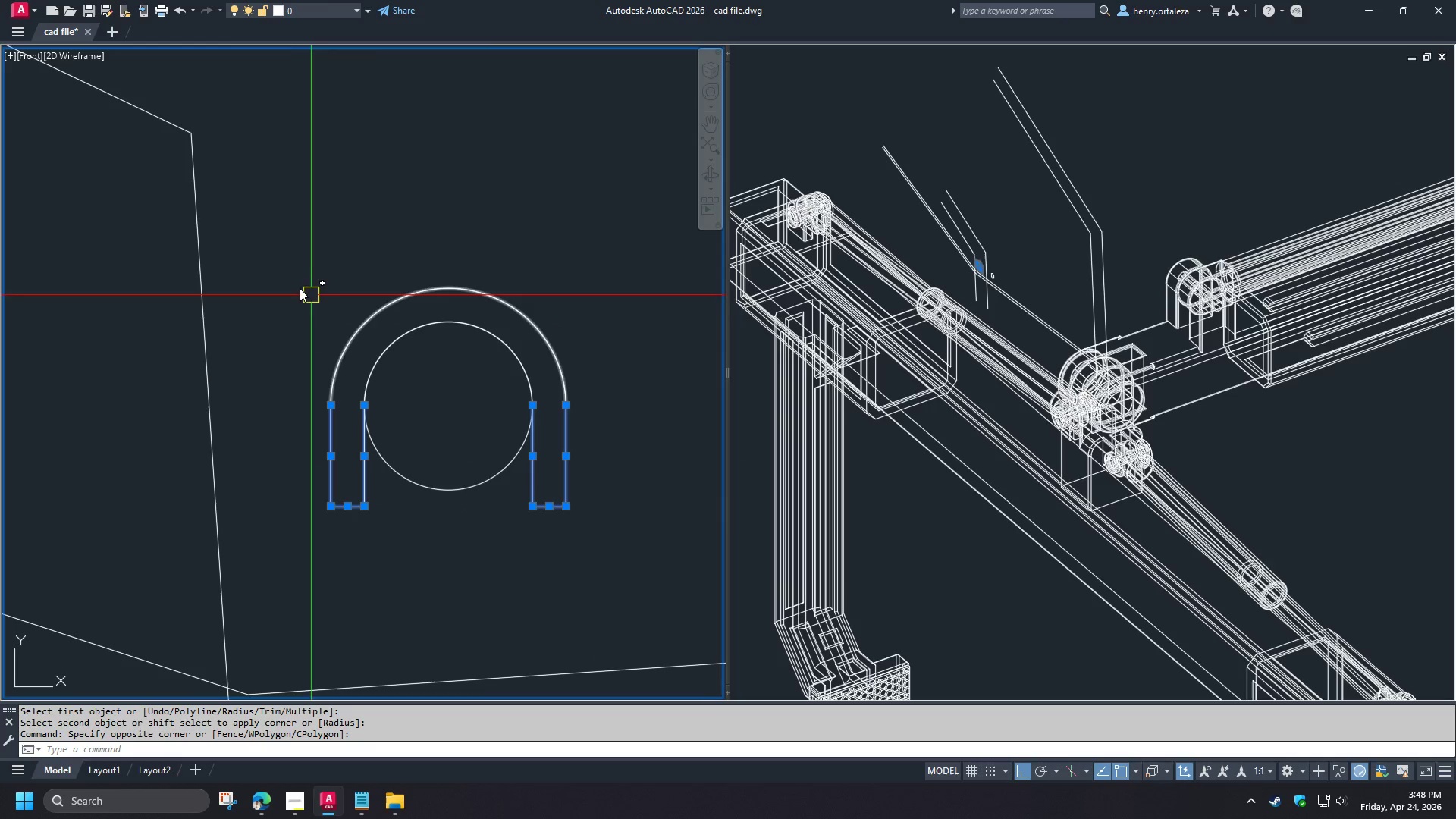 
left_click_drag(start_coordinate=[285, 256], to_coordinate=[304, 275])
 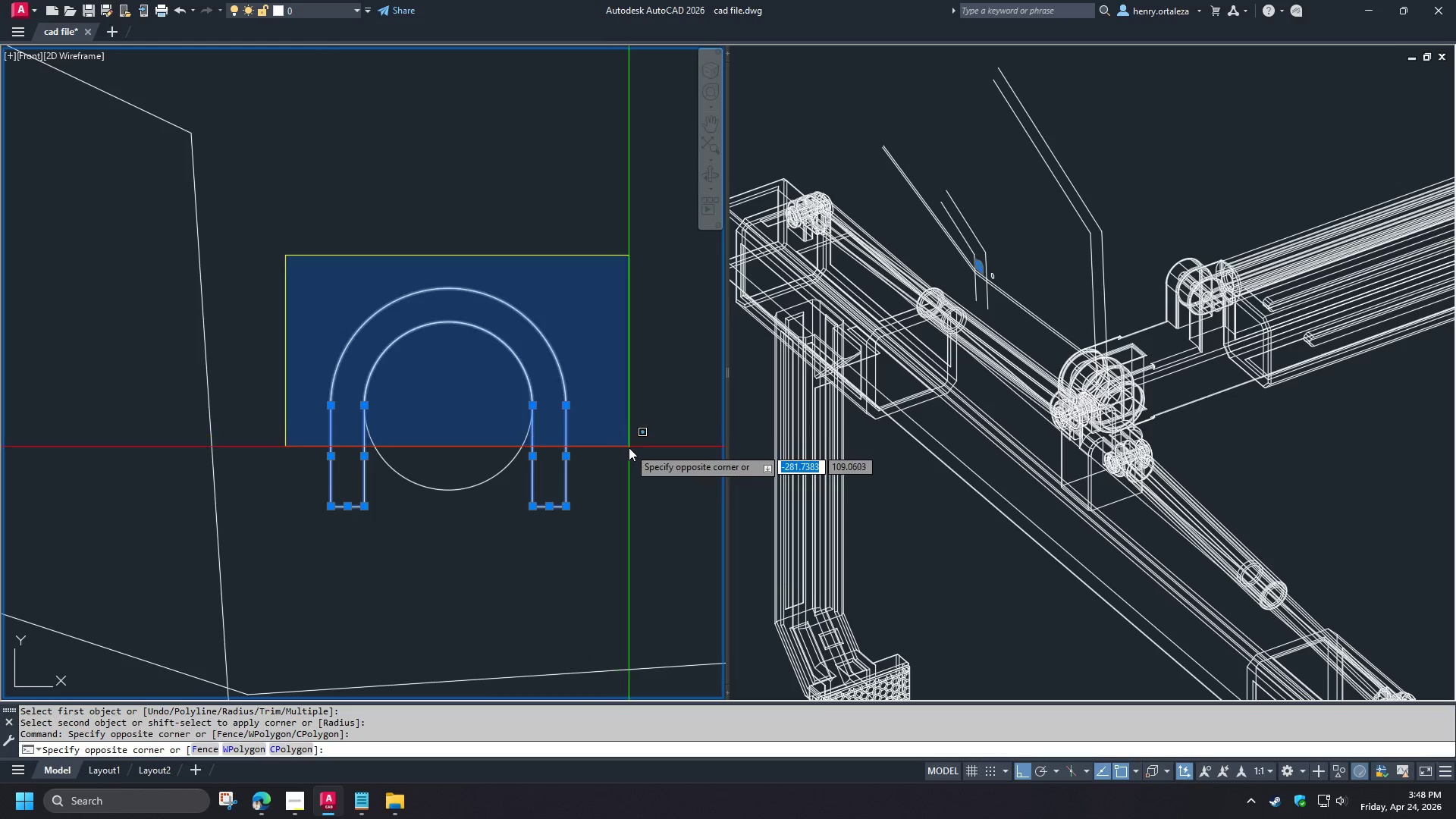 
double_click([629, 447])
 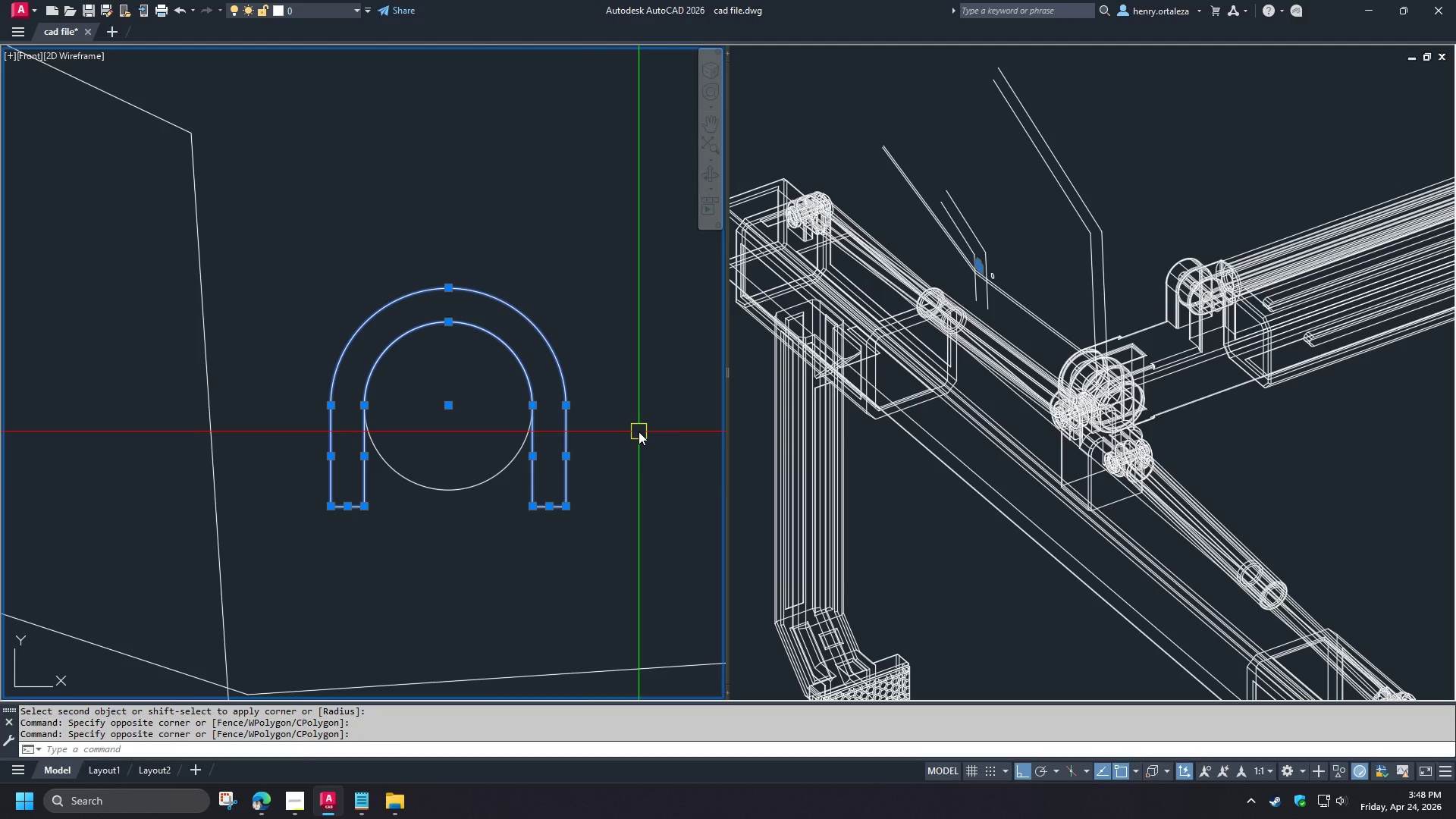 
key(J)
 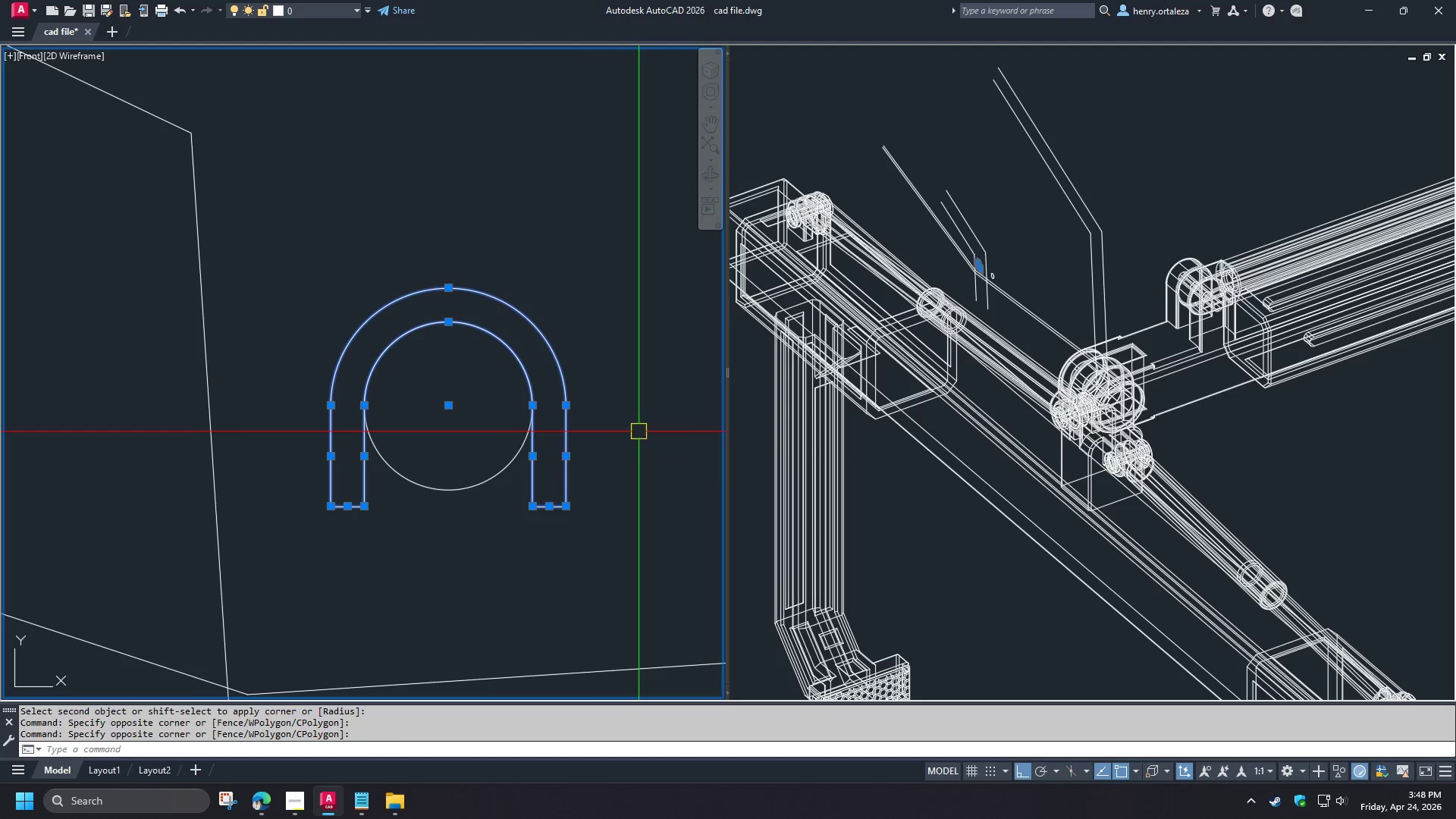 
key(Space)
 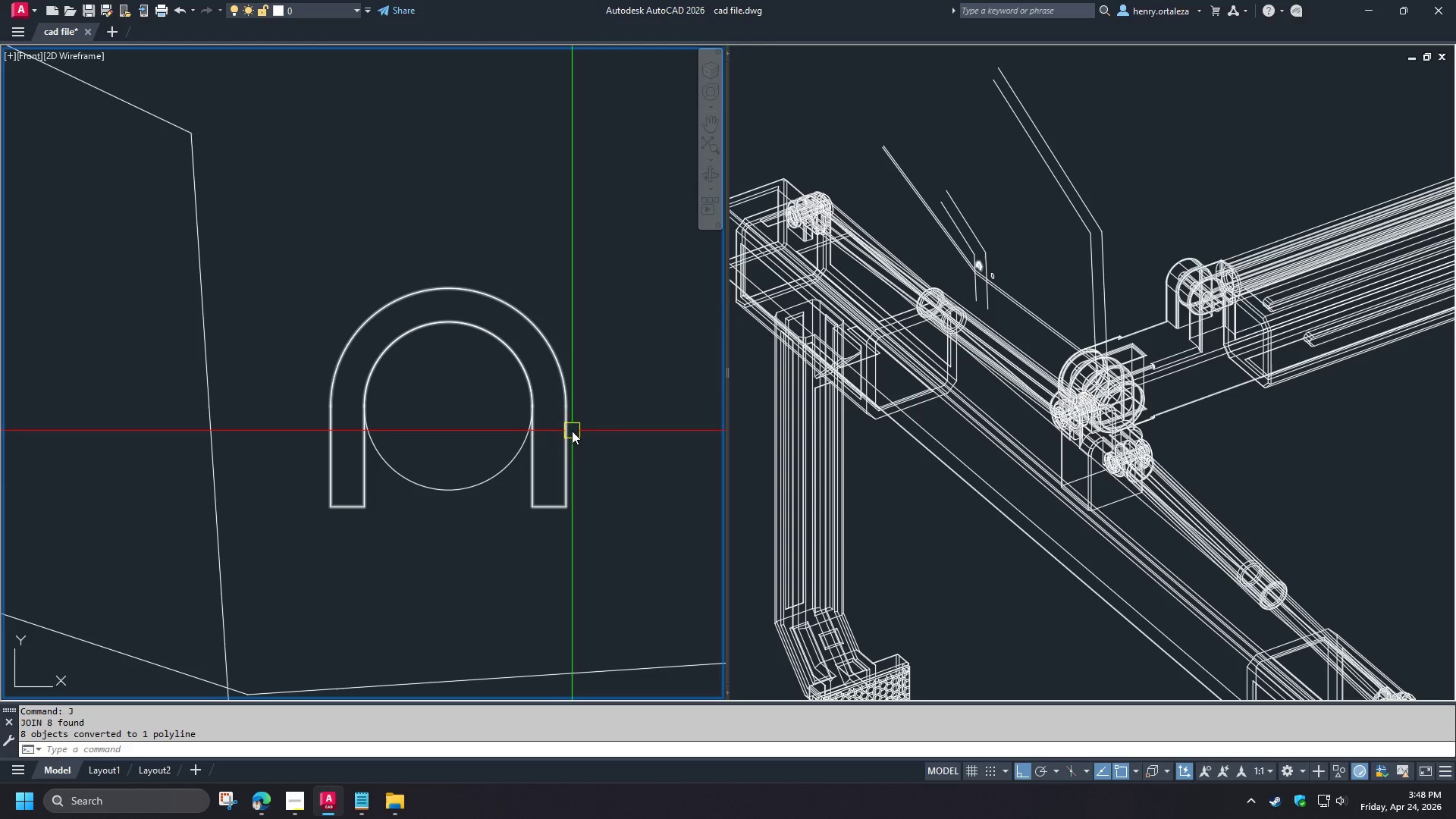 
scroll: coordinate [511, 366], scroll_direction: down, amount: 7.0
 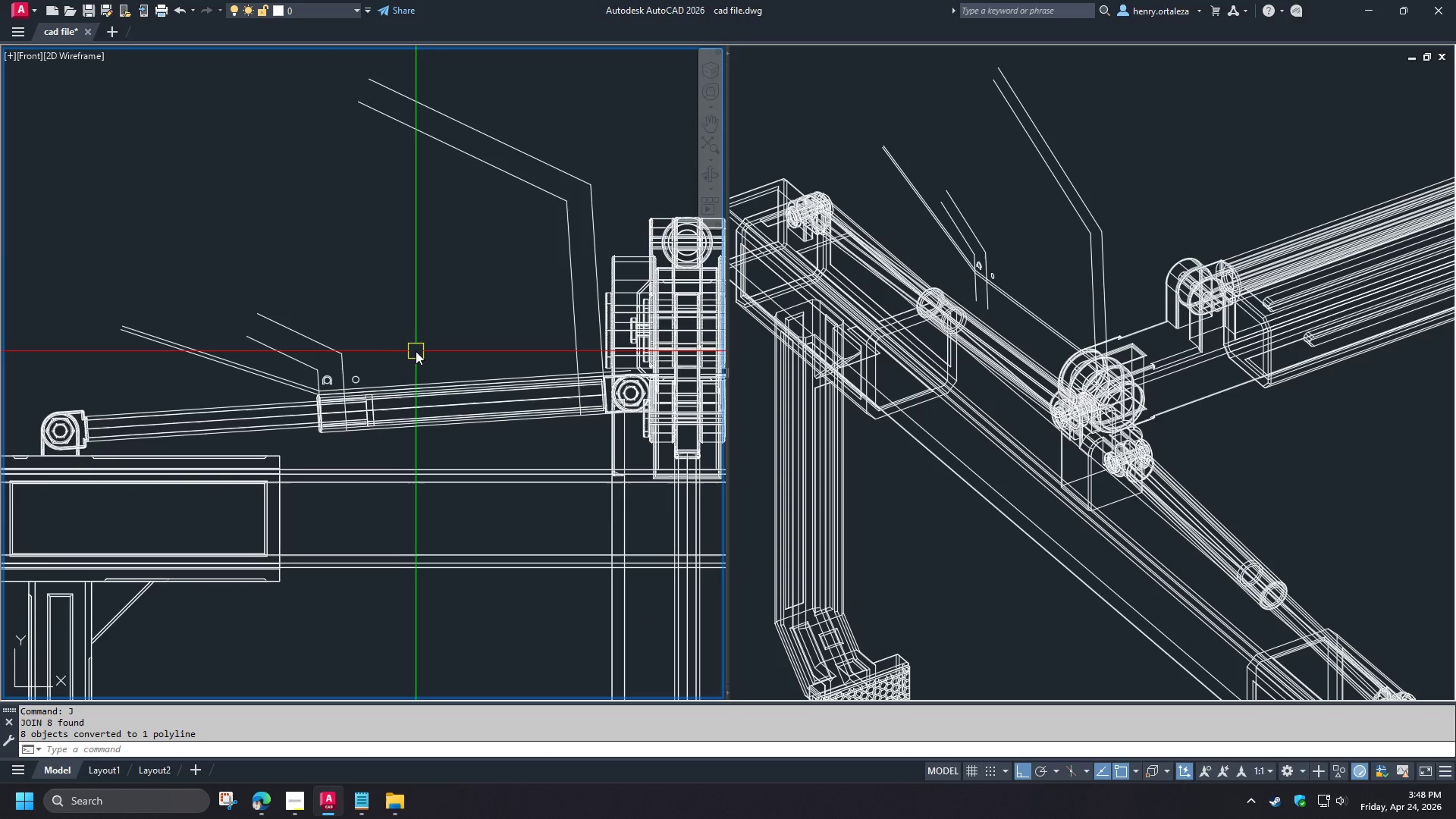 
scroll: coordinate [417, 352], scroll_direction: up, amount: 1.0
 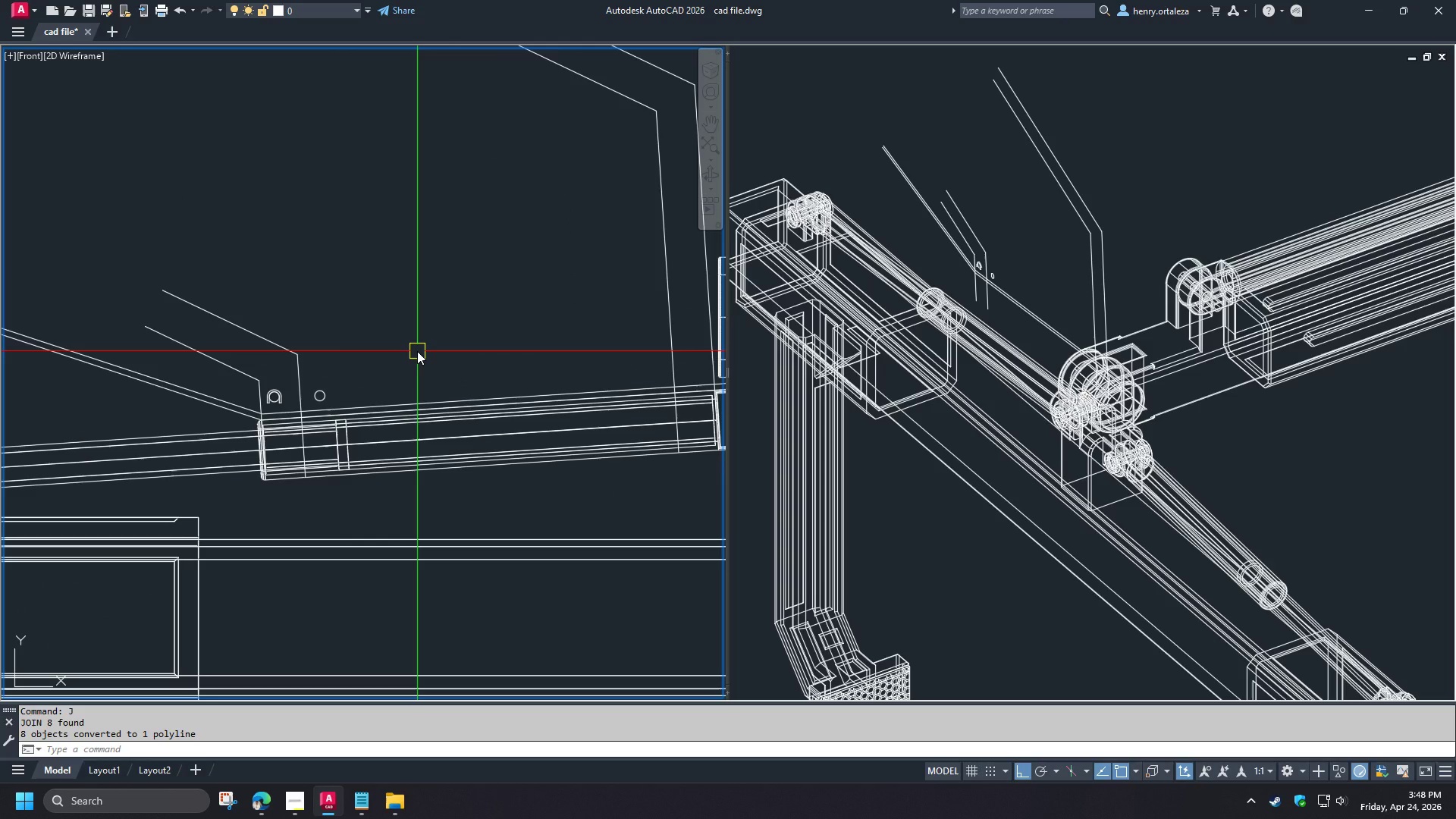 
key(D)
 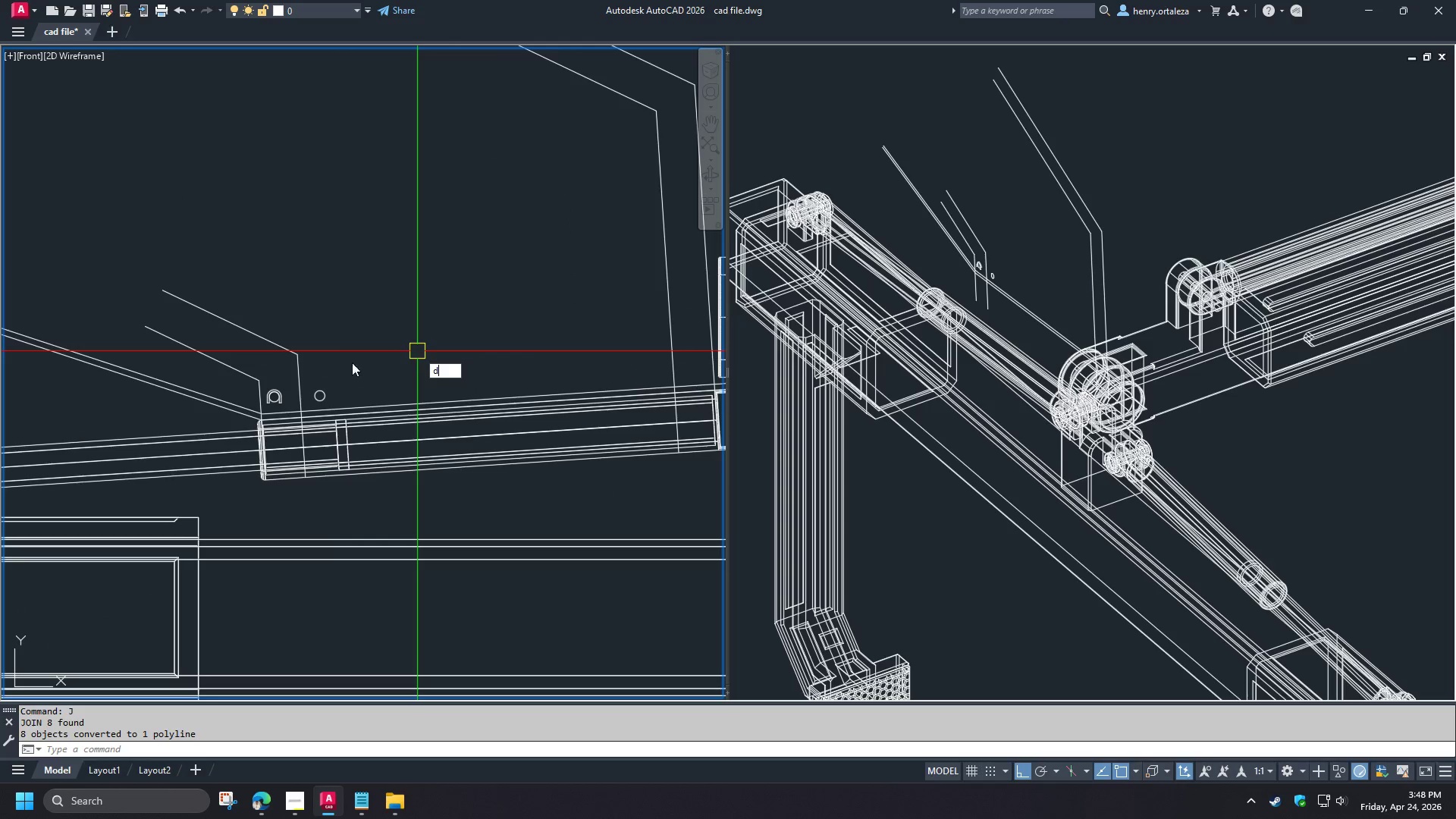 
key(I)
 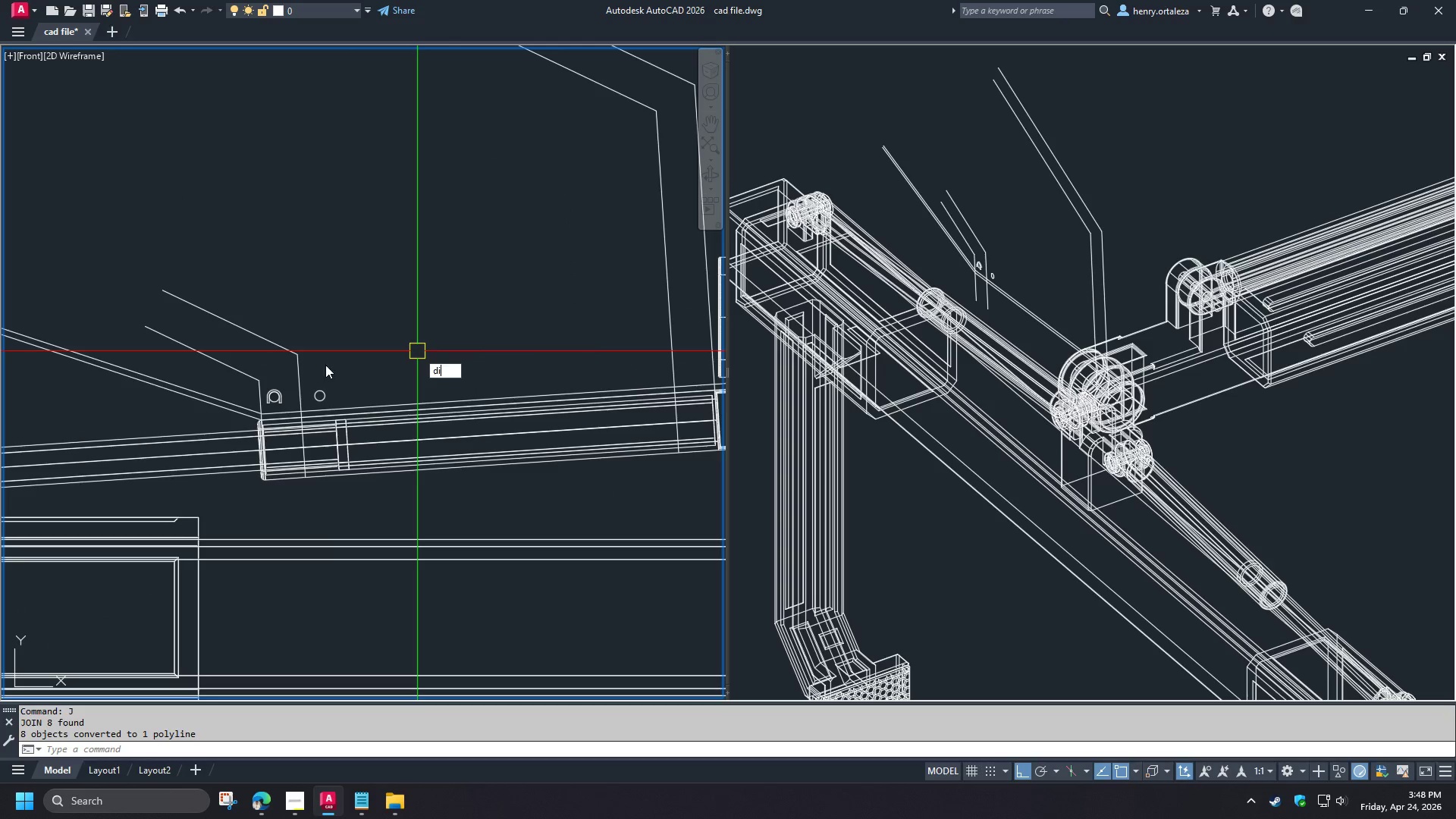 
key(Space)
 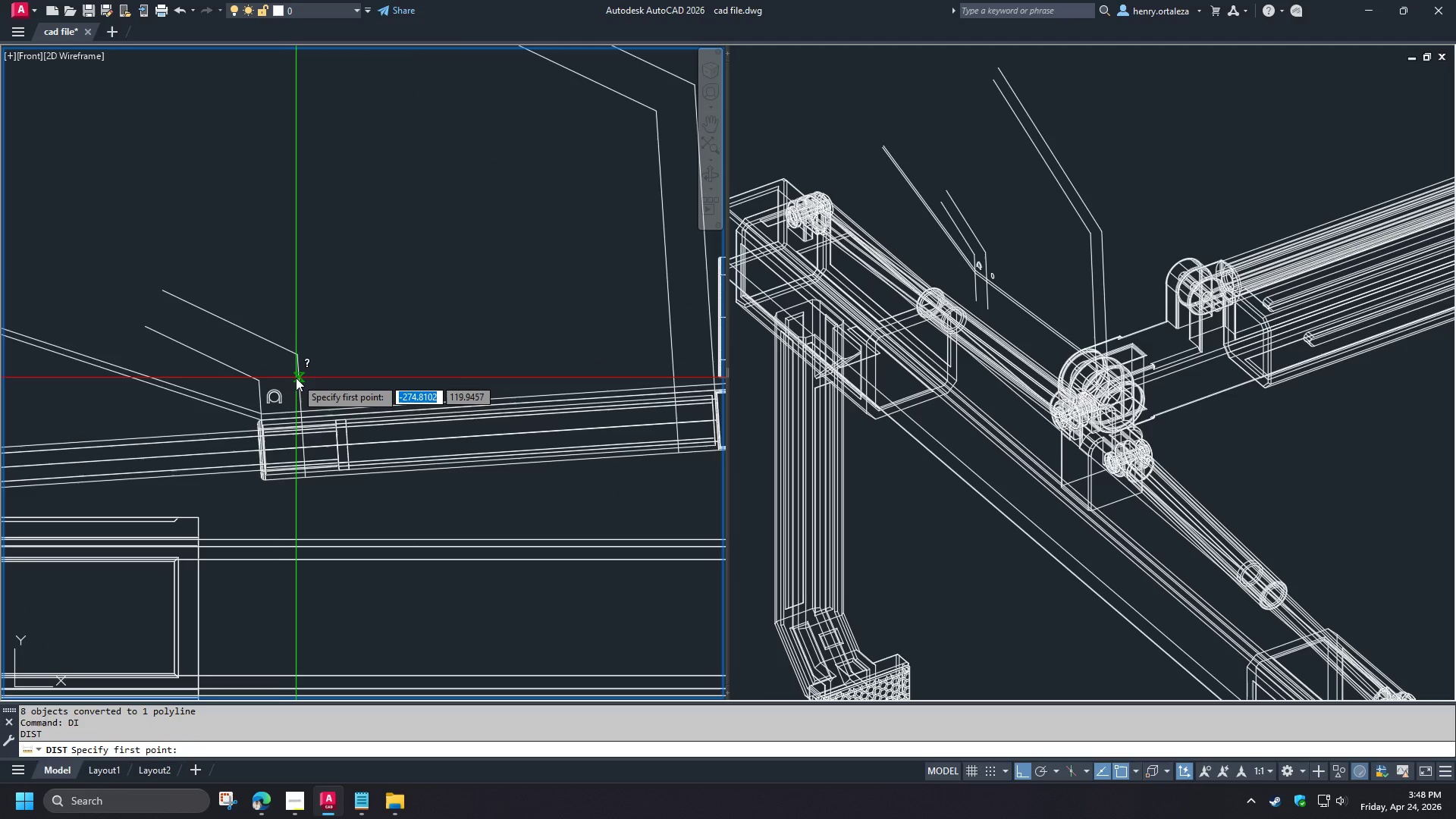 
left_click([296, 378])
 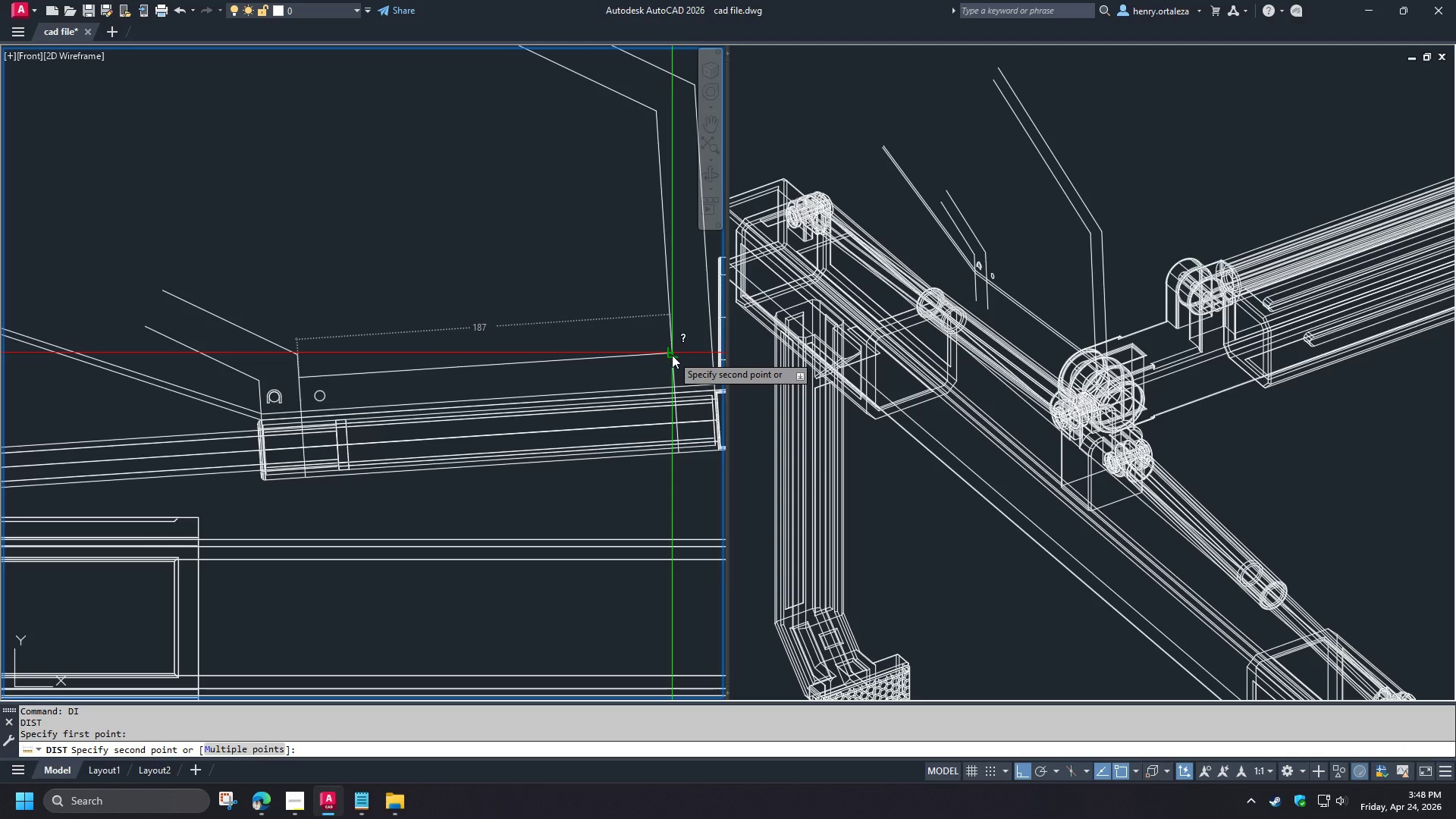 
key(Escape)
 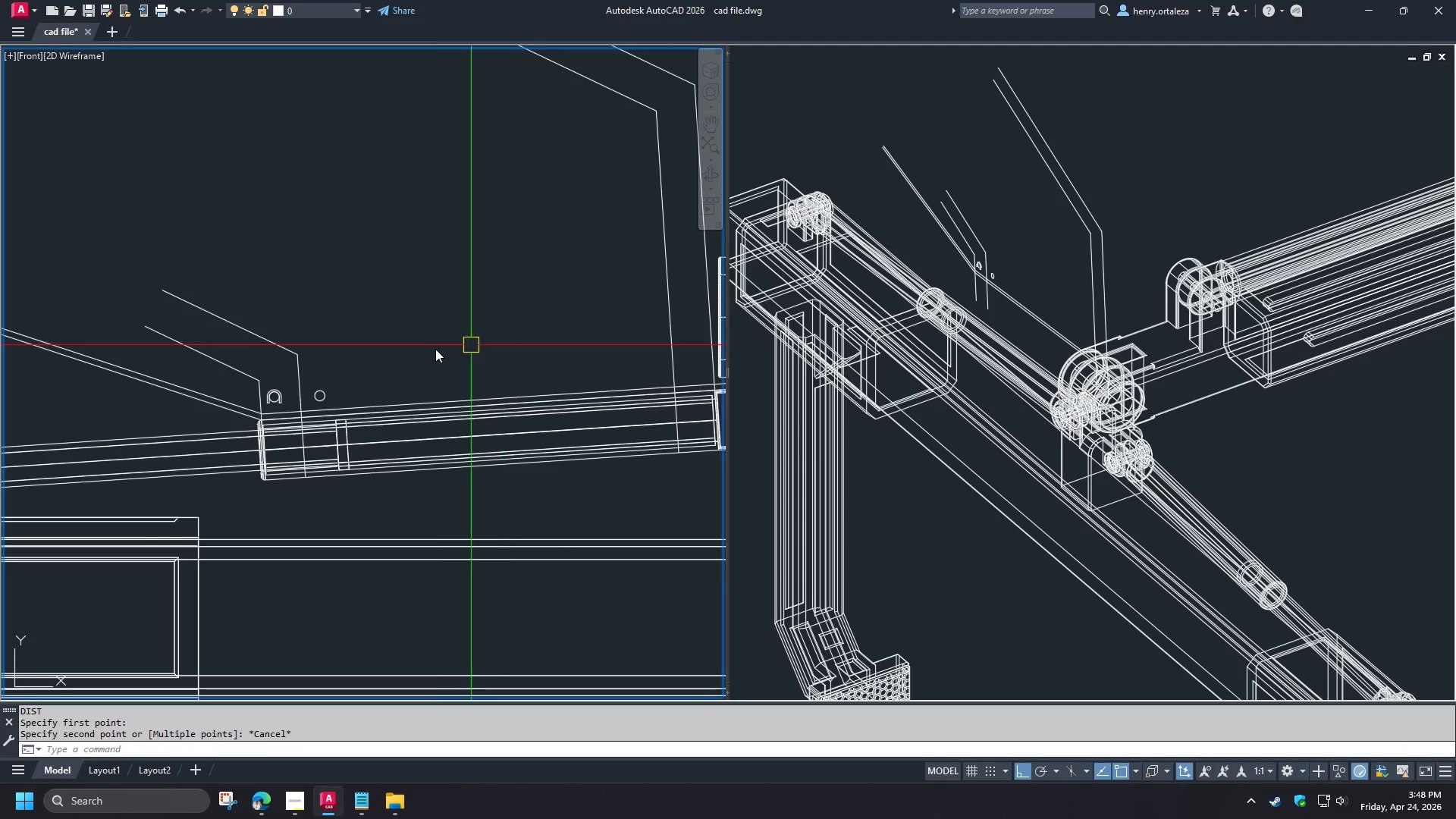 
key(L)
 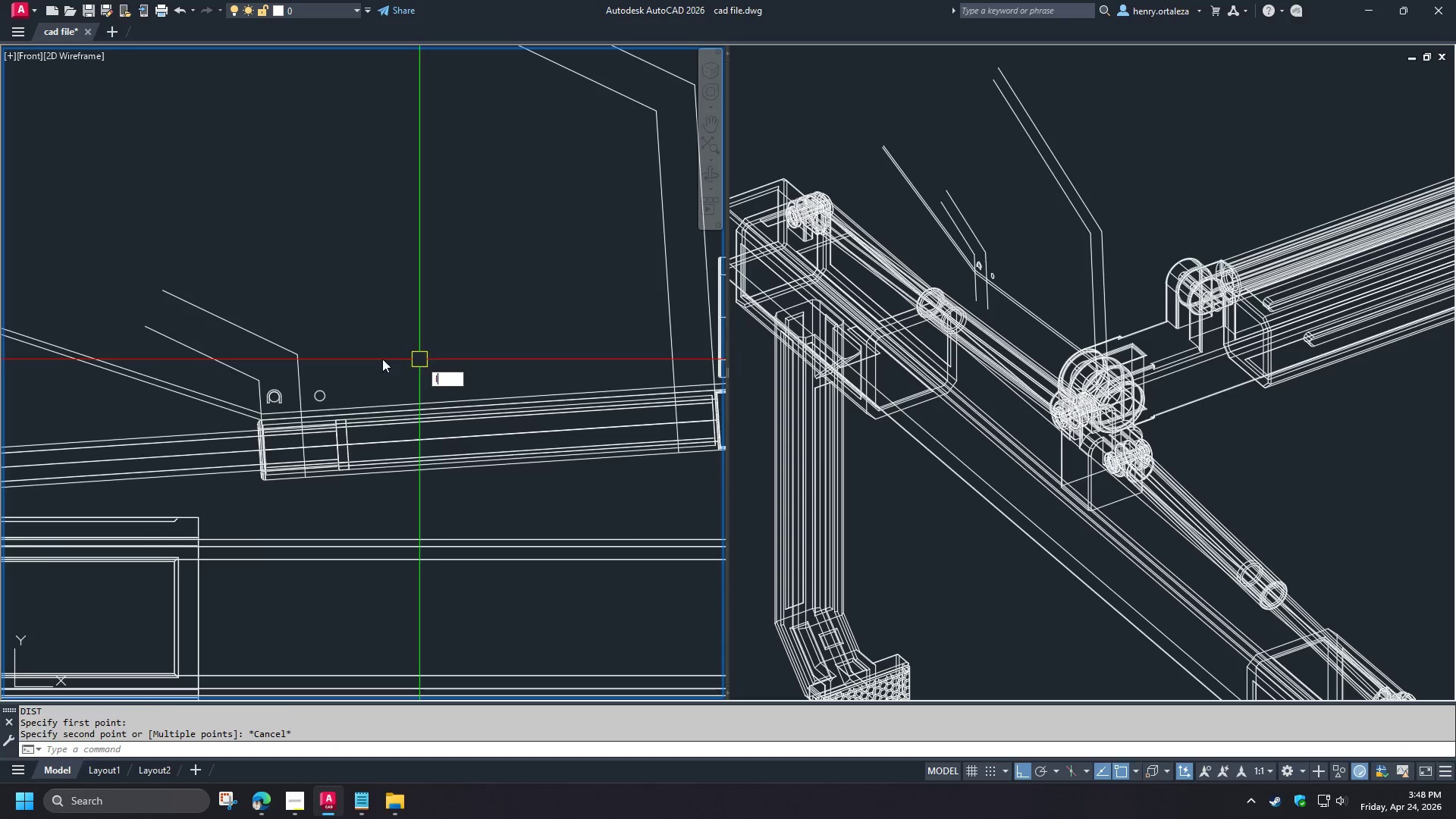 
key(Space)
 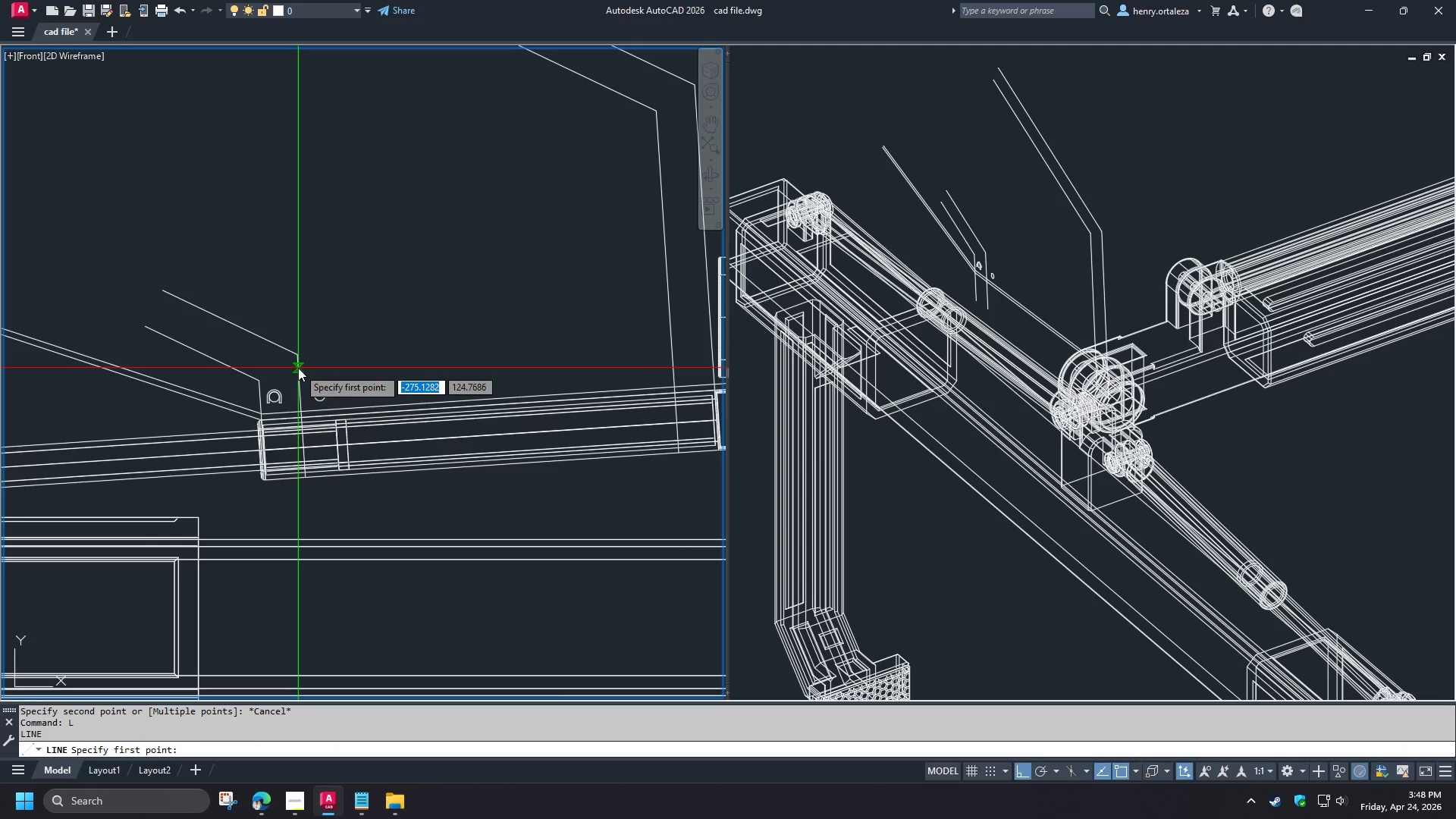 
scroll: coordinate [291, 372], scroll_direction: up, amount: 1.0
 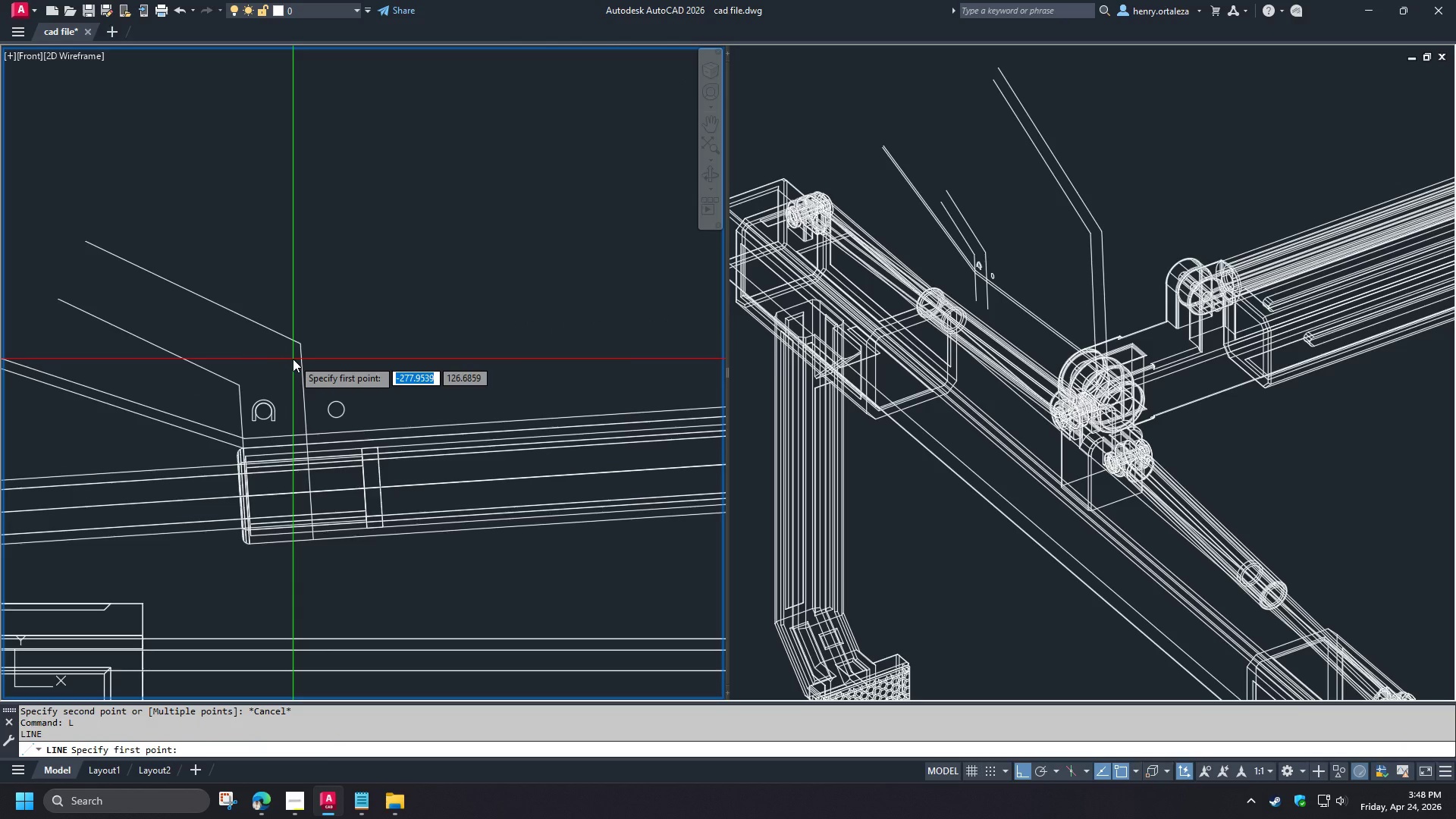 
wait(10.05)
 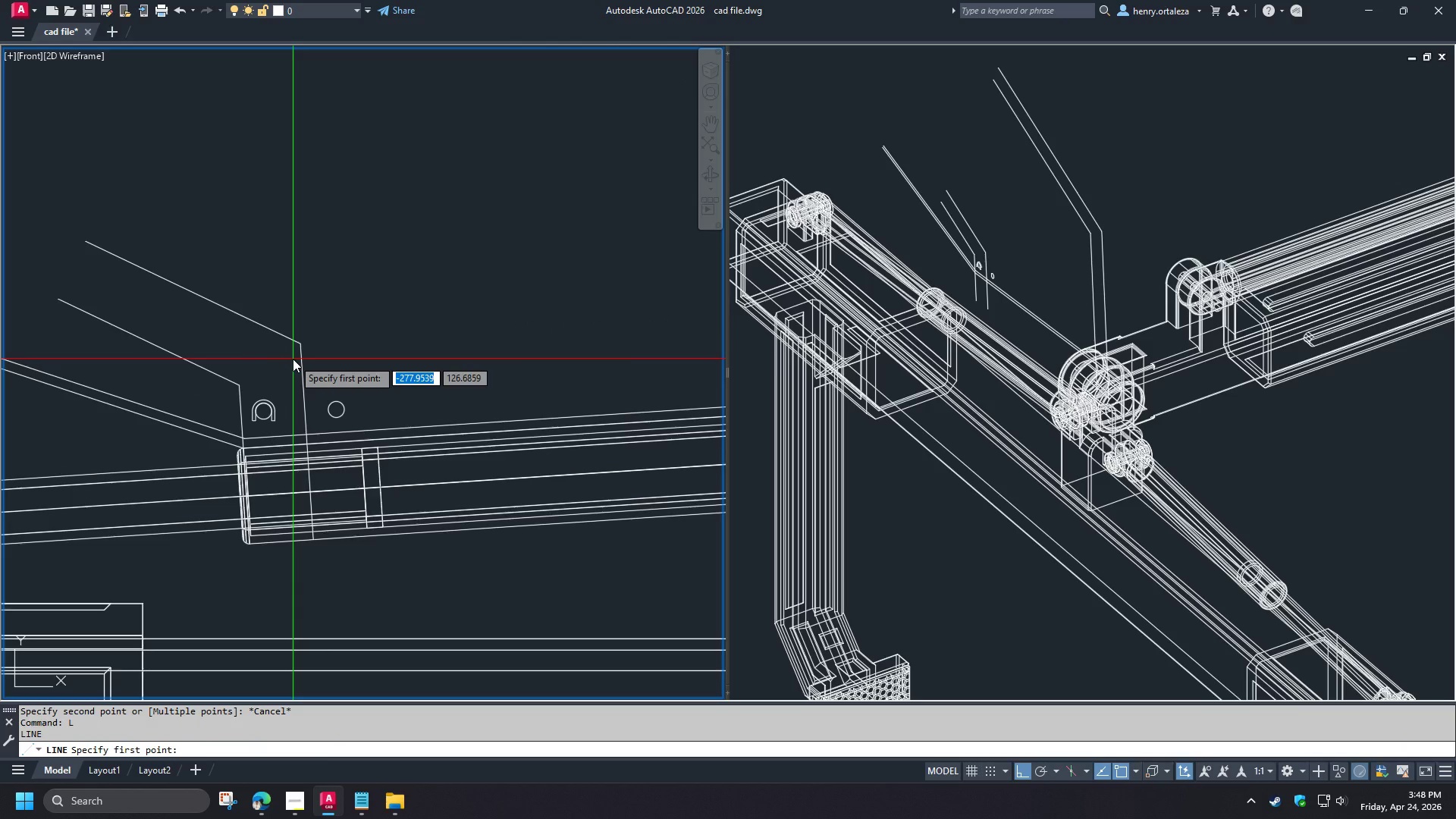 
key(Escape)
 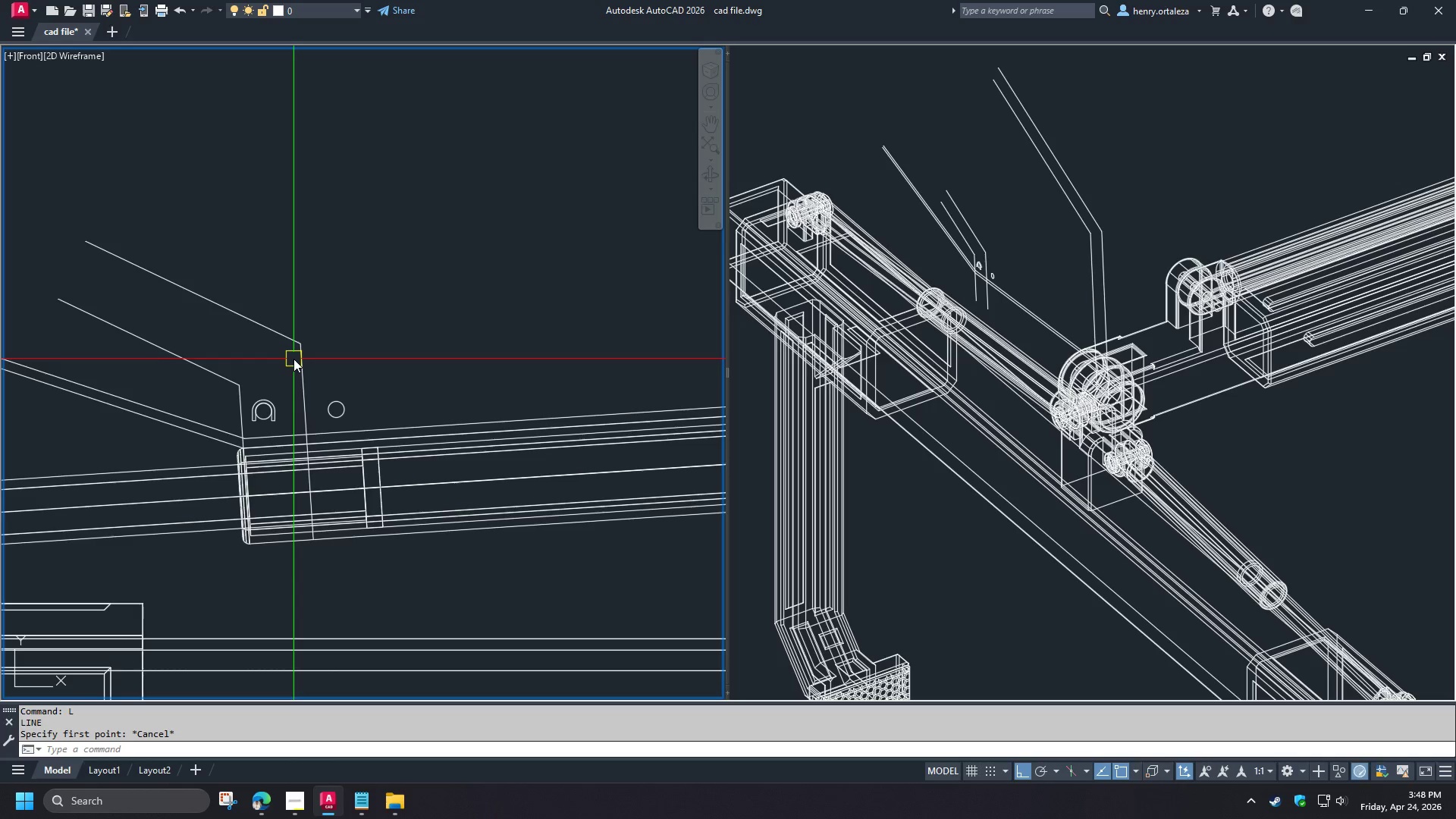 
key(Escape)
 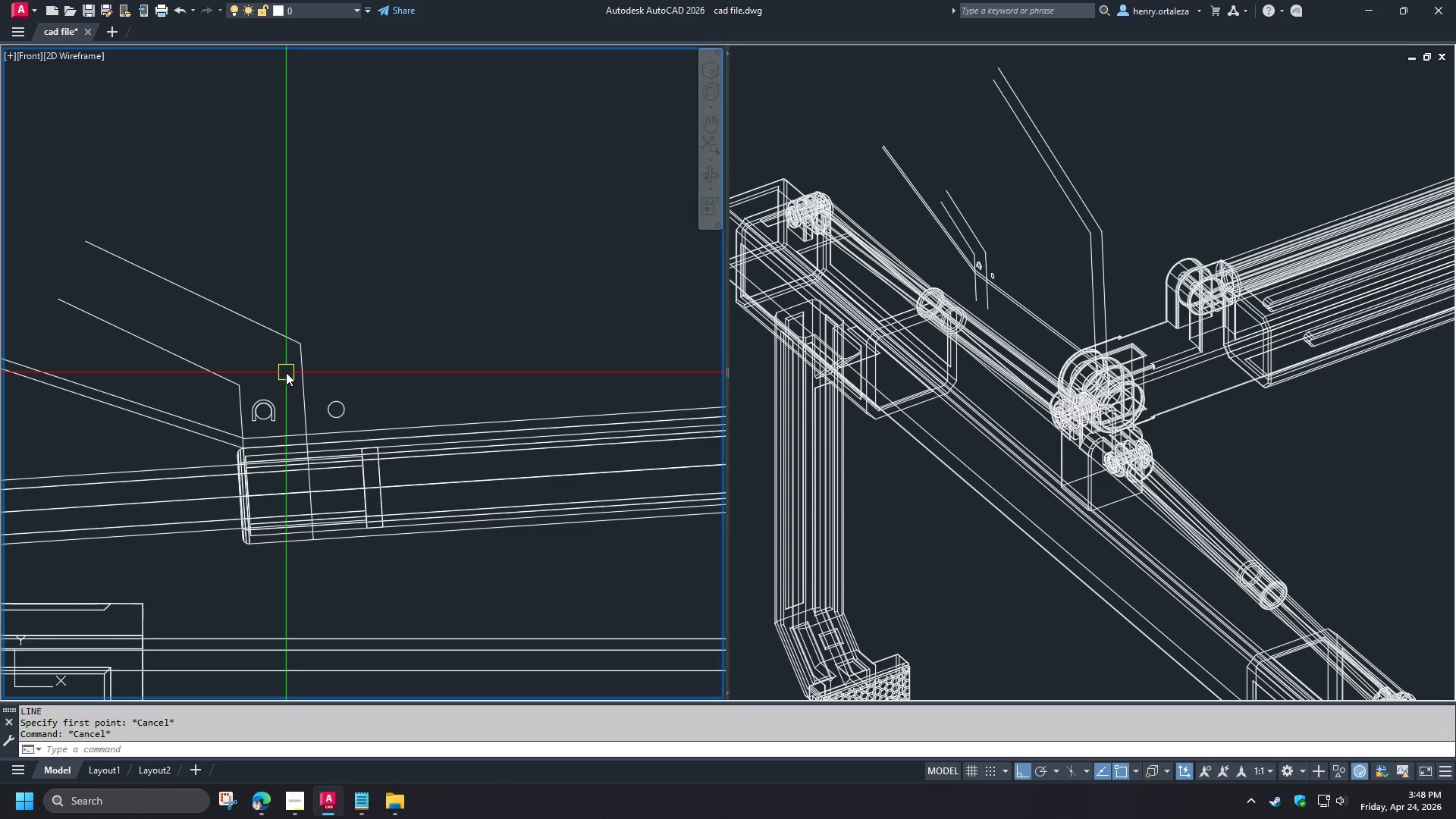 
wait(18.64)
 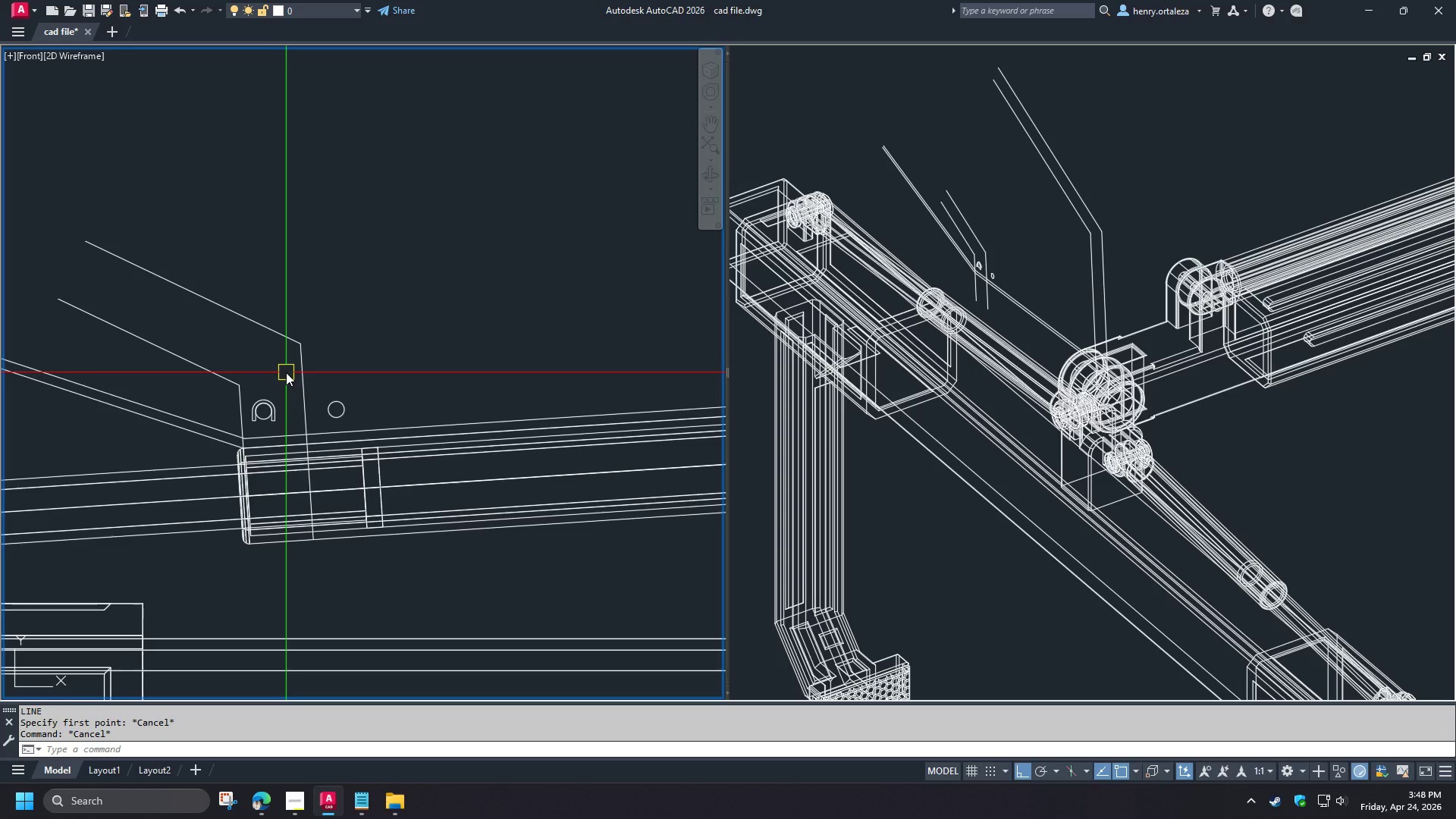 
left_click([1039, 256])
 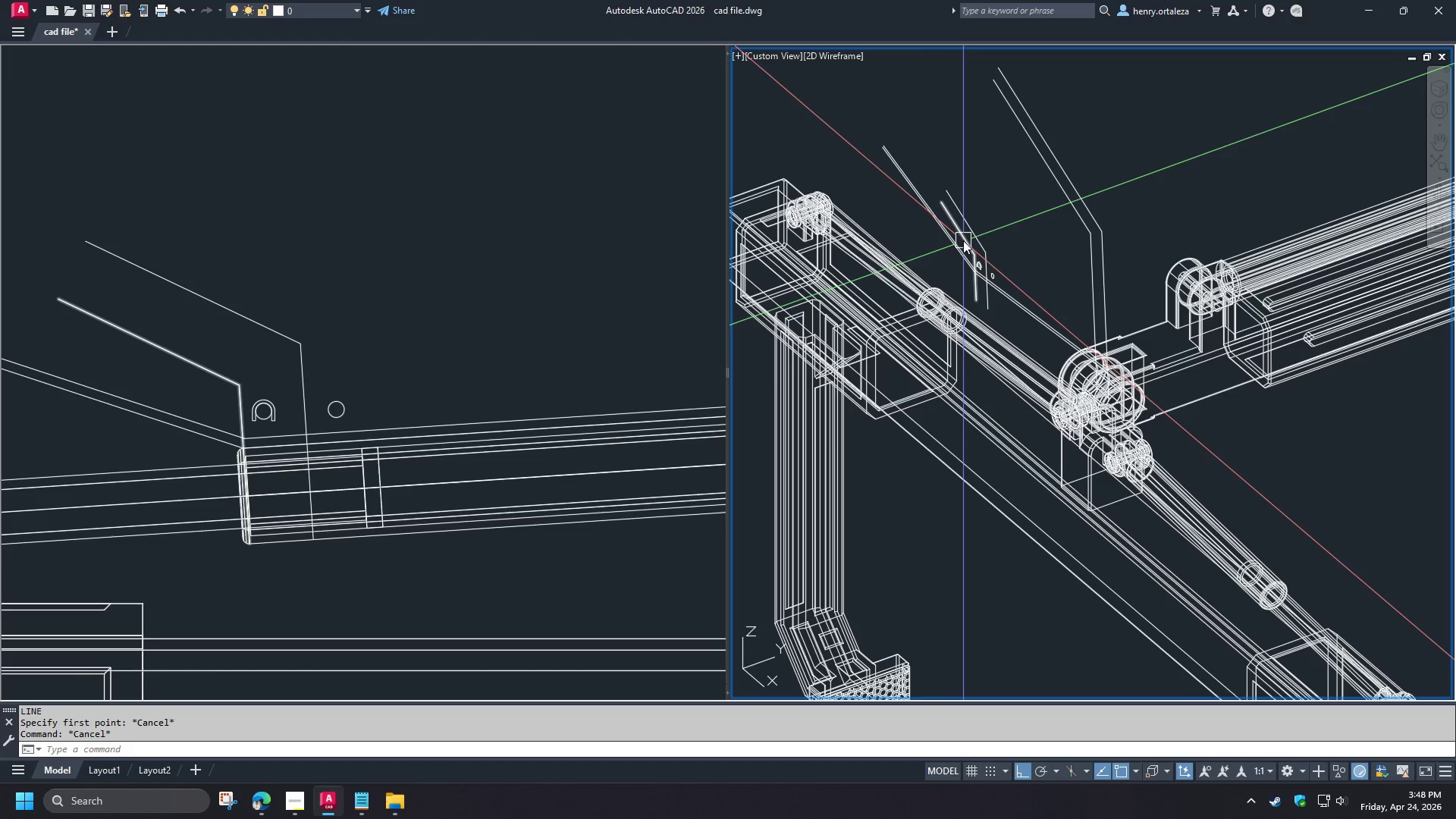 
scroll: coordinate [974, 435], scroll_direction: up, amount: 6.0
 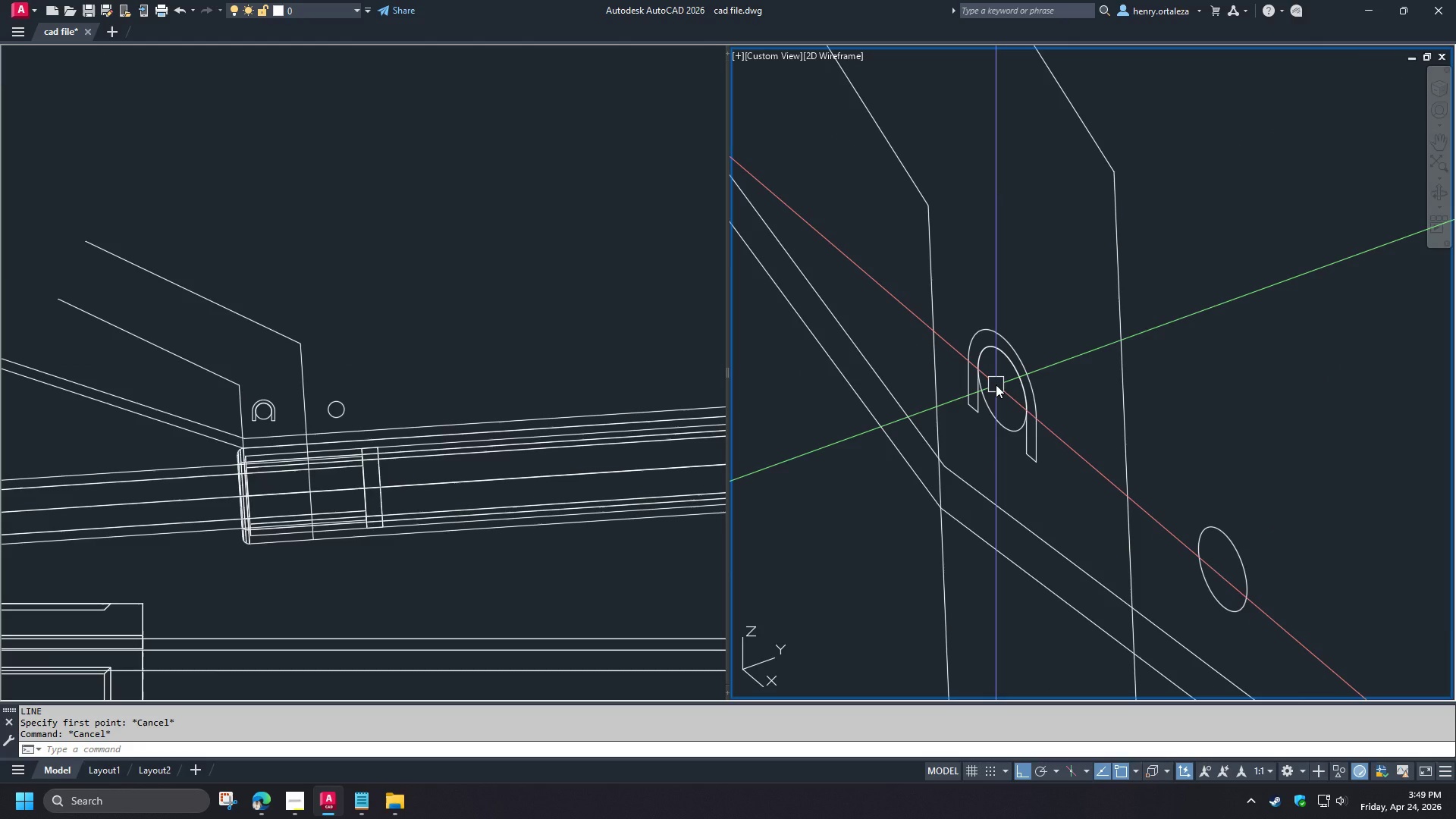 
left_click([409, 354])
 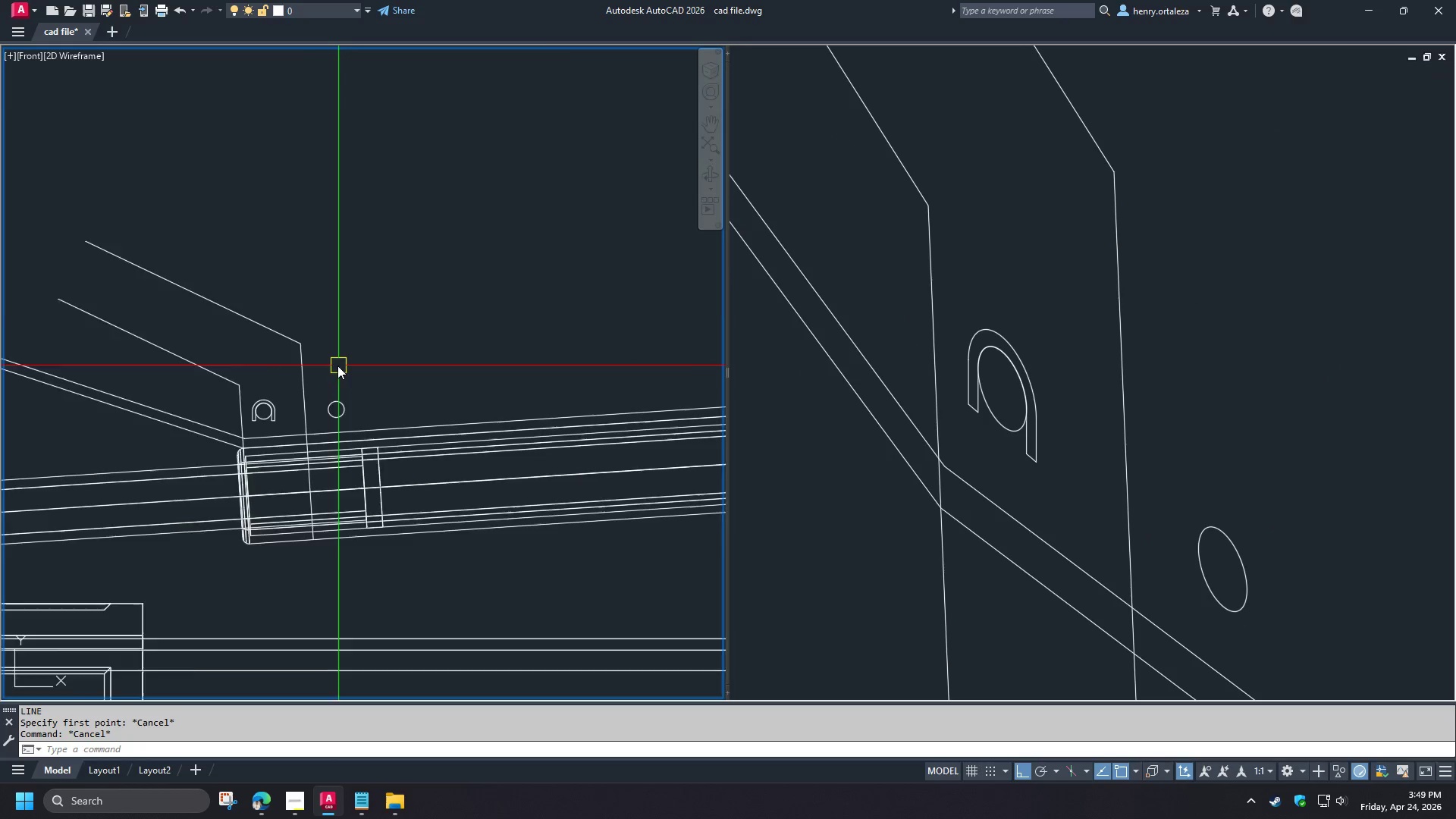 
scroll: coordinate [337, 366], scroll_direction: down, amount: 2.0
 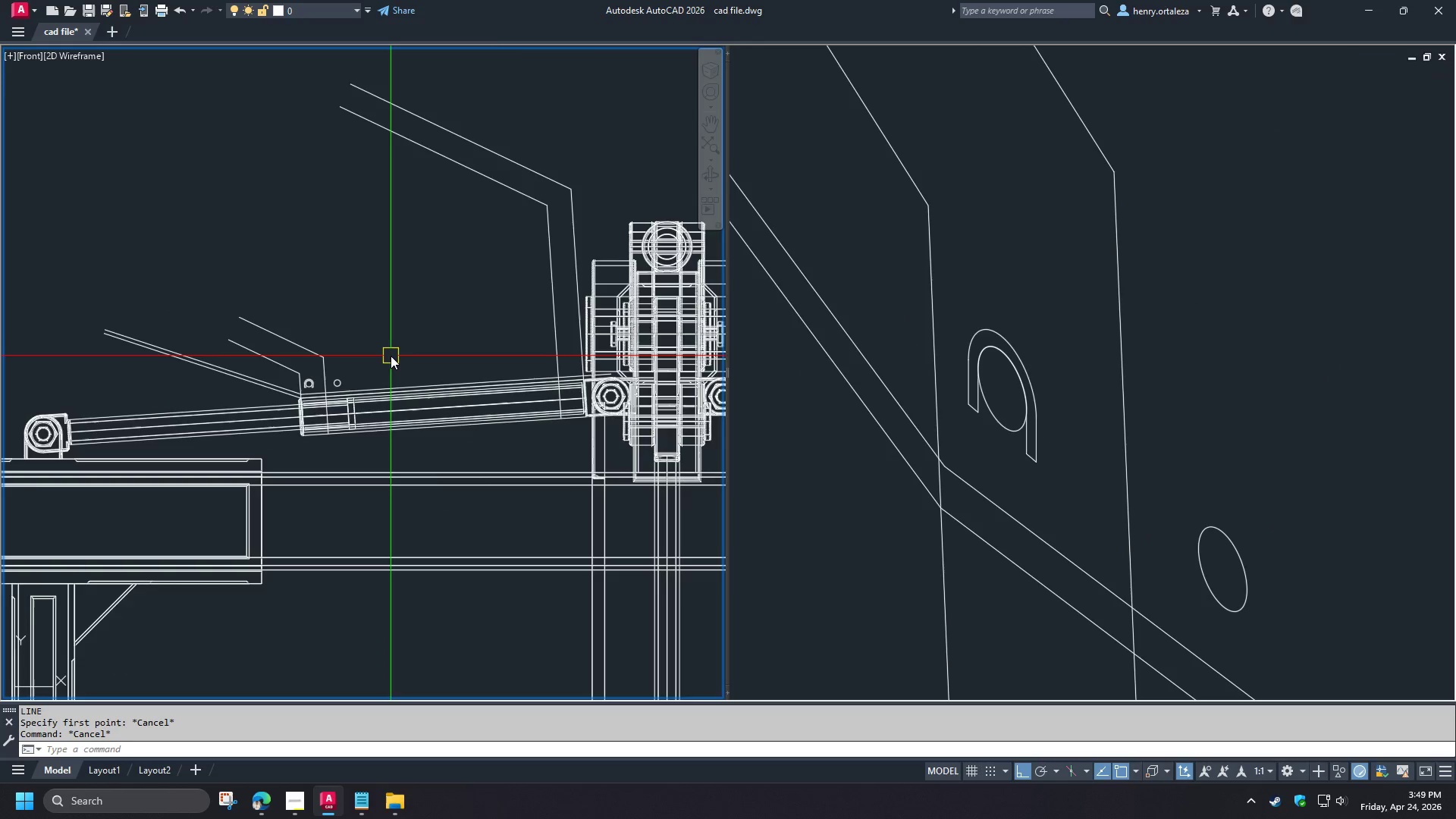 
scroll: coordinate [391, 356], scroll_direction: up, amount: 1.0
 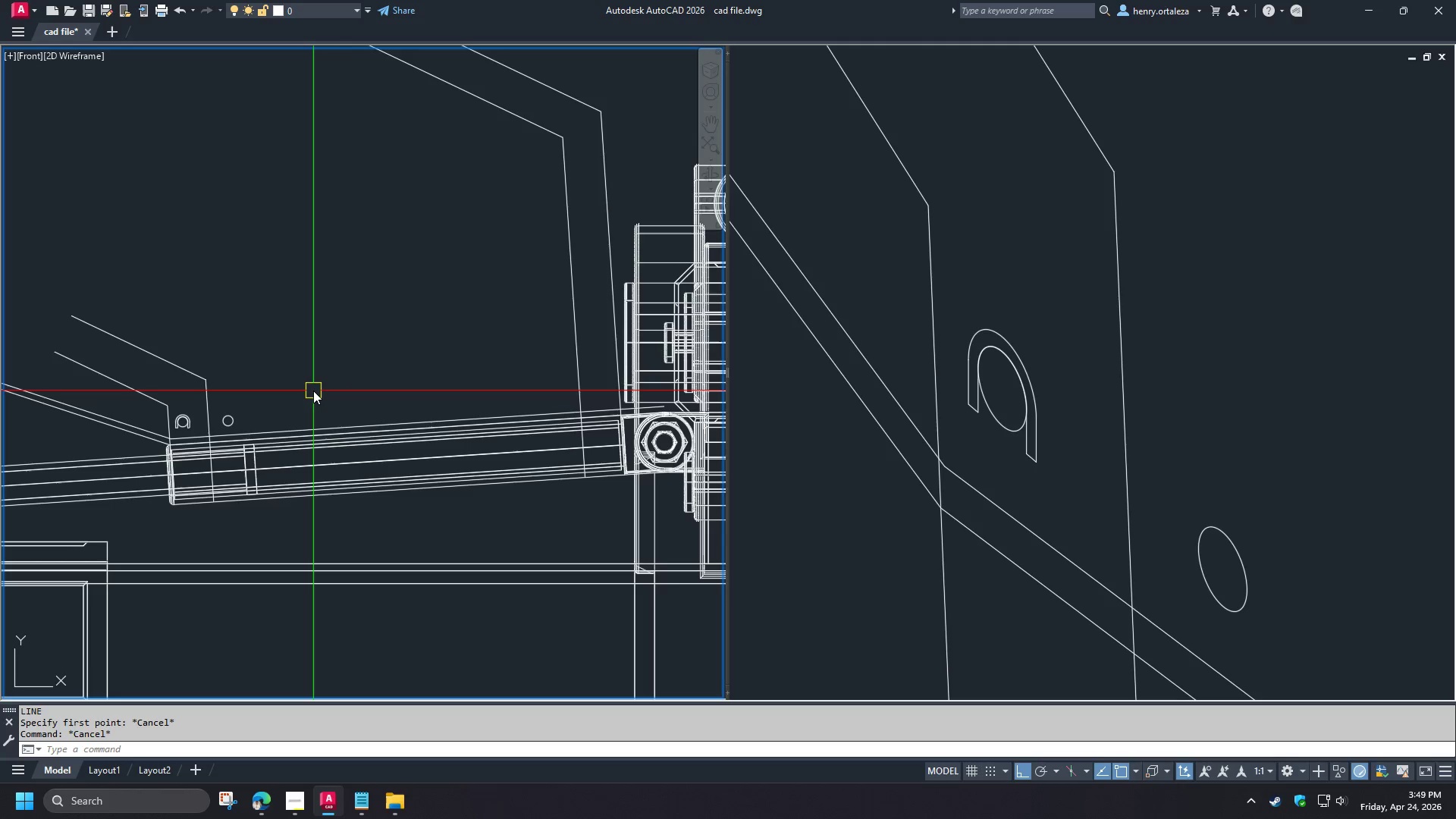 
wait(6.44)
 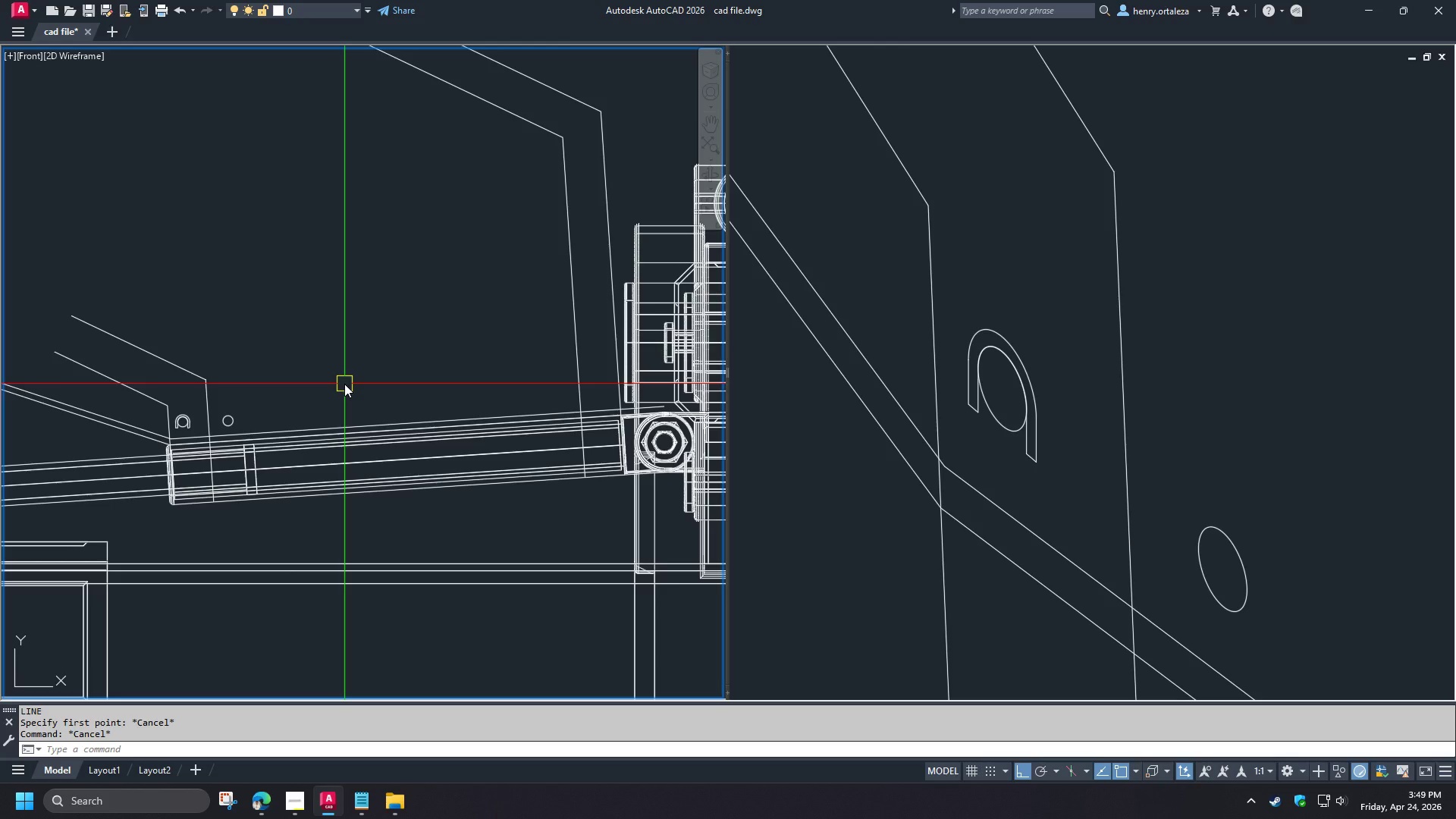 
scroll: coordinate [162, 428], scroll_direction: up, amount: 2.0
 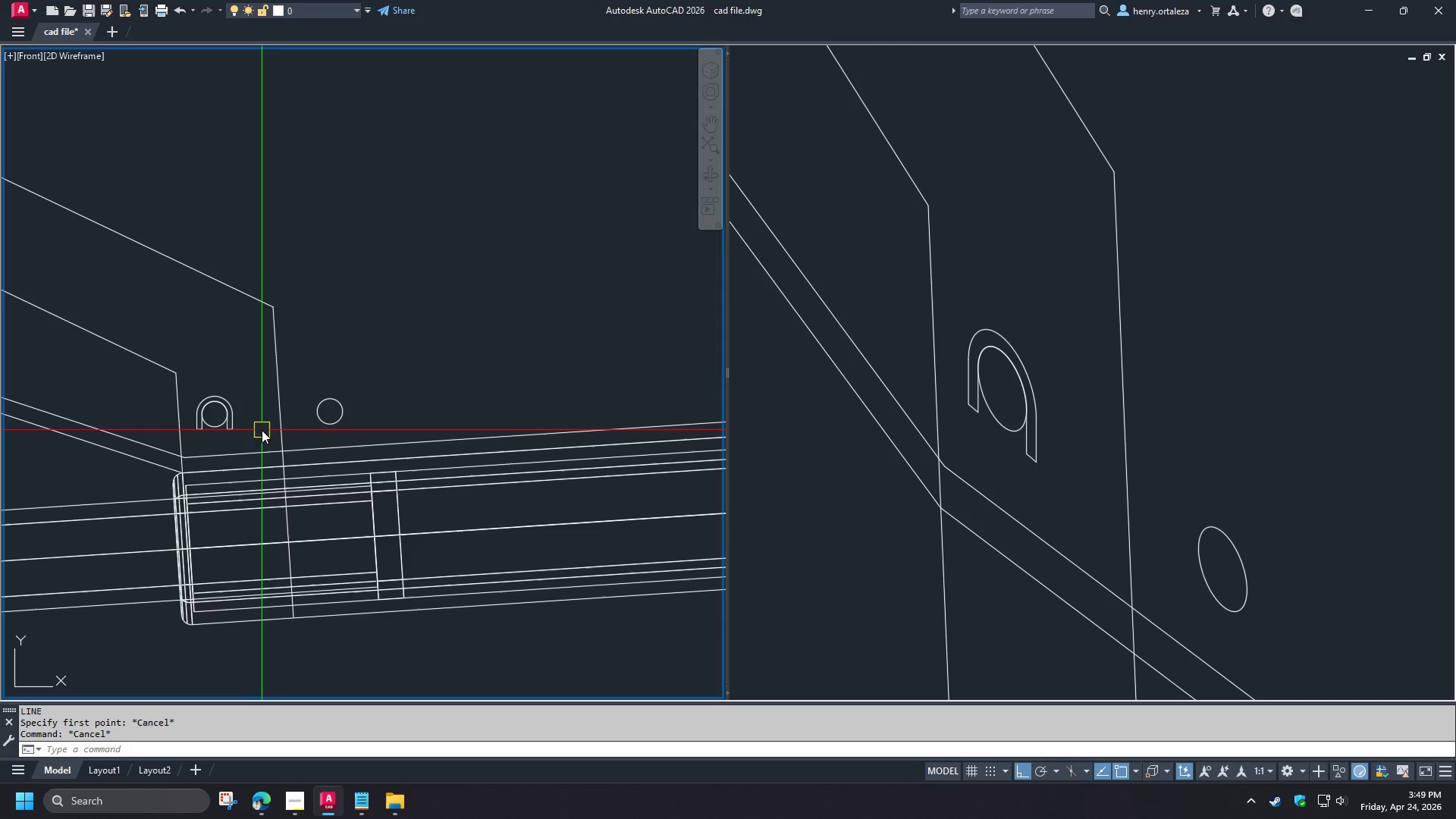 
wait(5.94)
 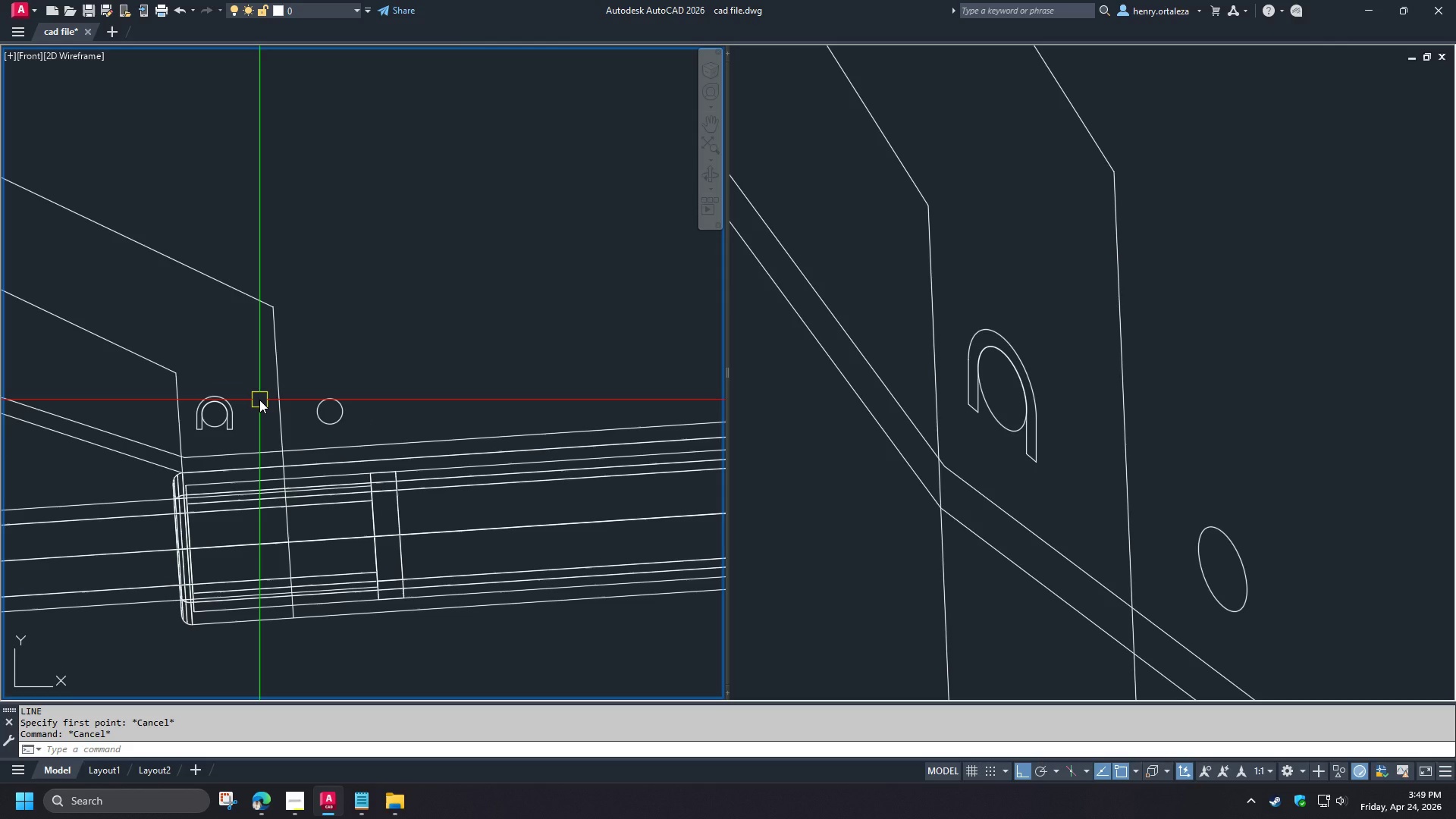 
key(O)
 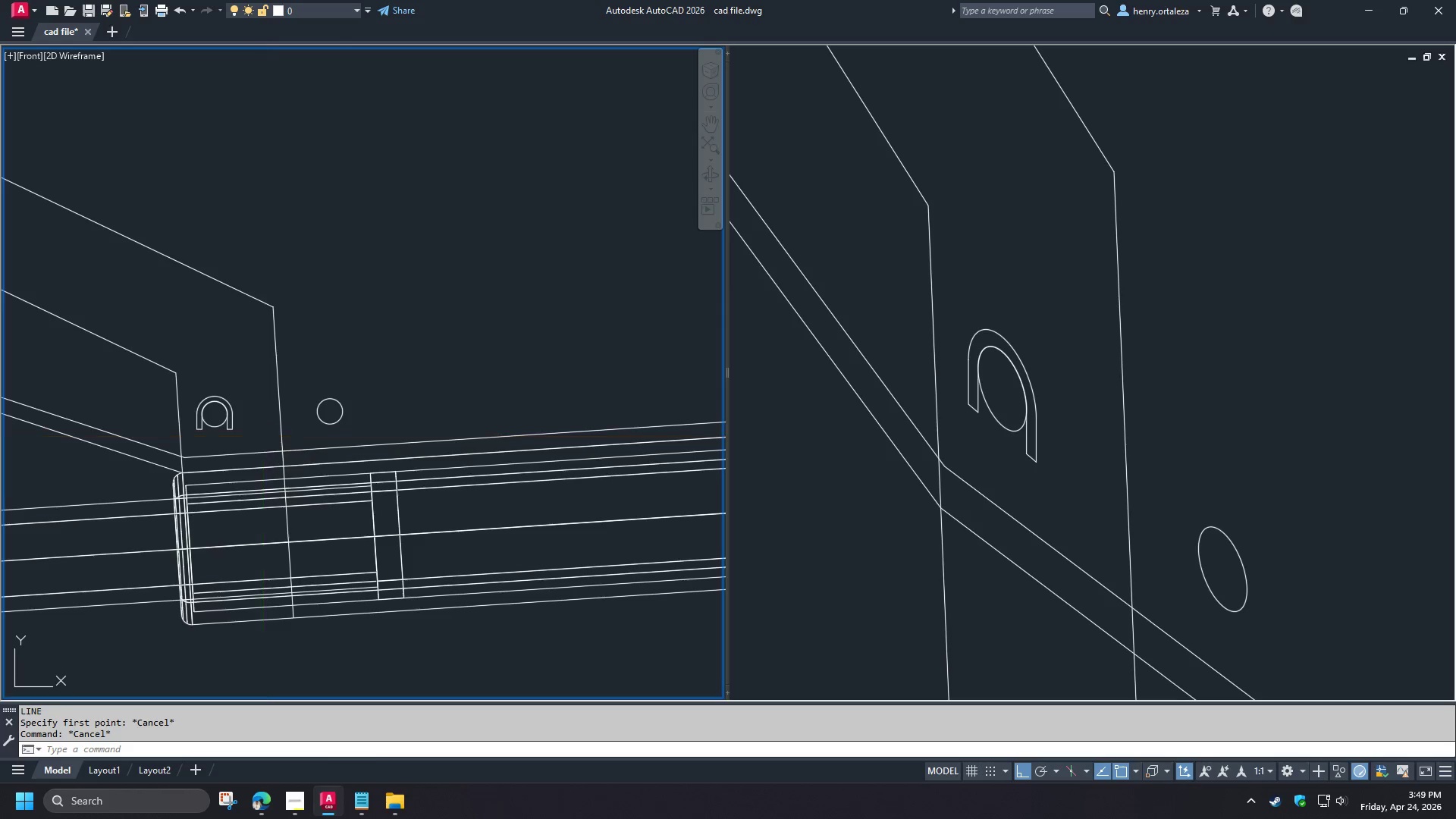 
key(Space)
 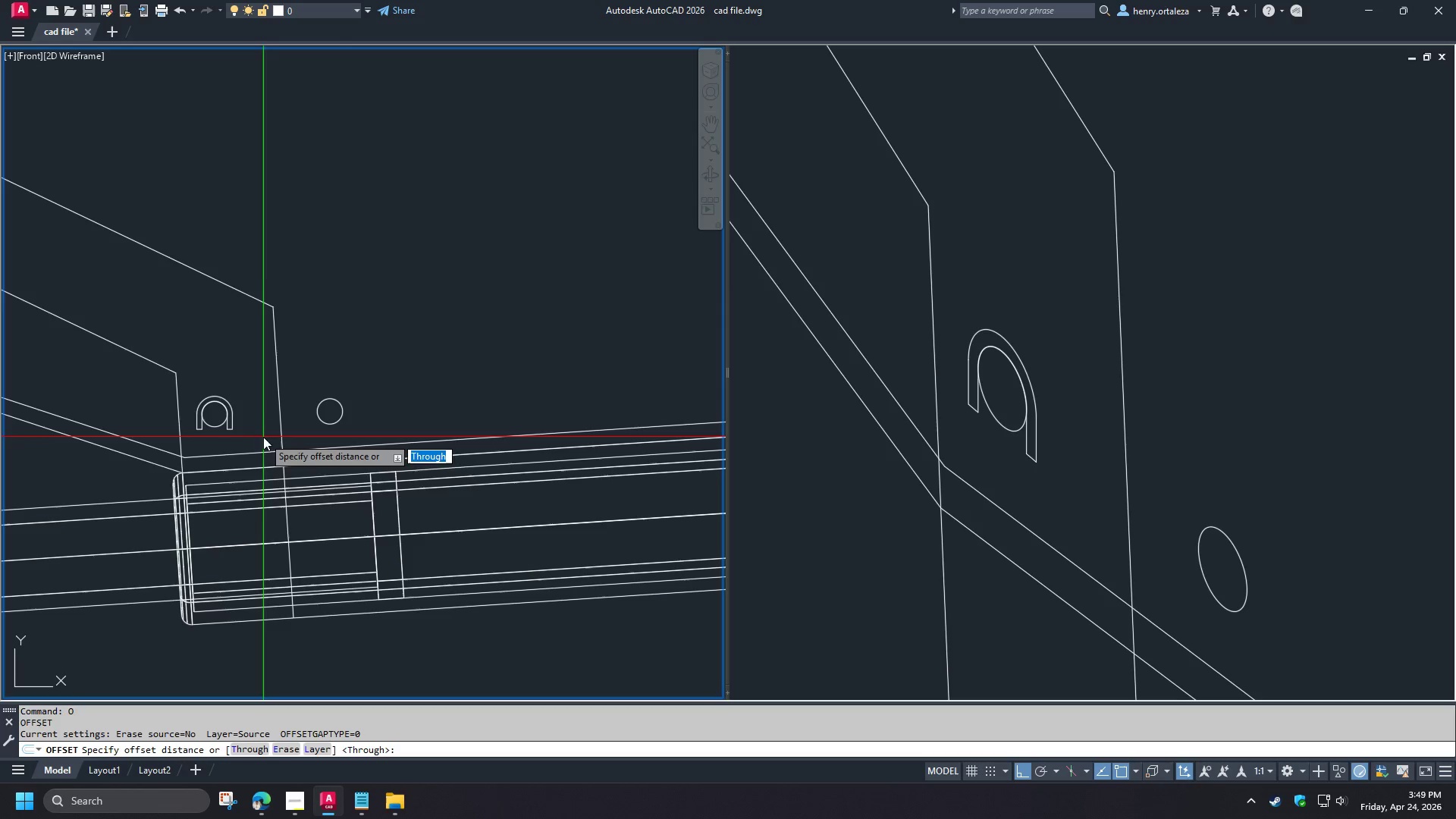 
hold_key(key=T, duration=12.66)
 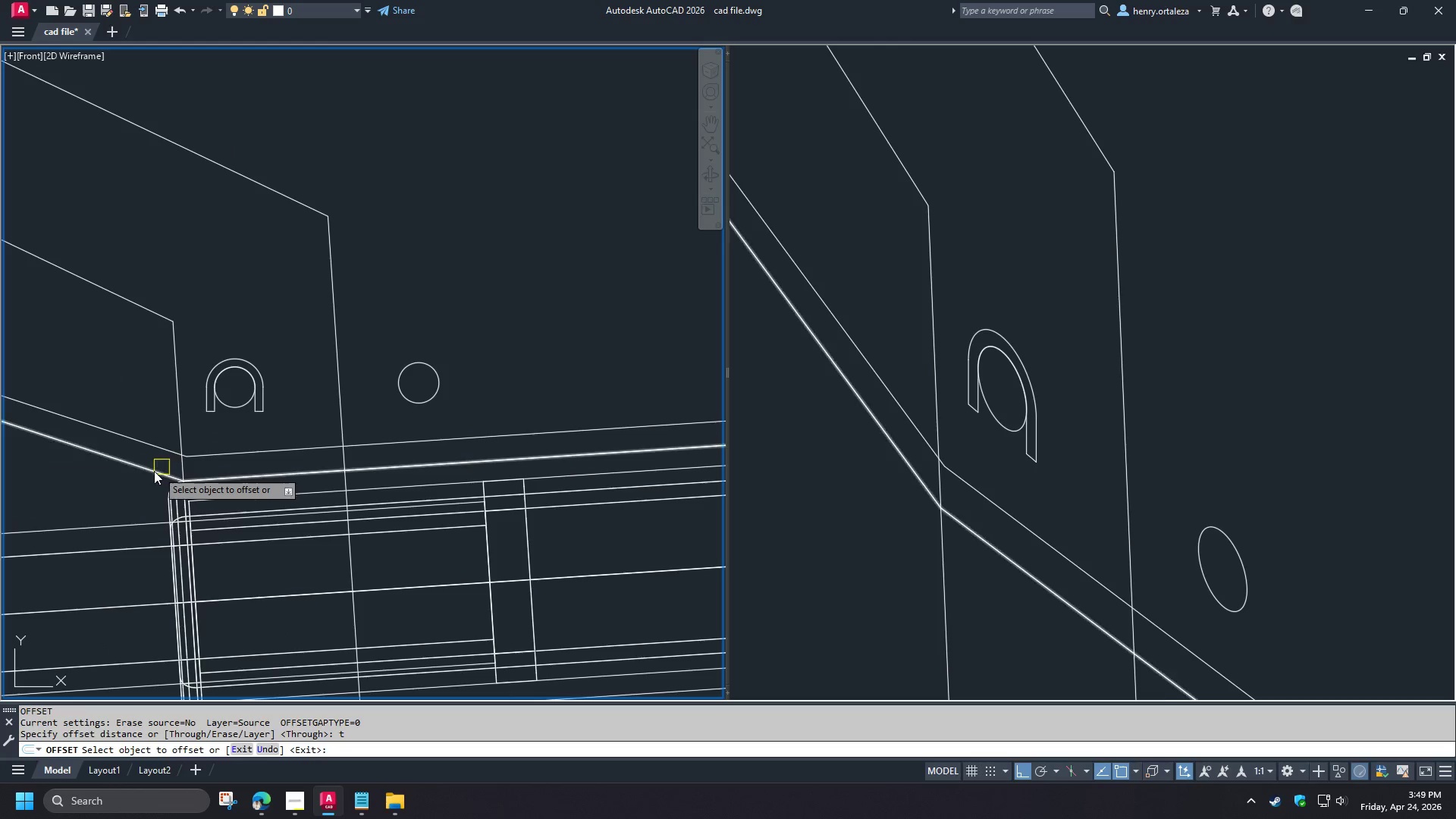 
key(Space)
 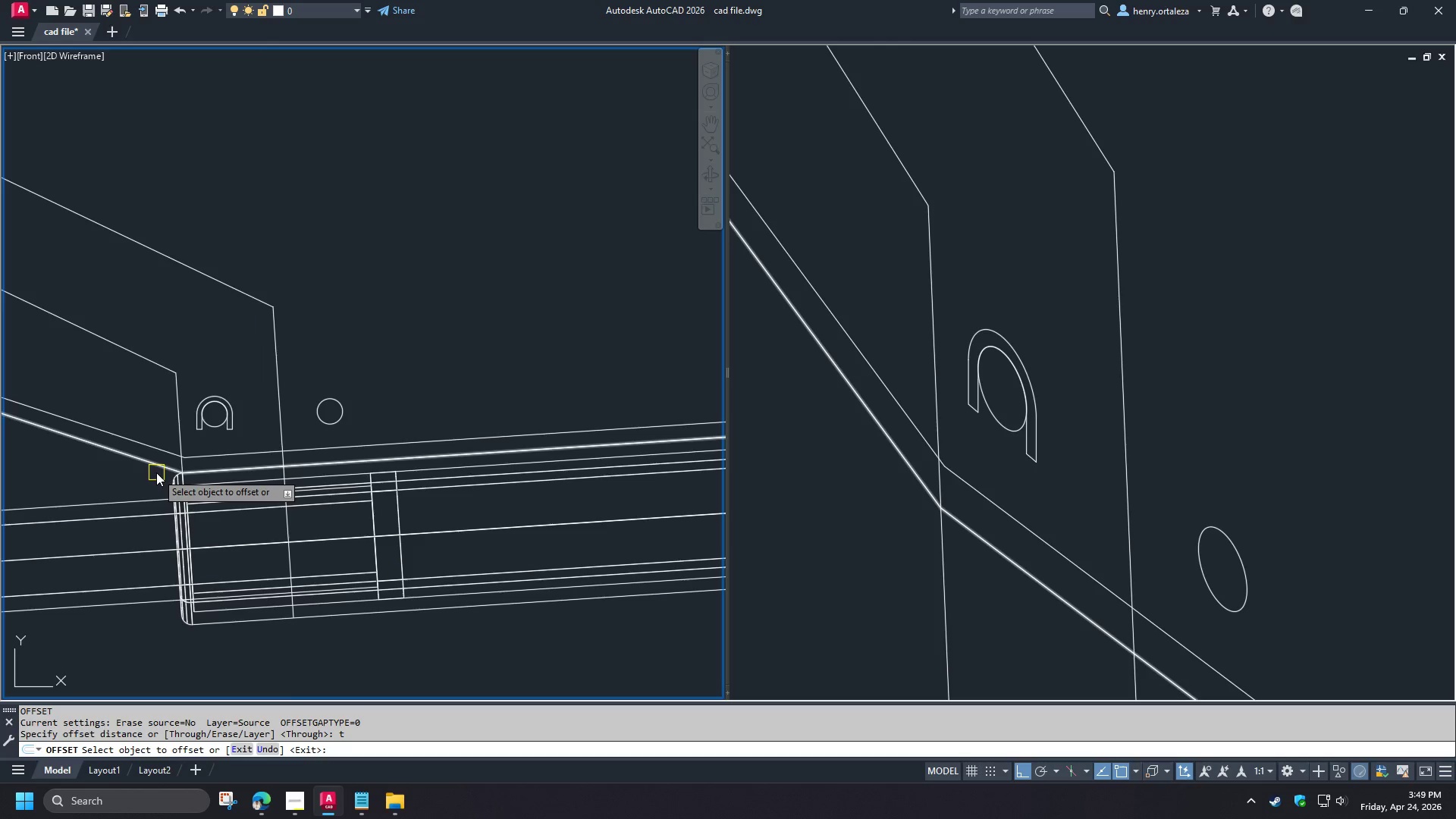 
left_click([156, 472])
 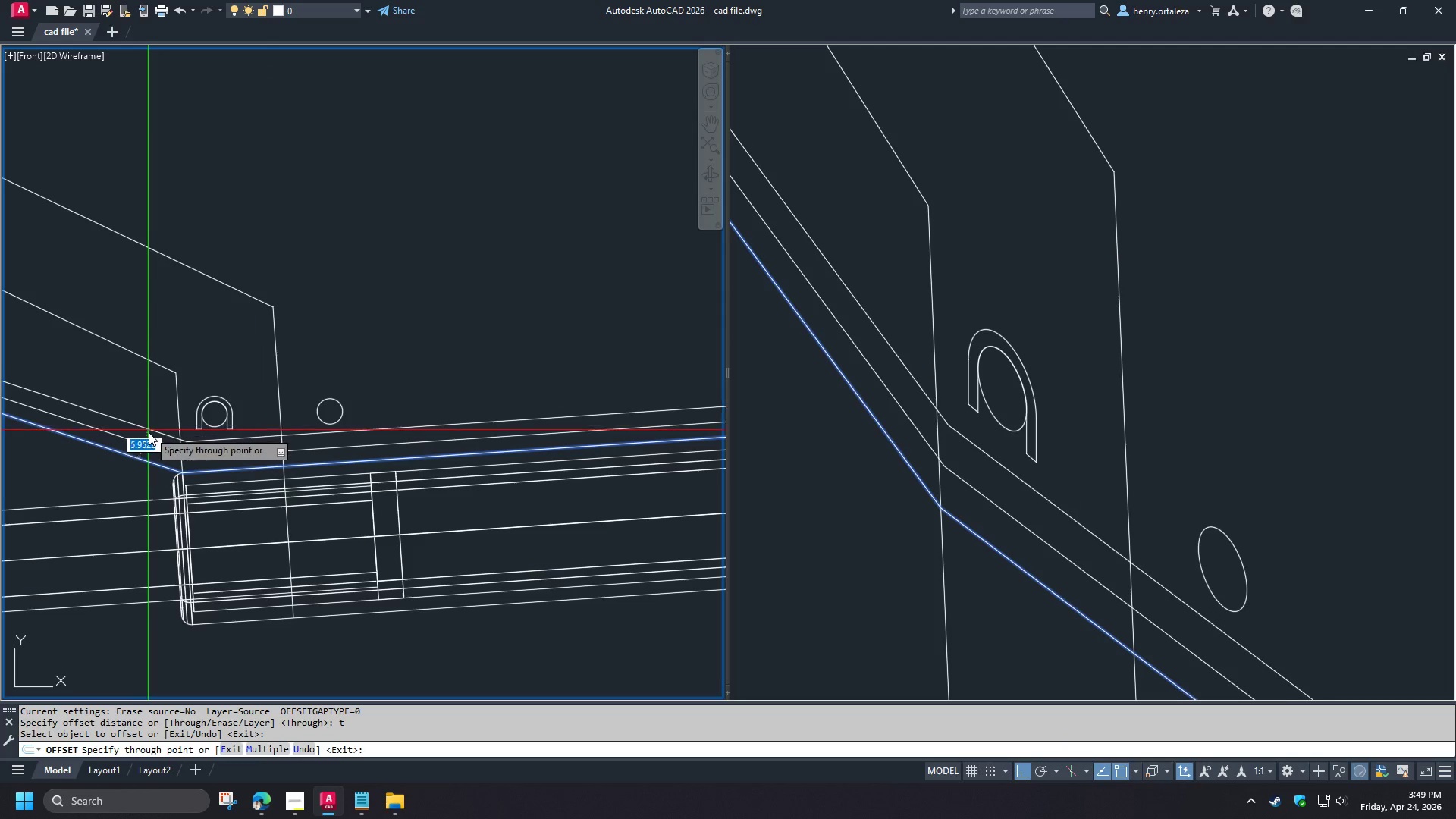 
key(Escape)
 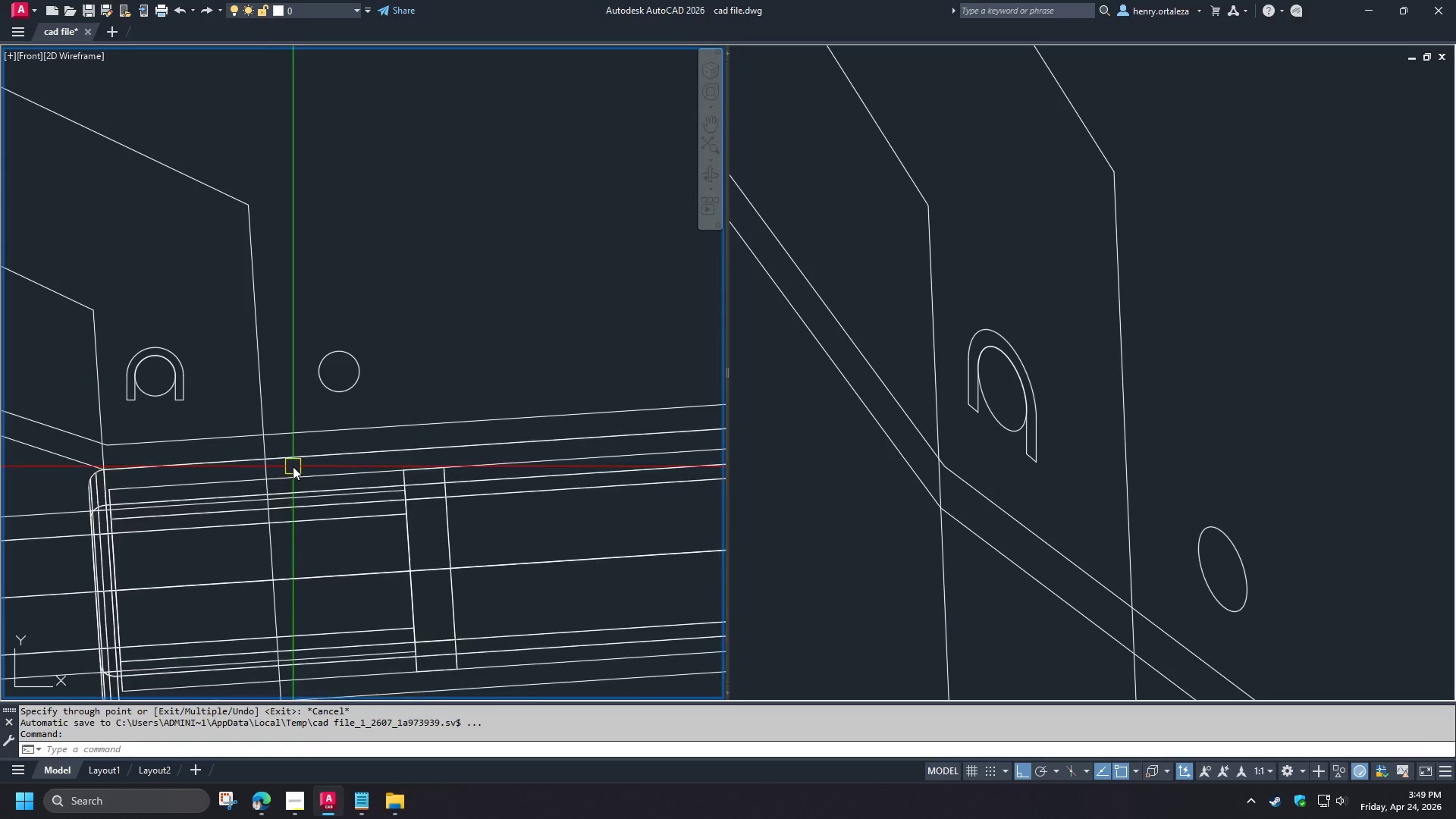 
scroll: coordinate [314, 480], scroll_direction: up, amount: 1.0
 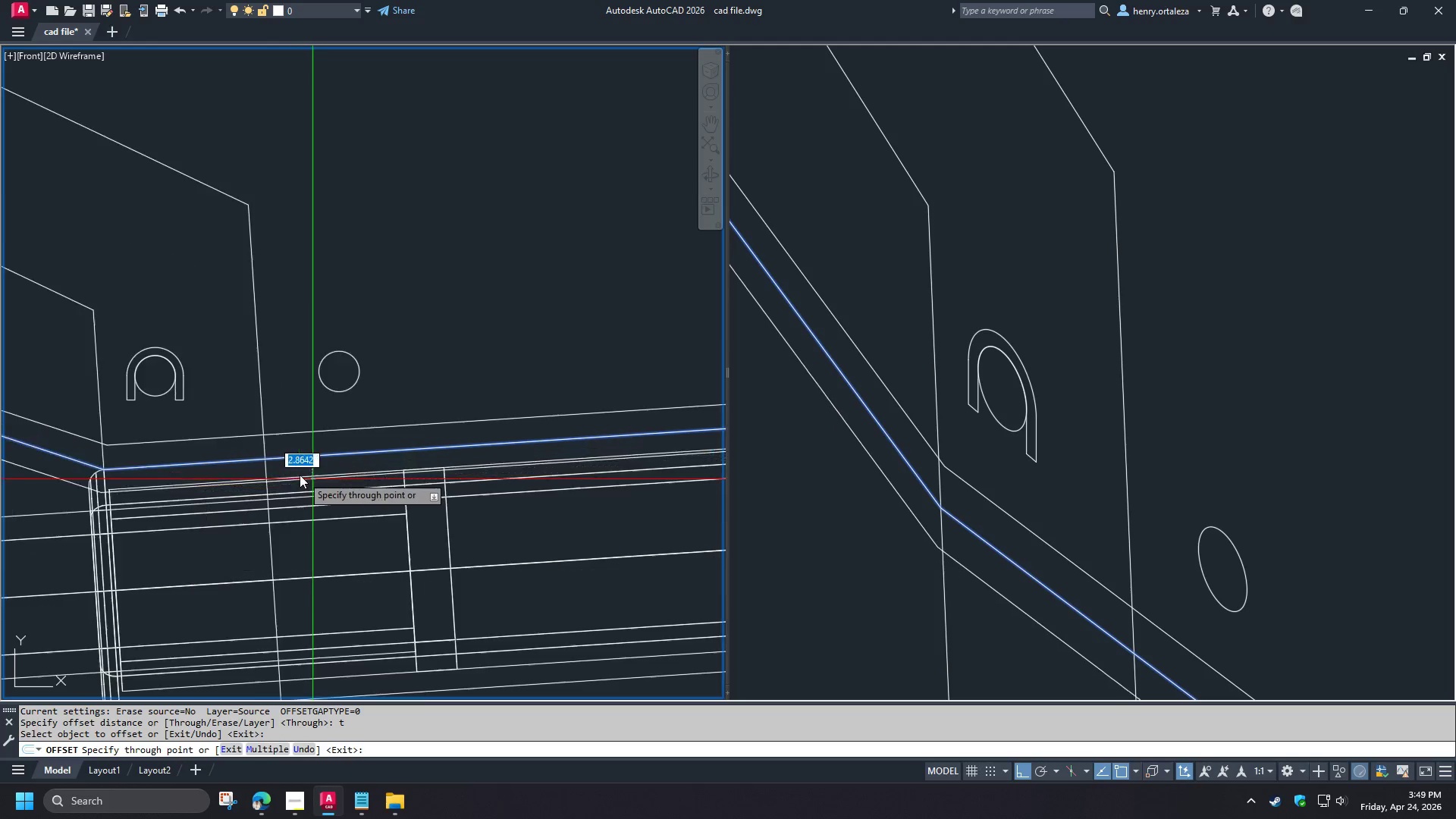 
type(di )
 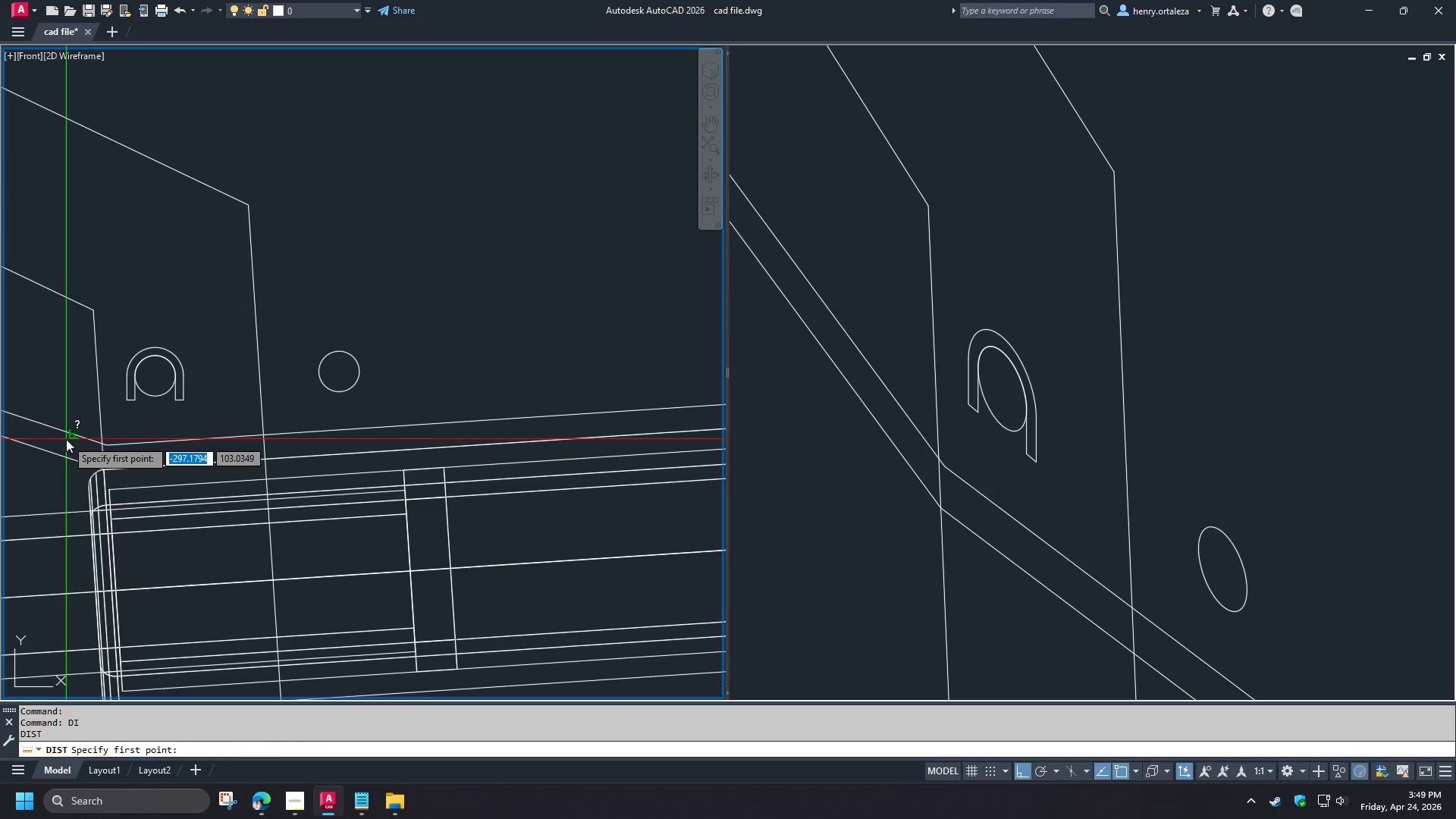 
left_click([66, 438])
 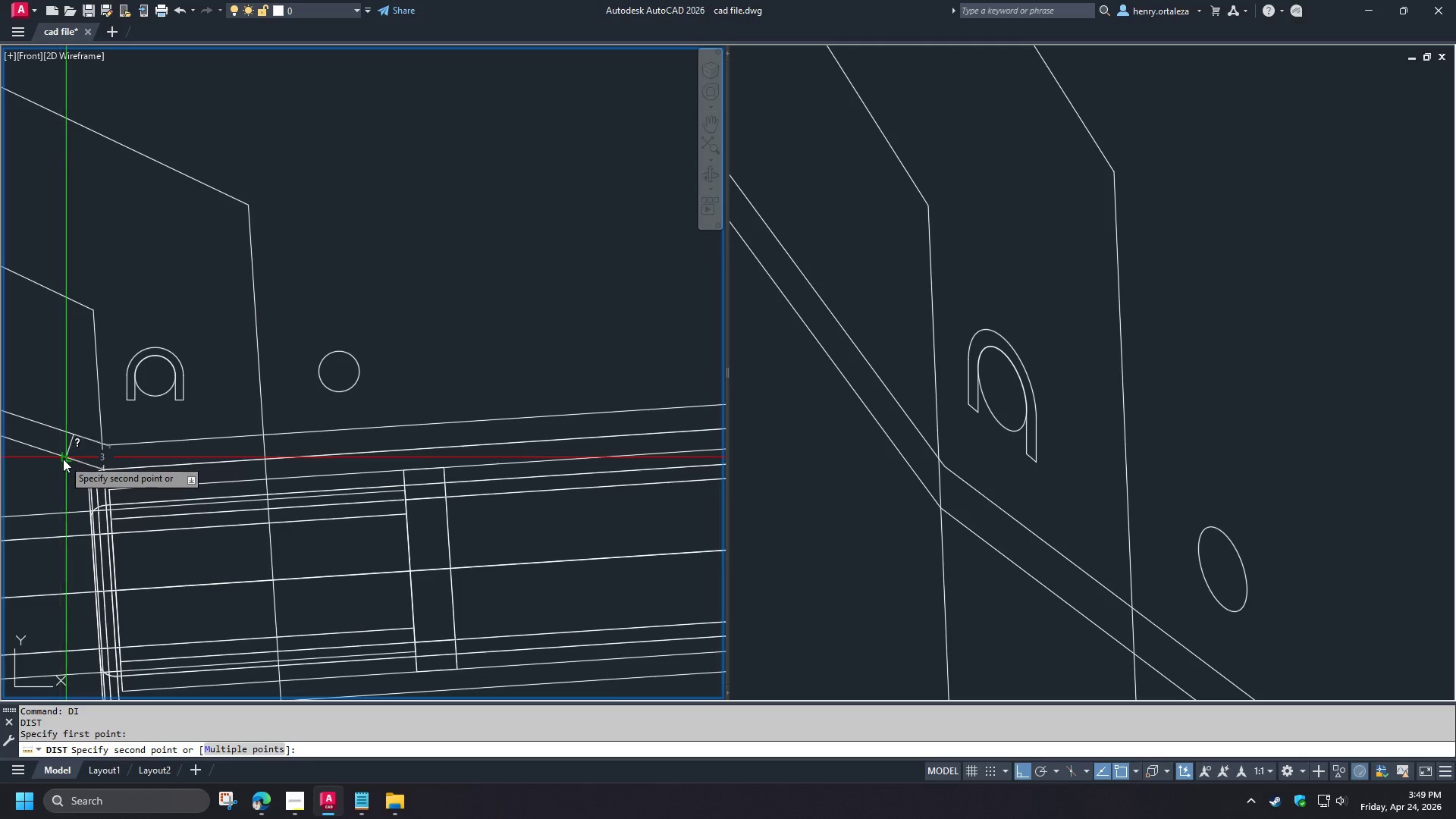 
key(Escape)
 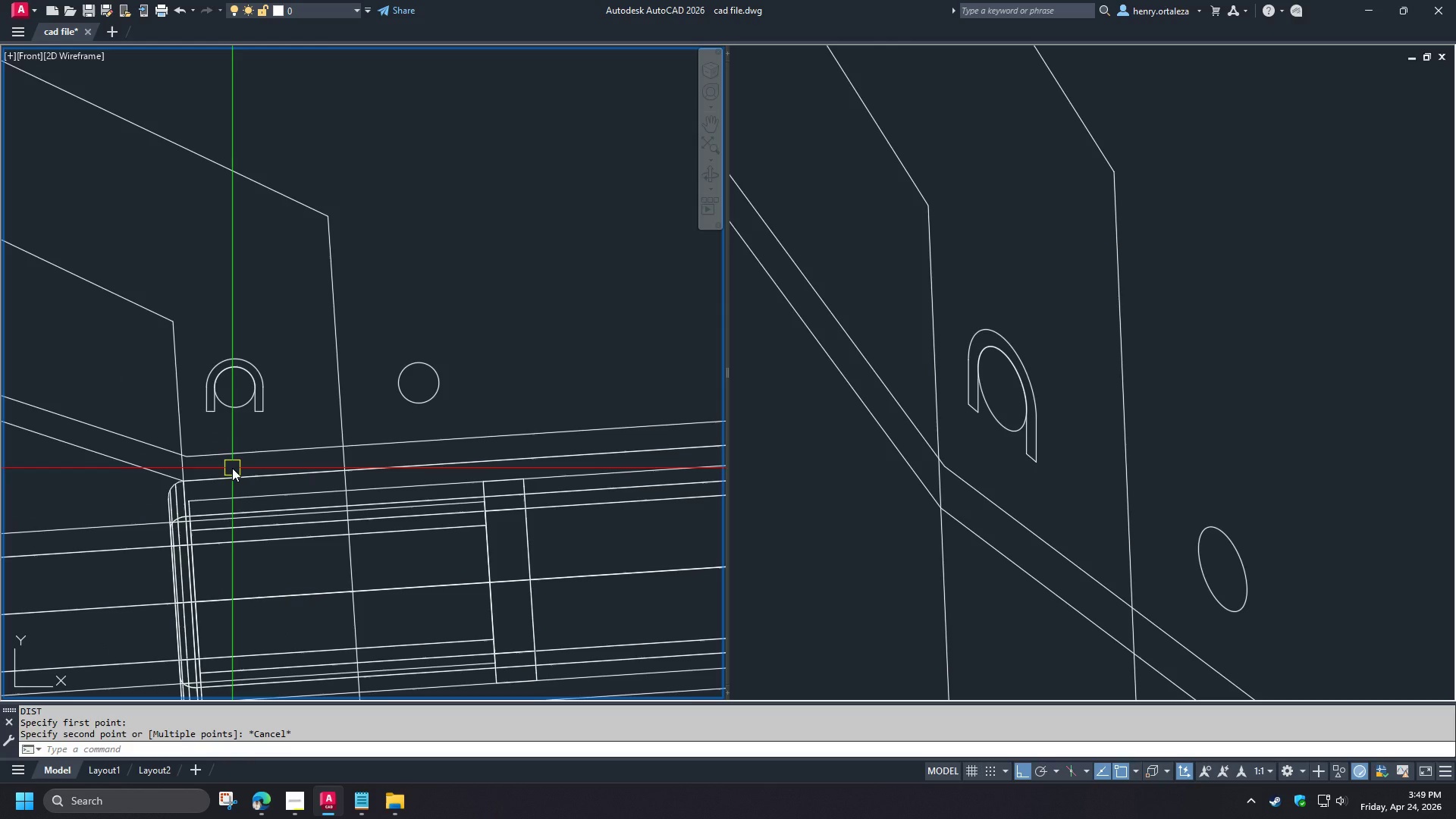 
key(O)
 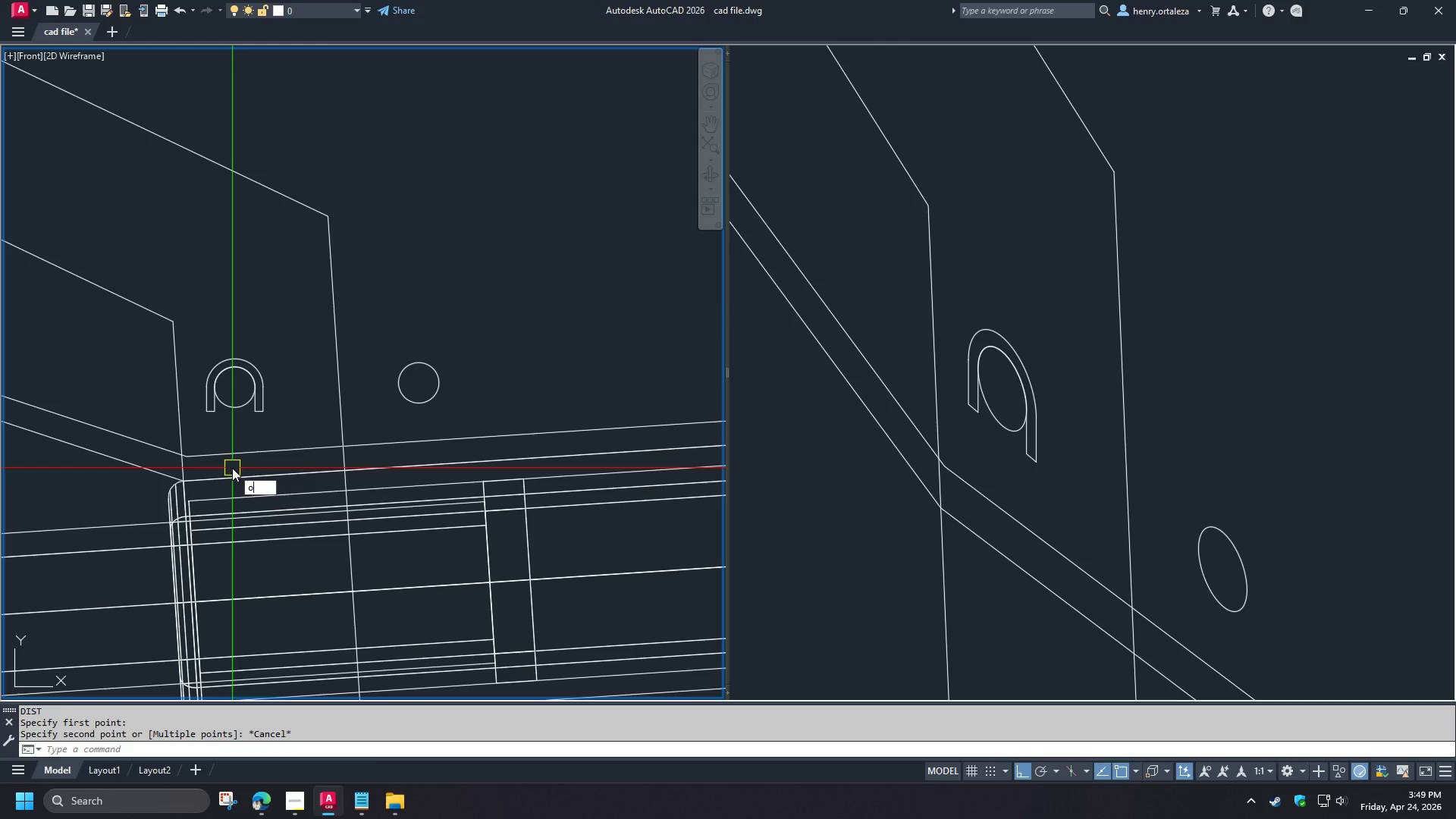 
key(Space)
 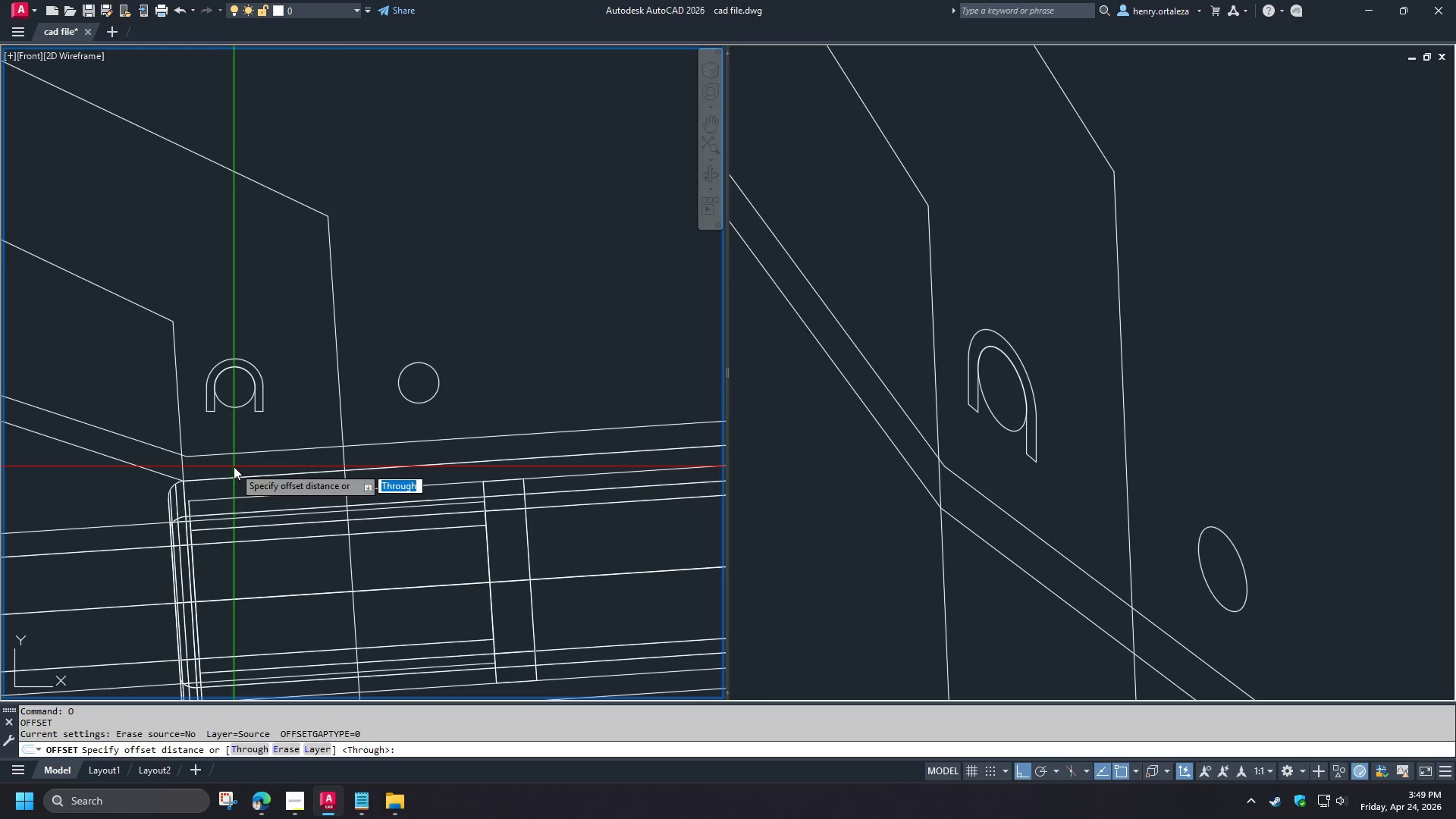 
key(Space)
 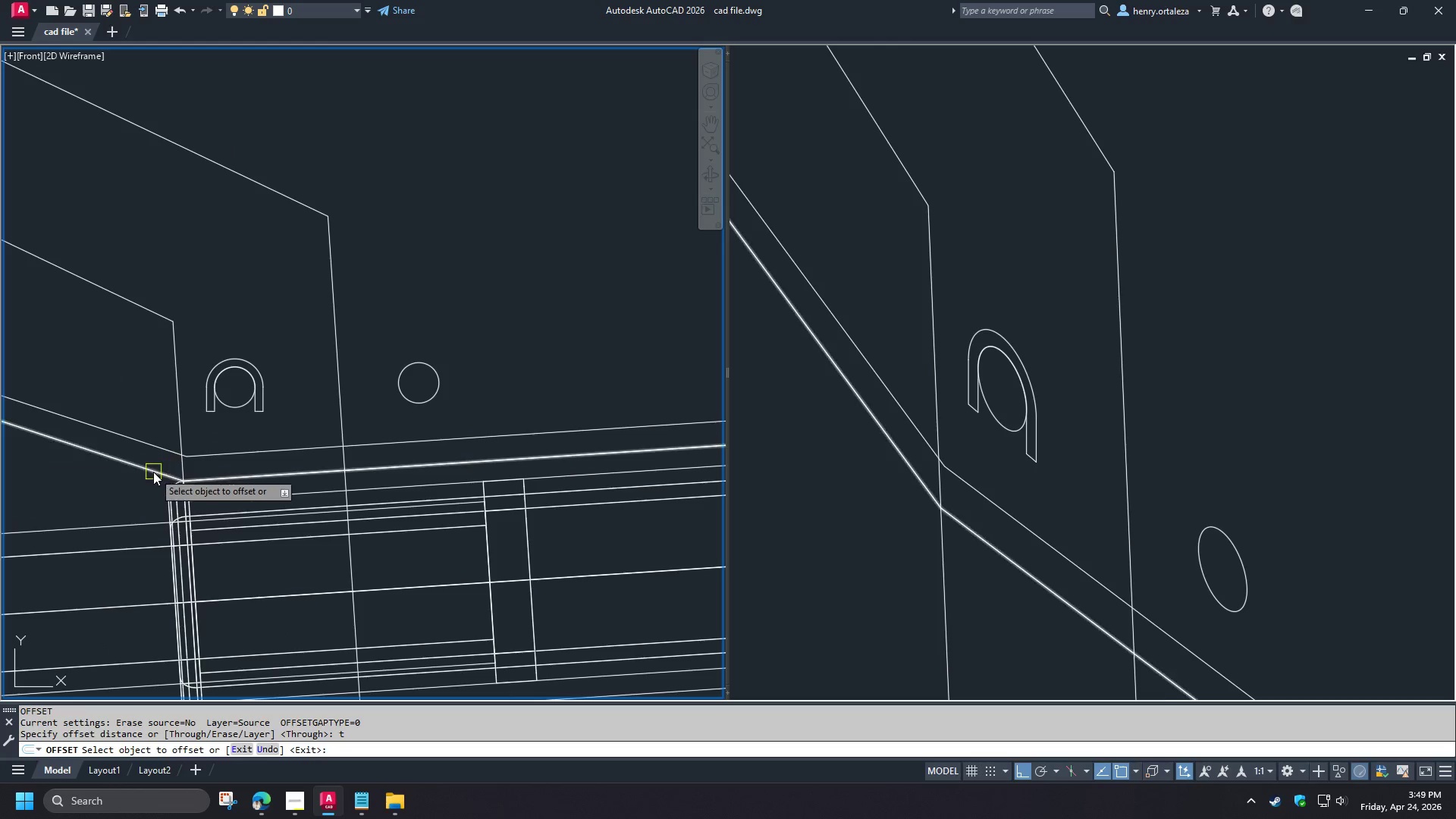 
left_click([153, 472])
 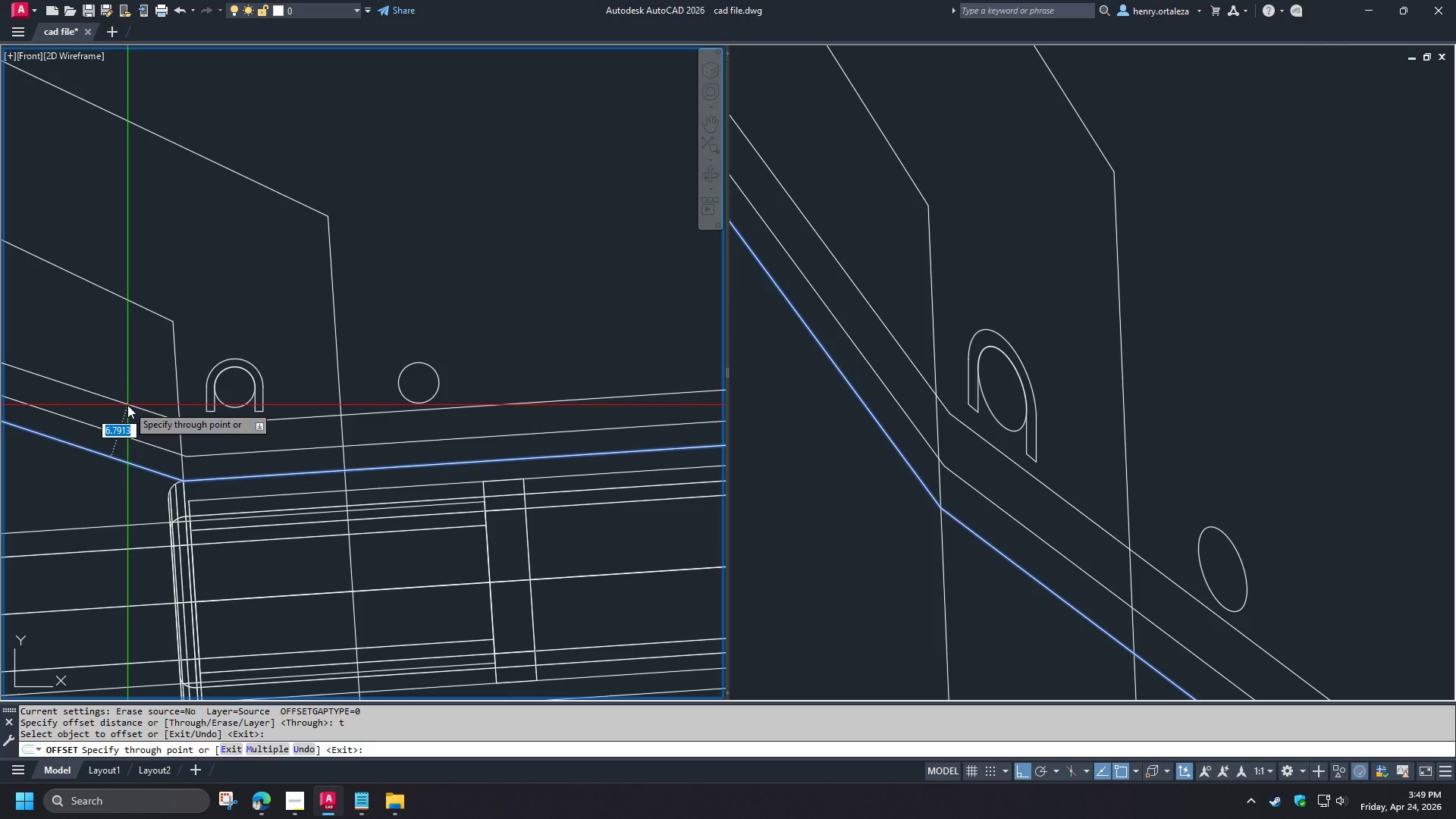 
key(Numpad5)
 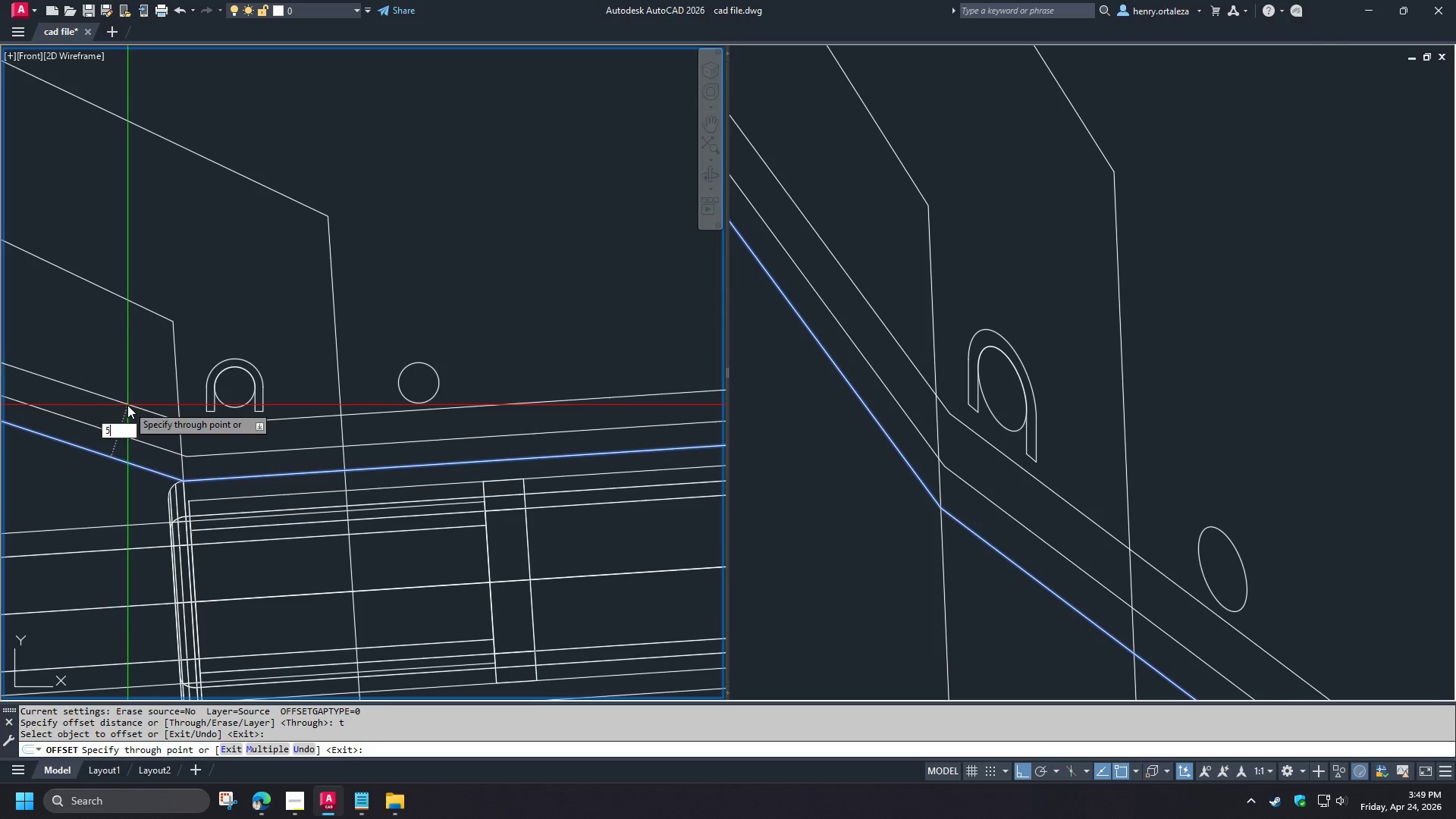 
key(NumpadEnter)
 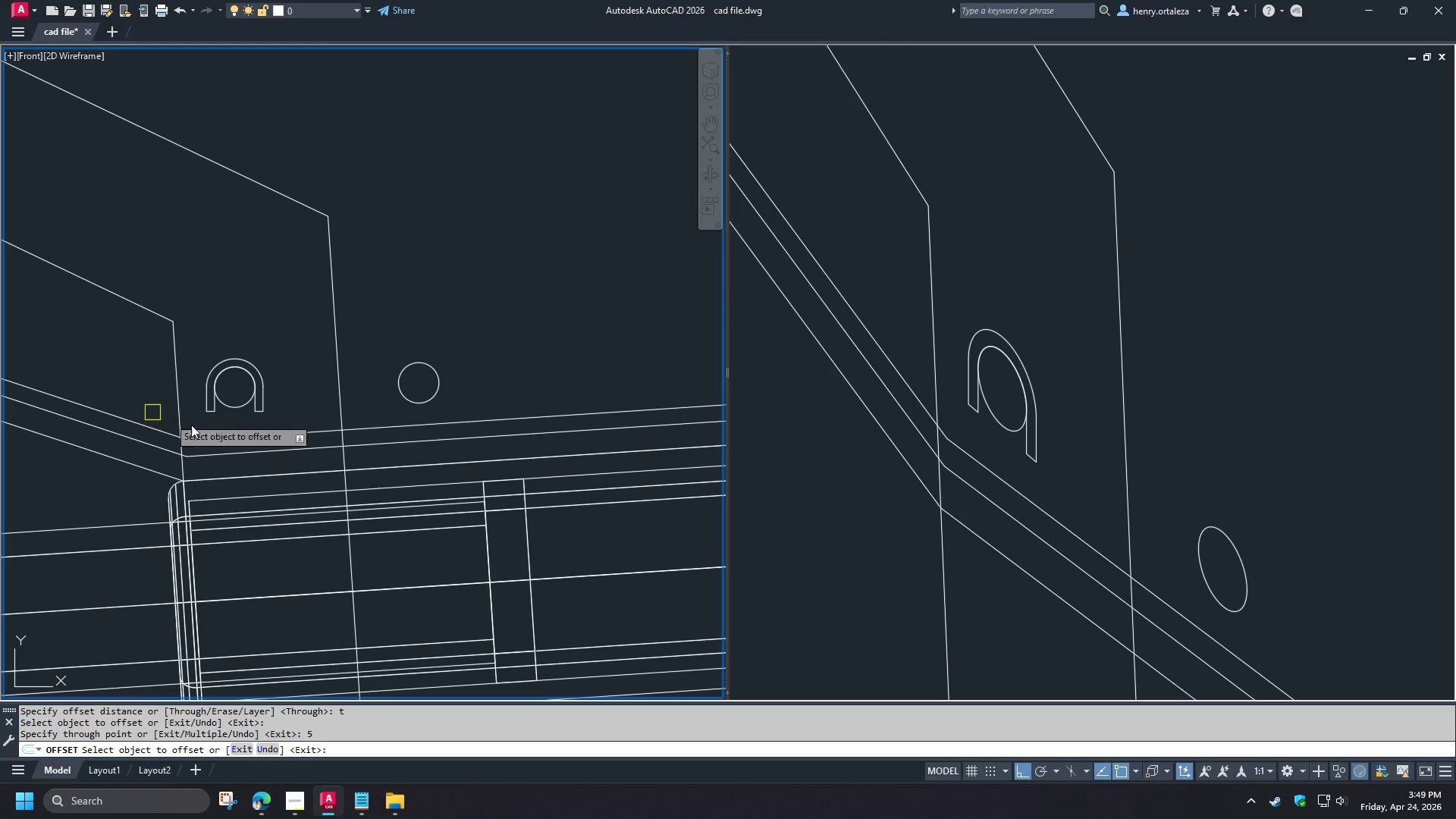 
type( tr )
 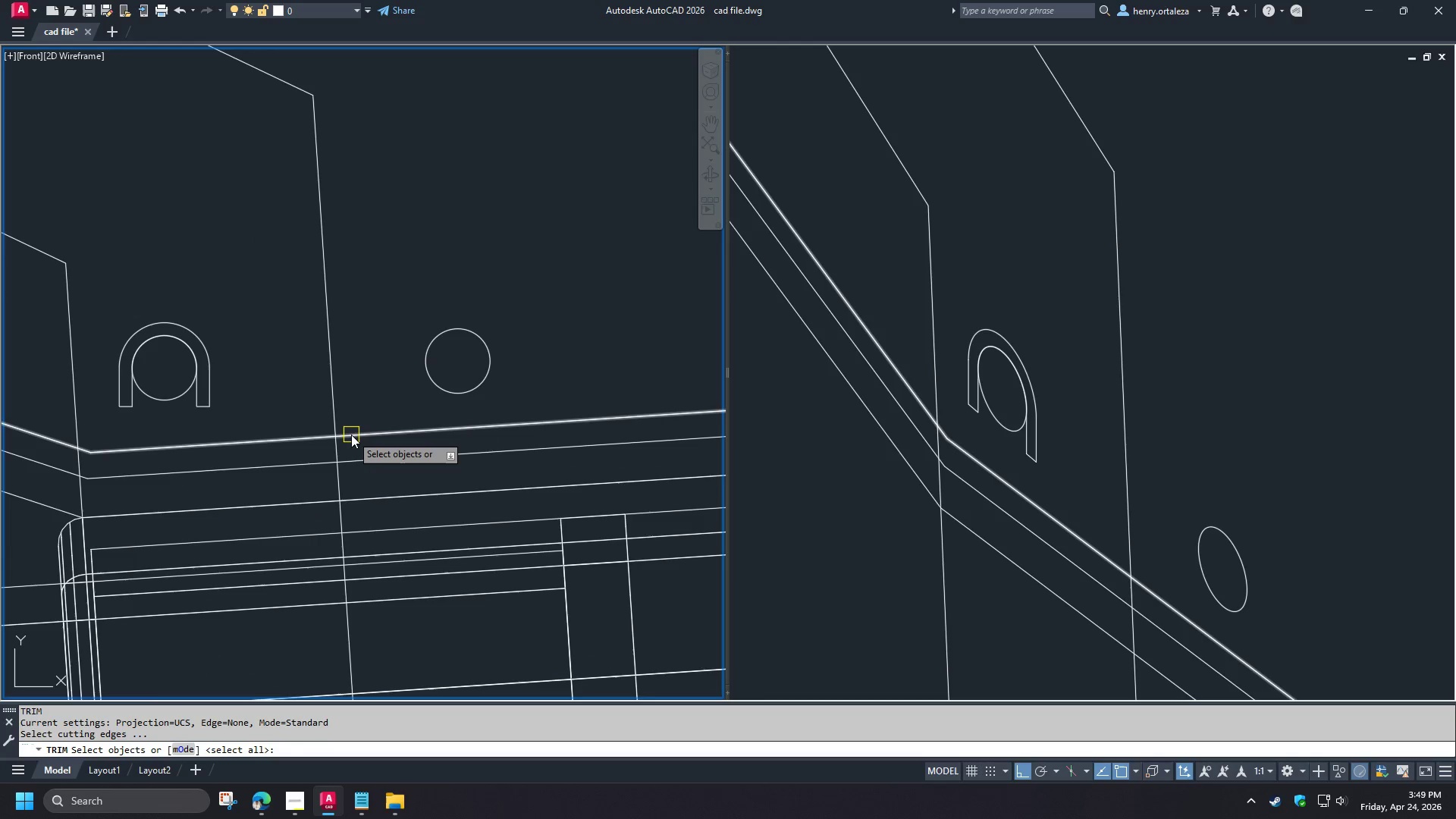 
scroll: coordinate [351, 421], scroll_direction: up, amount: 1.0
 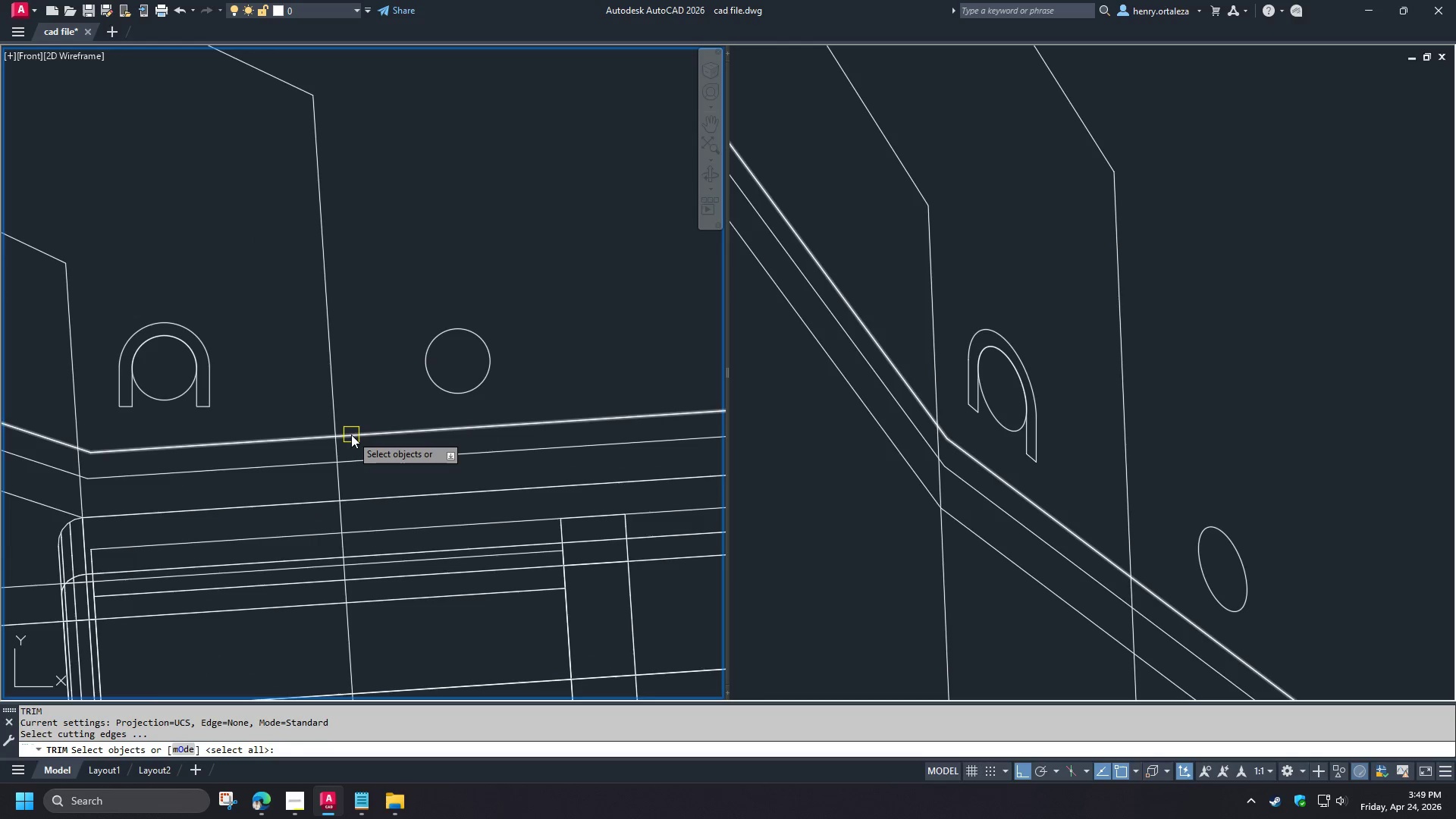 
left_click([351, 435])
 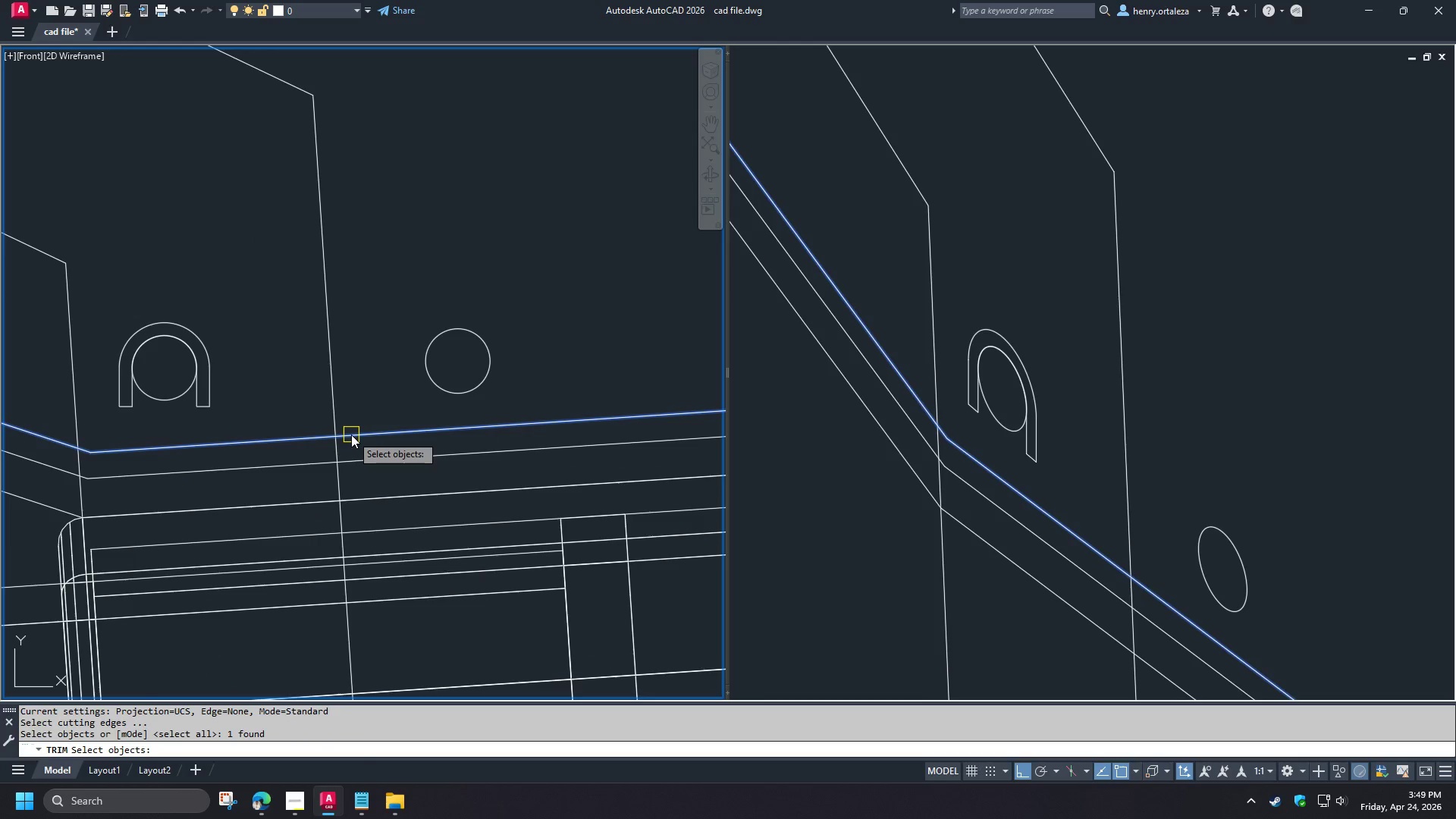 
key(Space)
 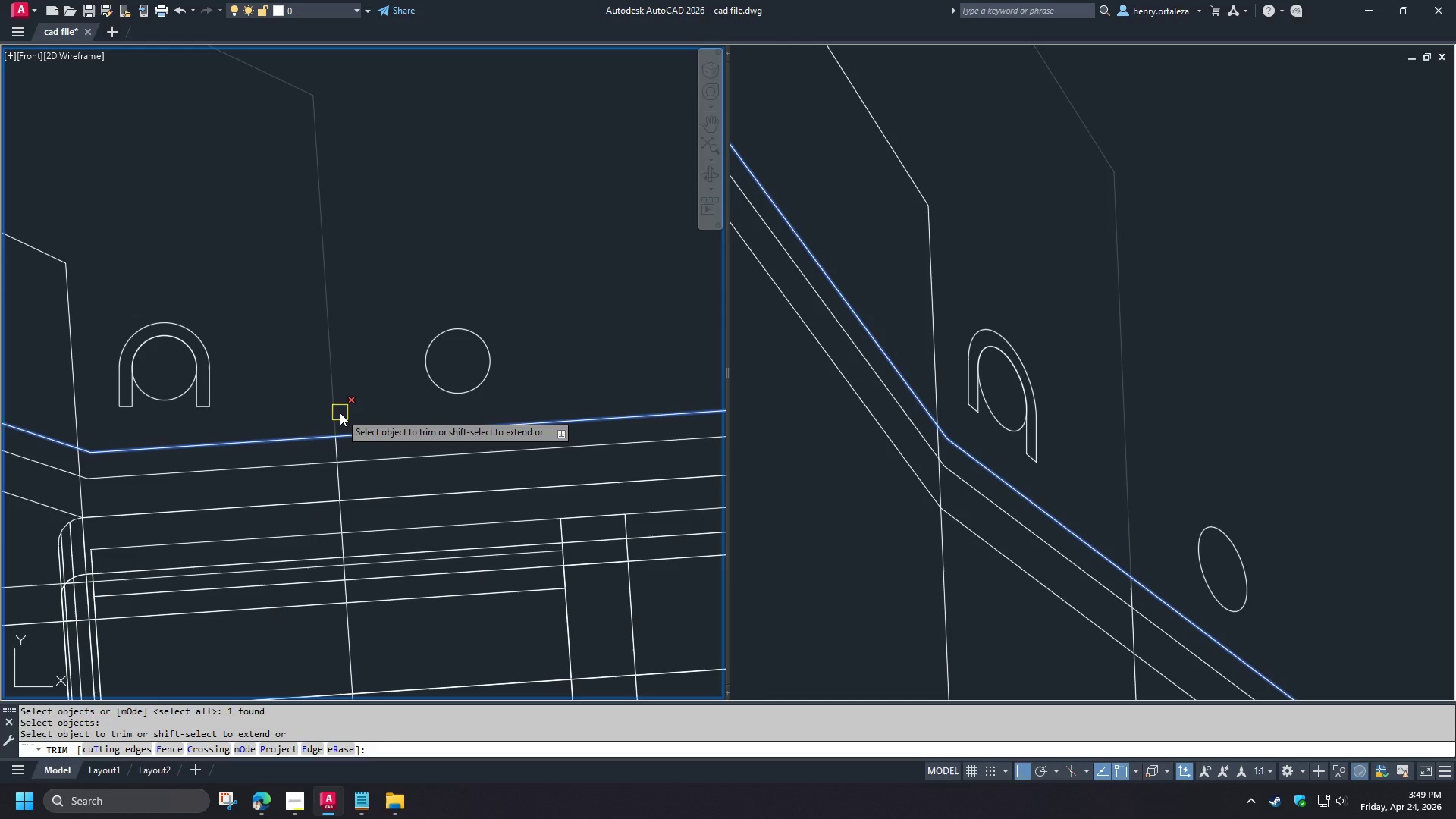 
left_click([340, 413])
 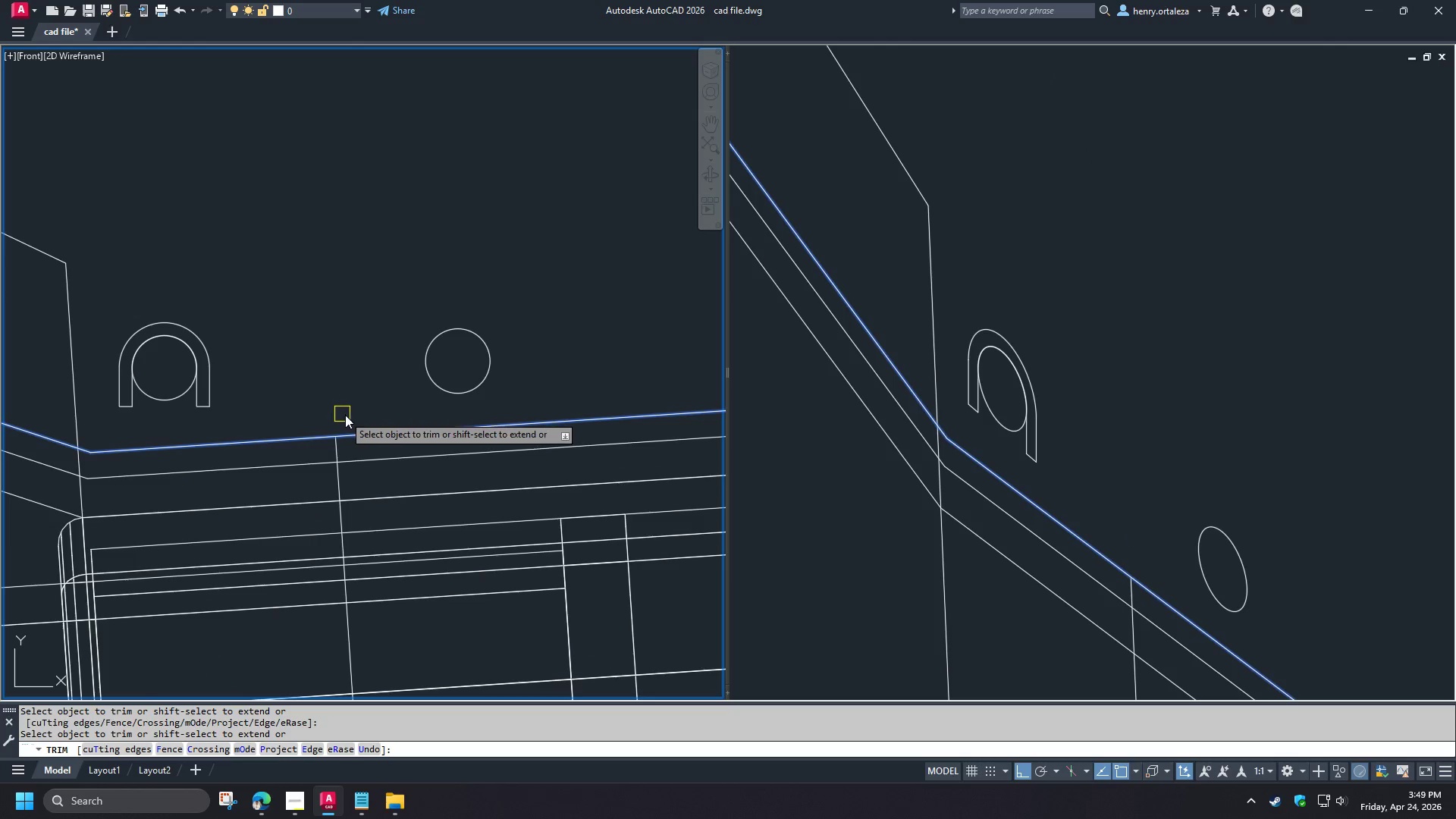 
key(Space)
 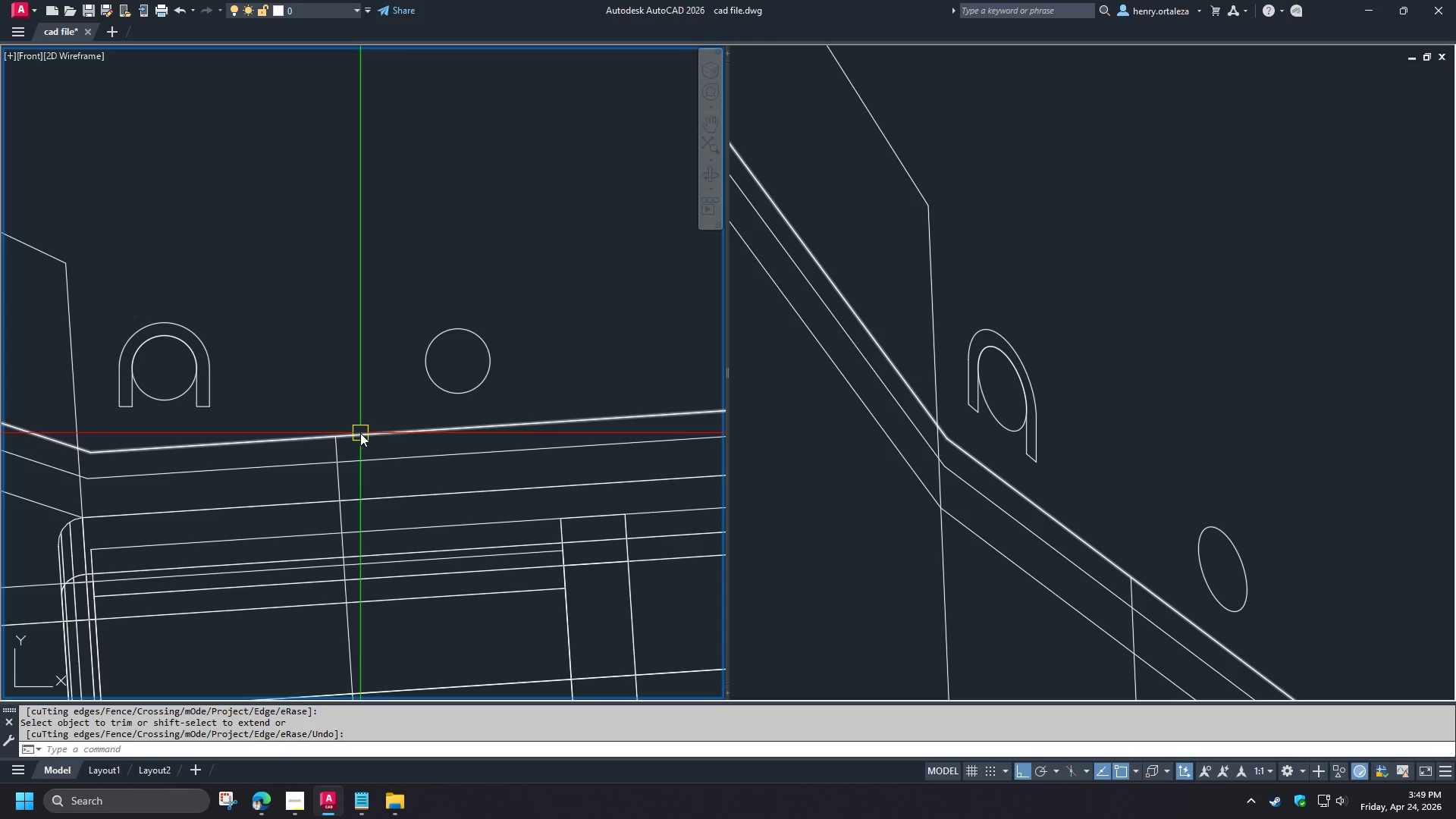 
left_click([360, 433])
 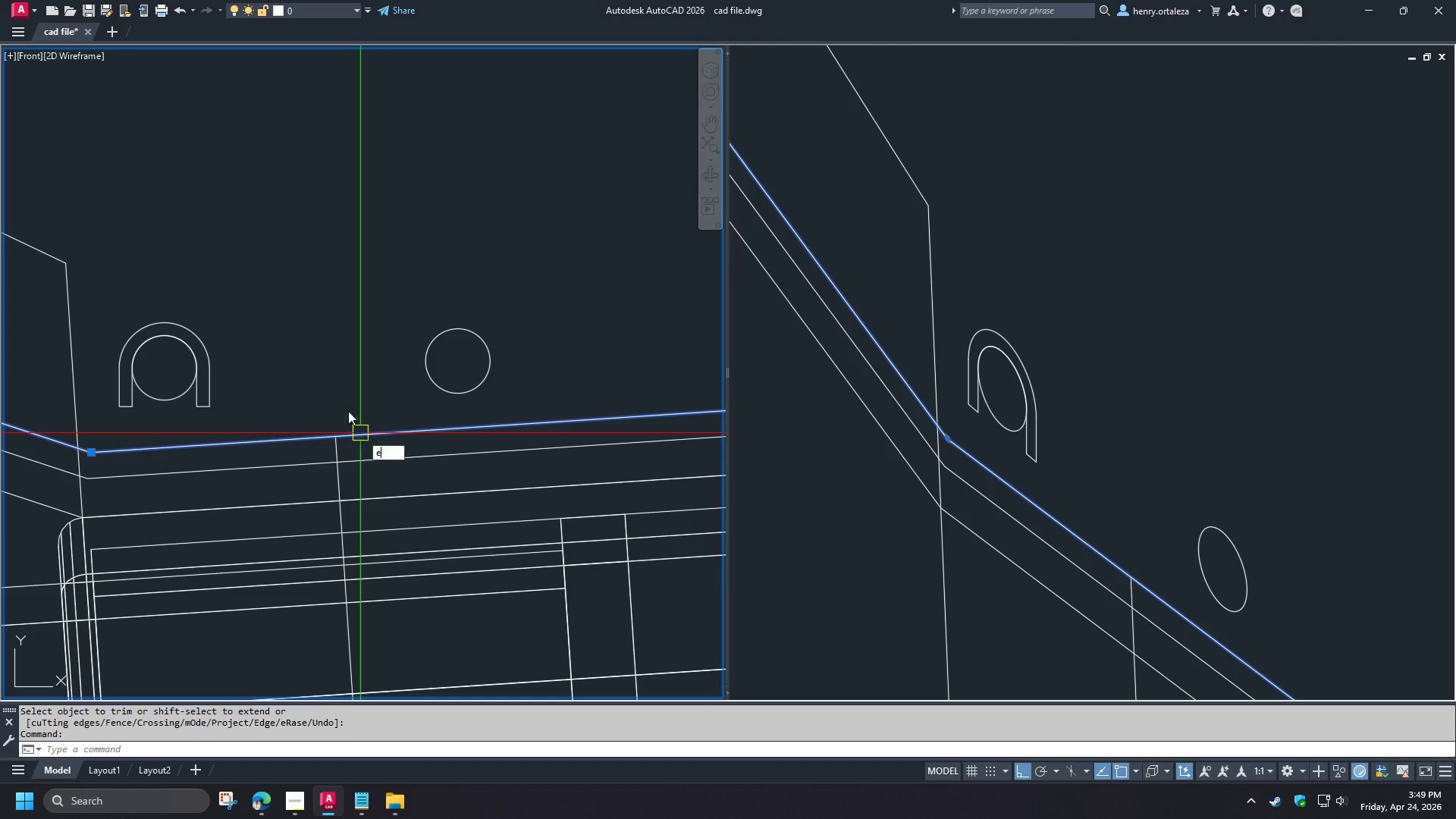 
key(E)
 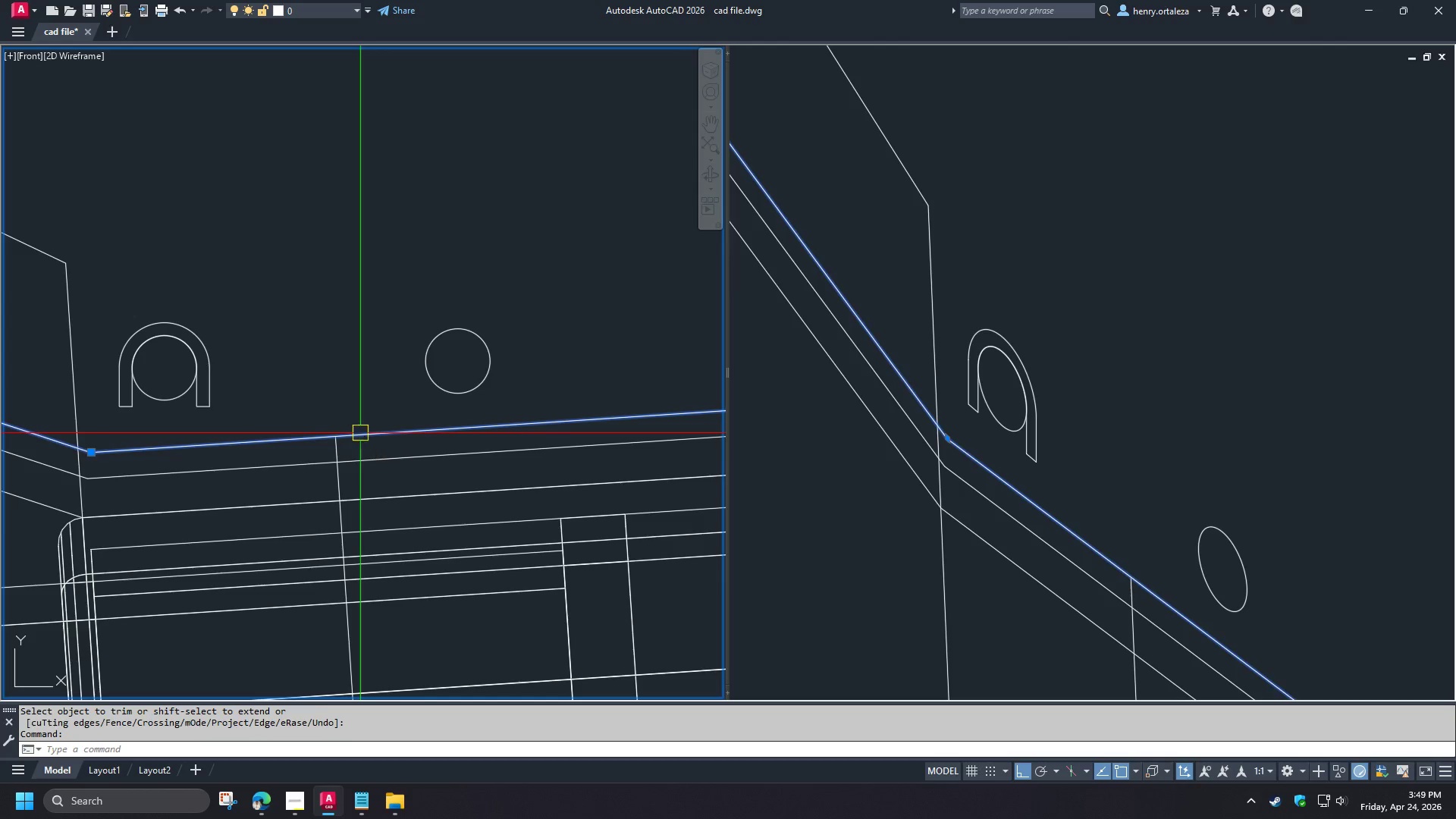 
key(Space)
 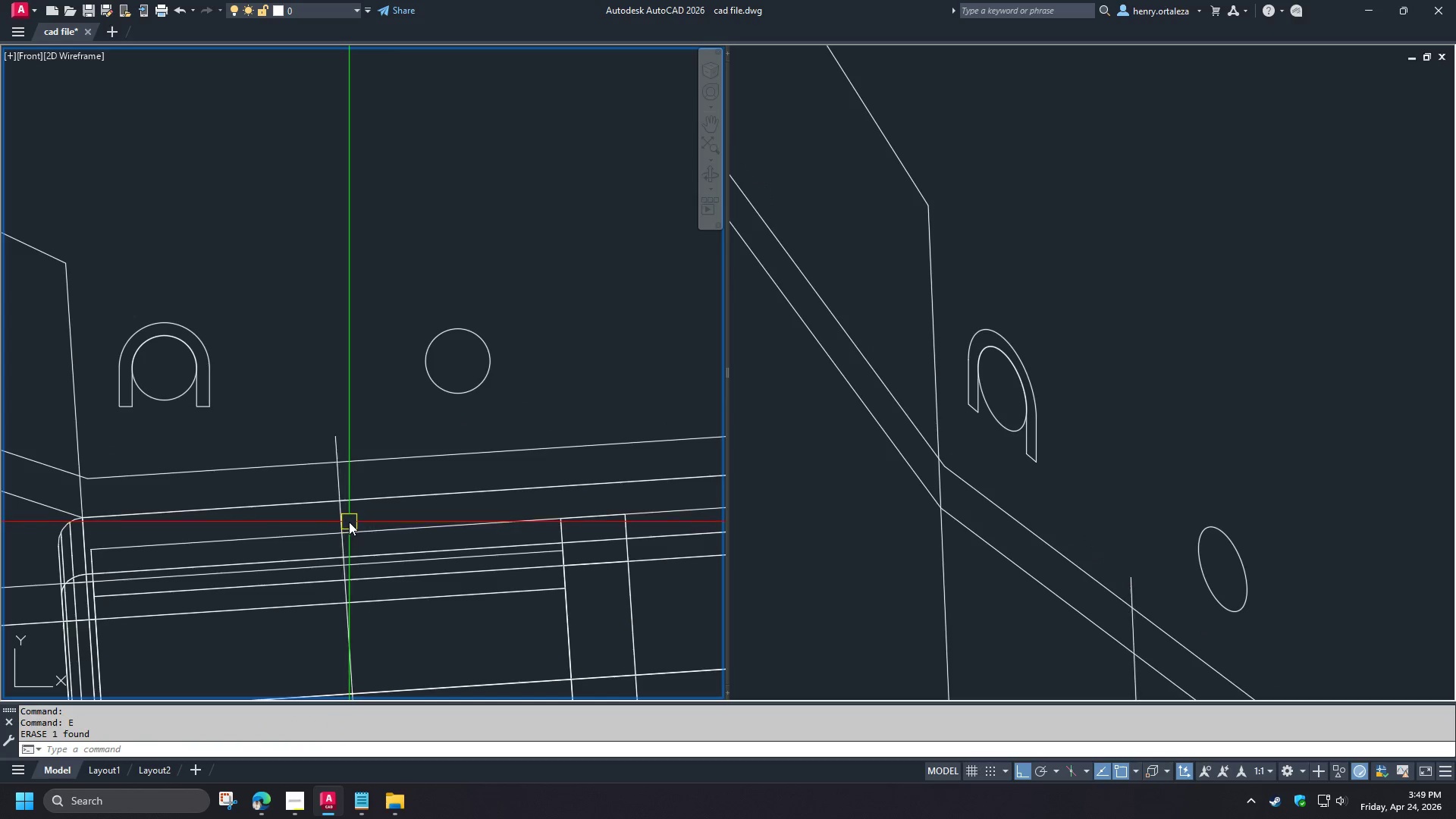 
wait(6.88)
 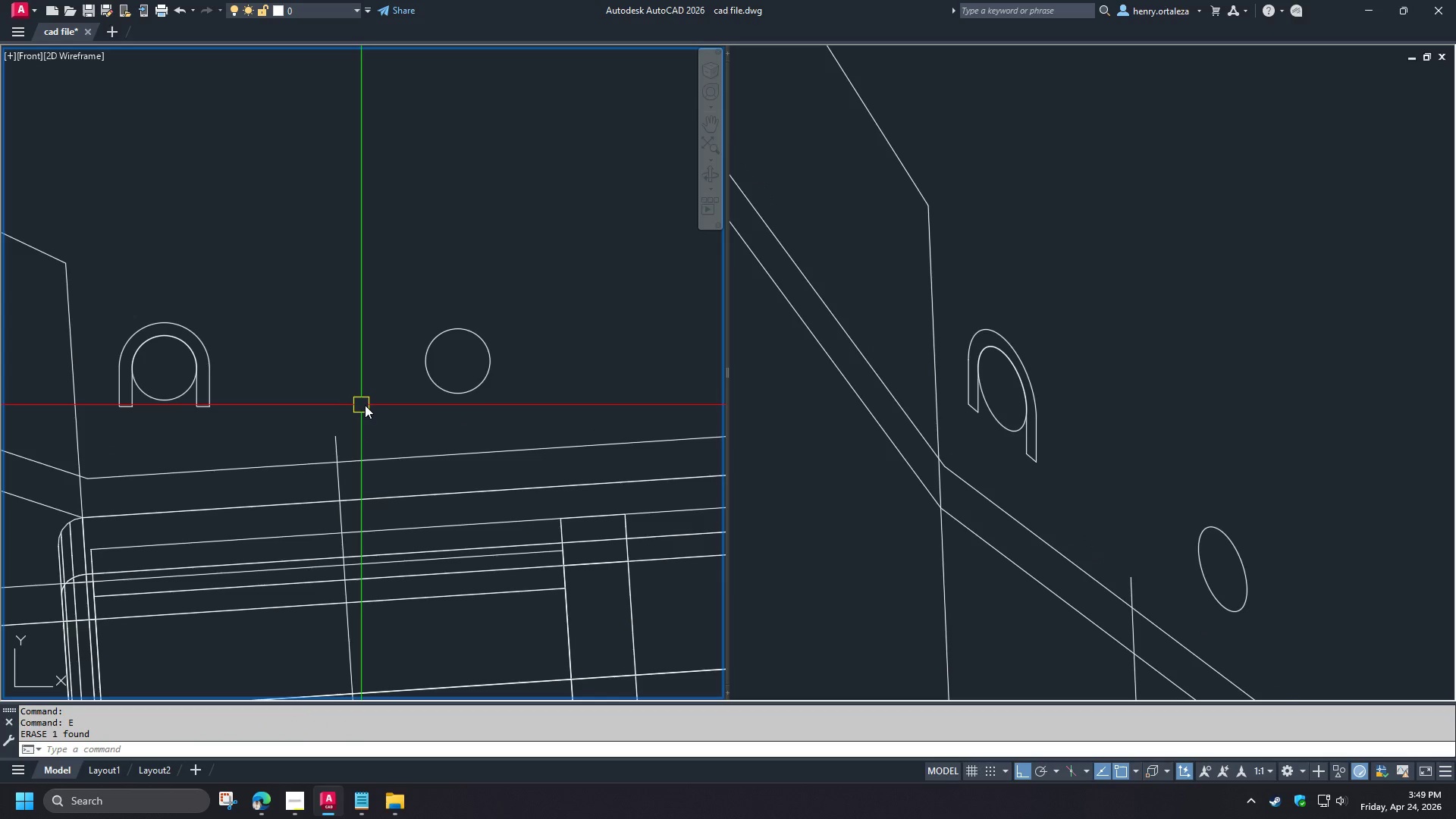 
type(br )
 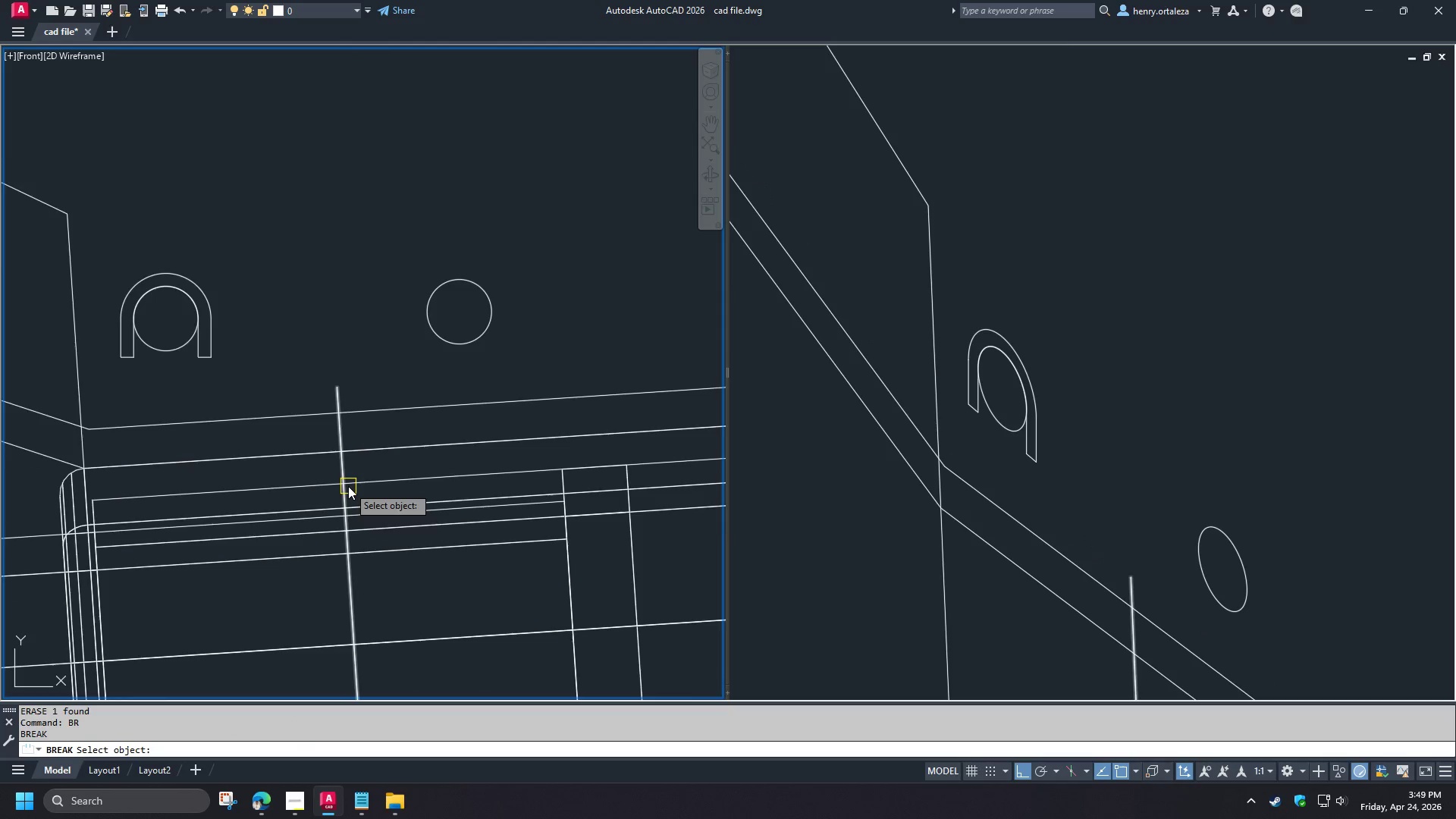 
scroll: coordinate [348, 486], scroll_direction: up, amount: 1.0
 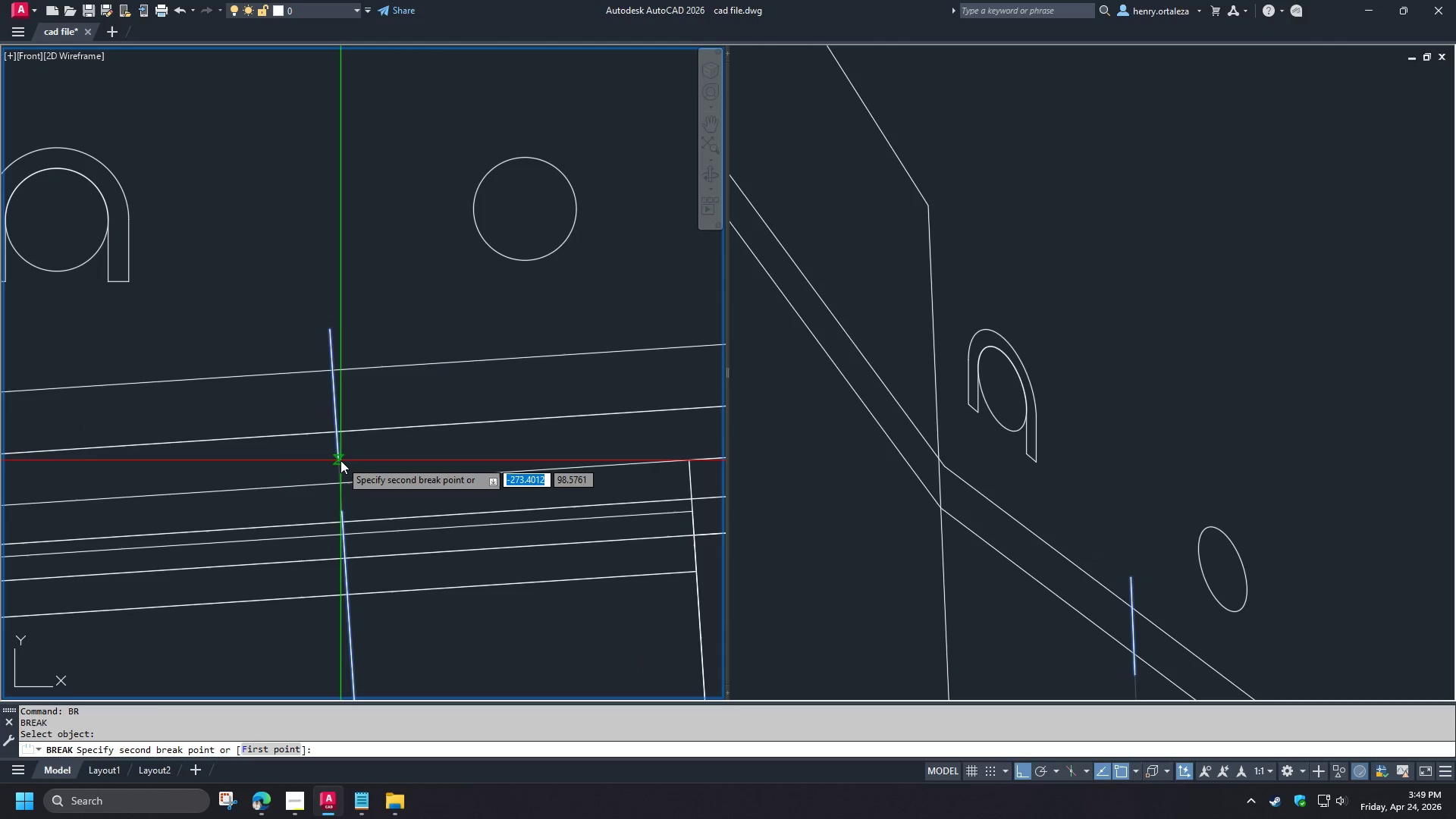 
scroll: coordinate [351, 460], scroll_direction: down, amount: 2.0
 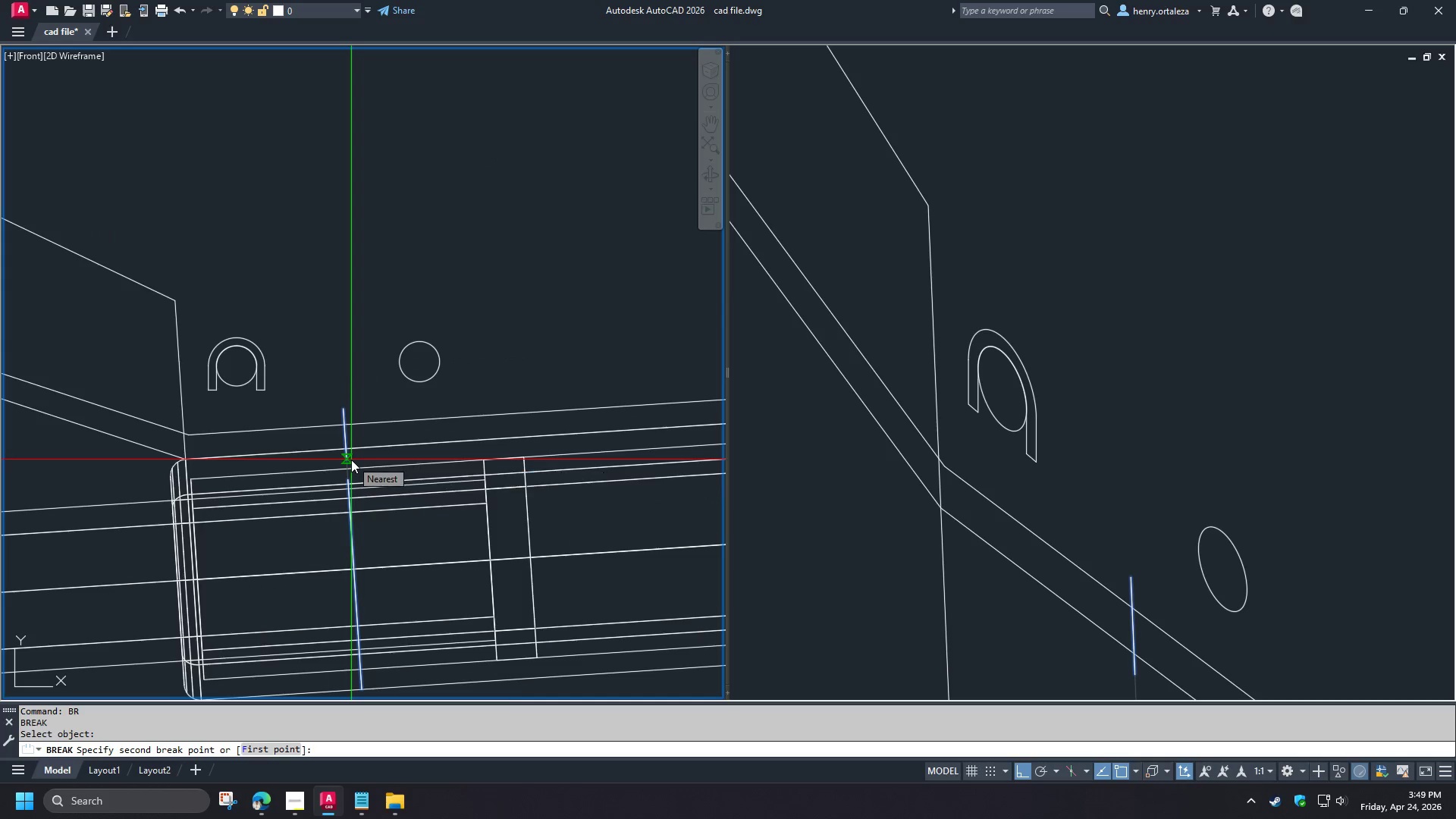 
scroll: coordinate [351, 460], scroll_direction: up, amount: 1.0
 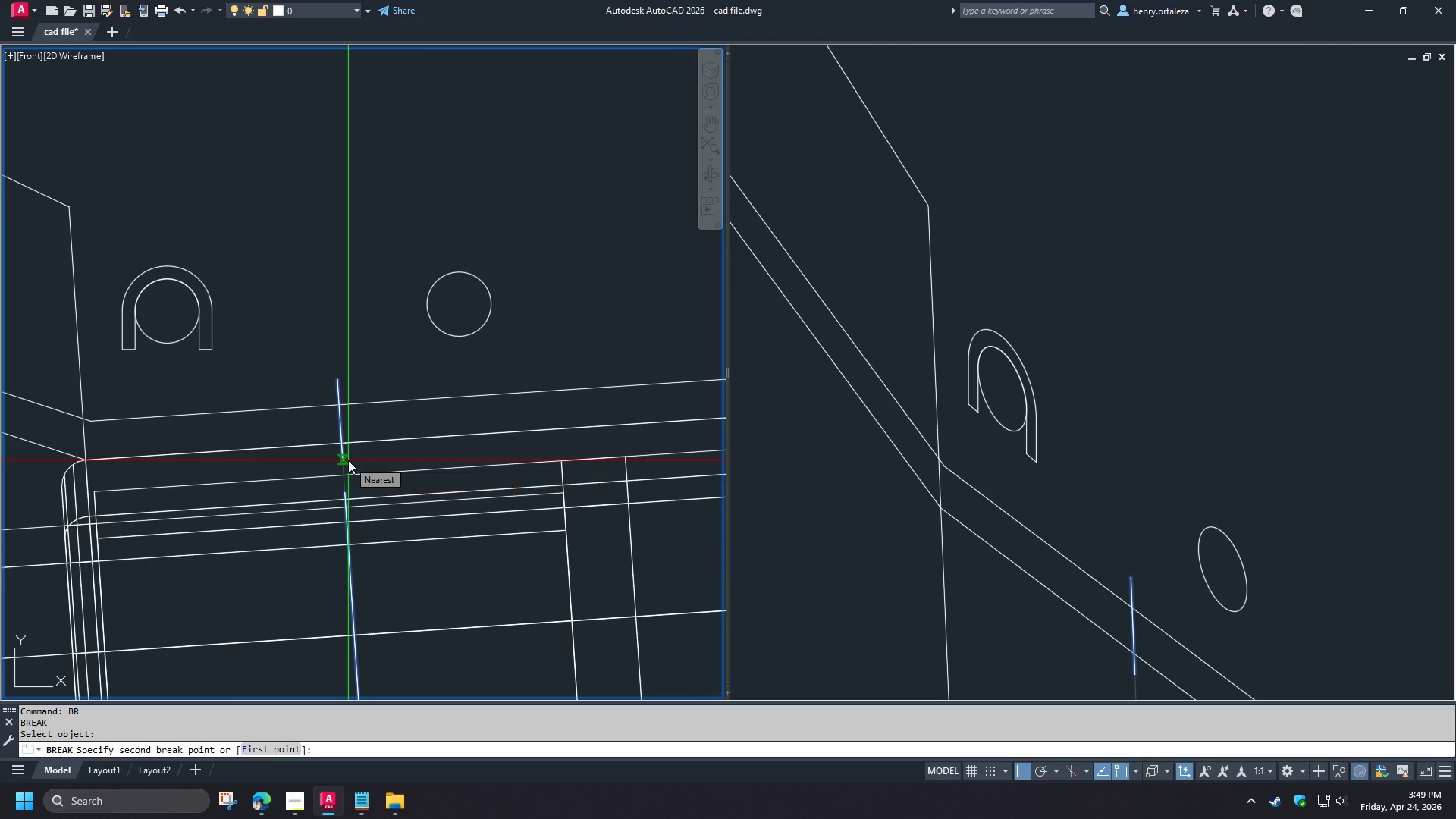 
left_click([348, 460])
 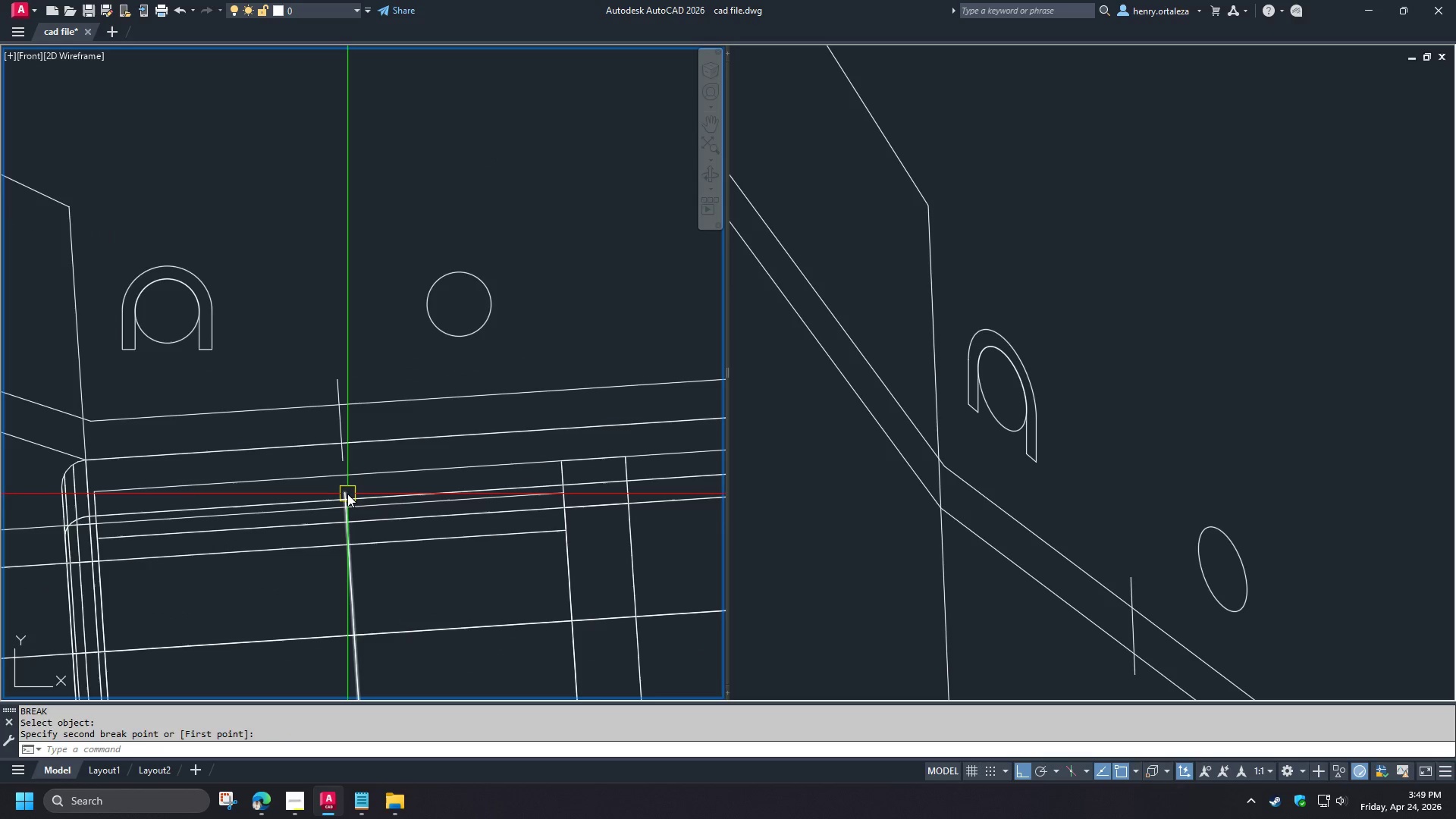 
left_click([347, 494])
 